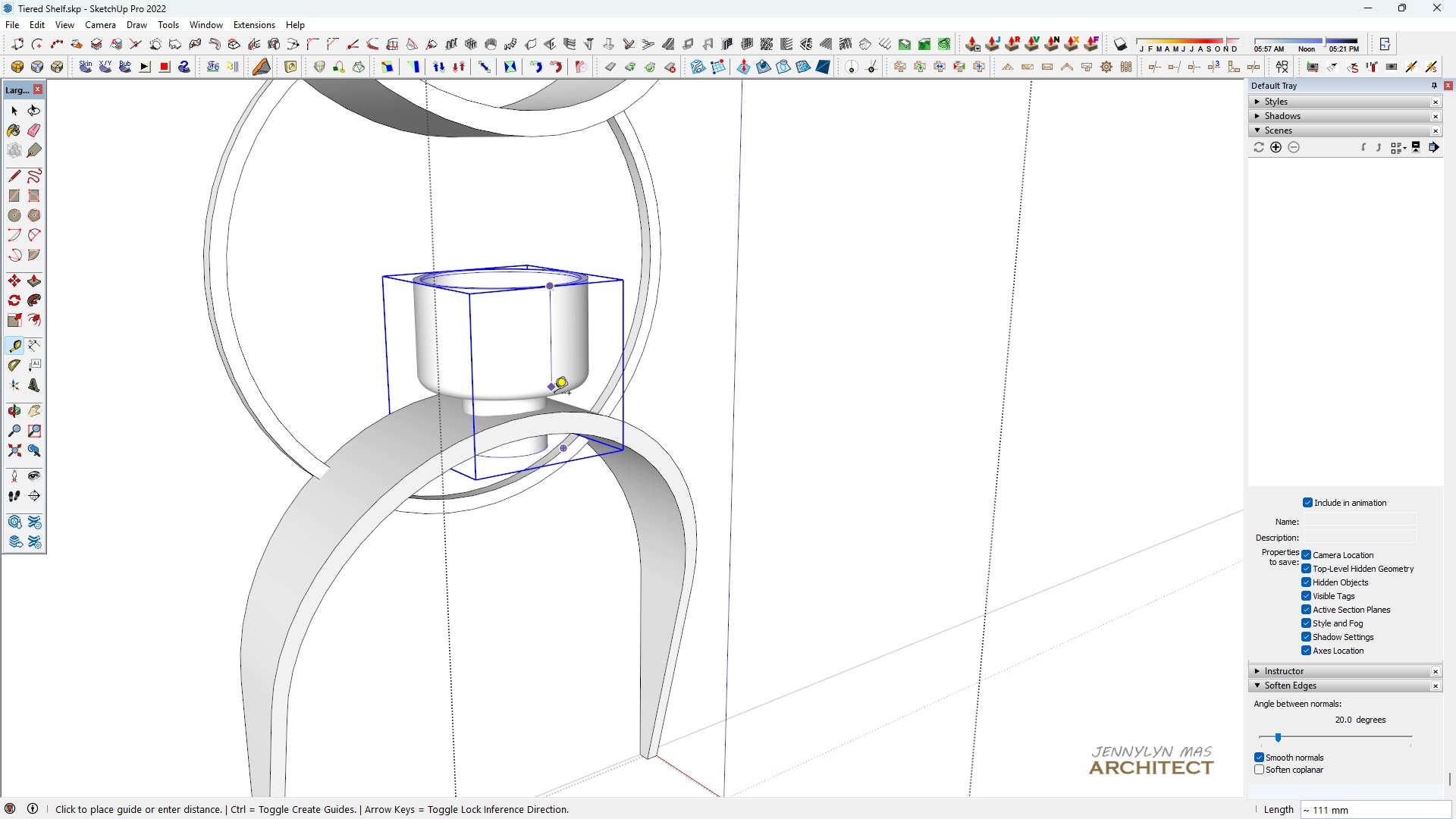 
key(Space)
 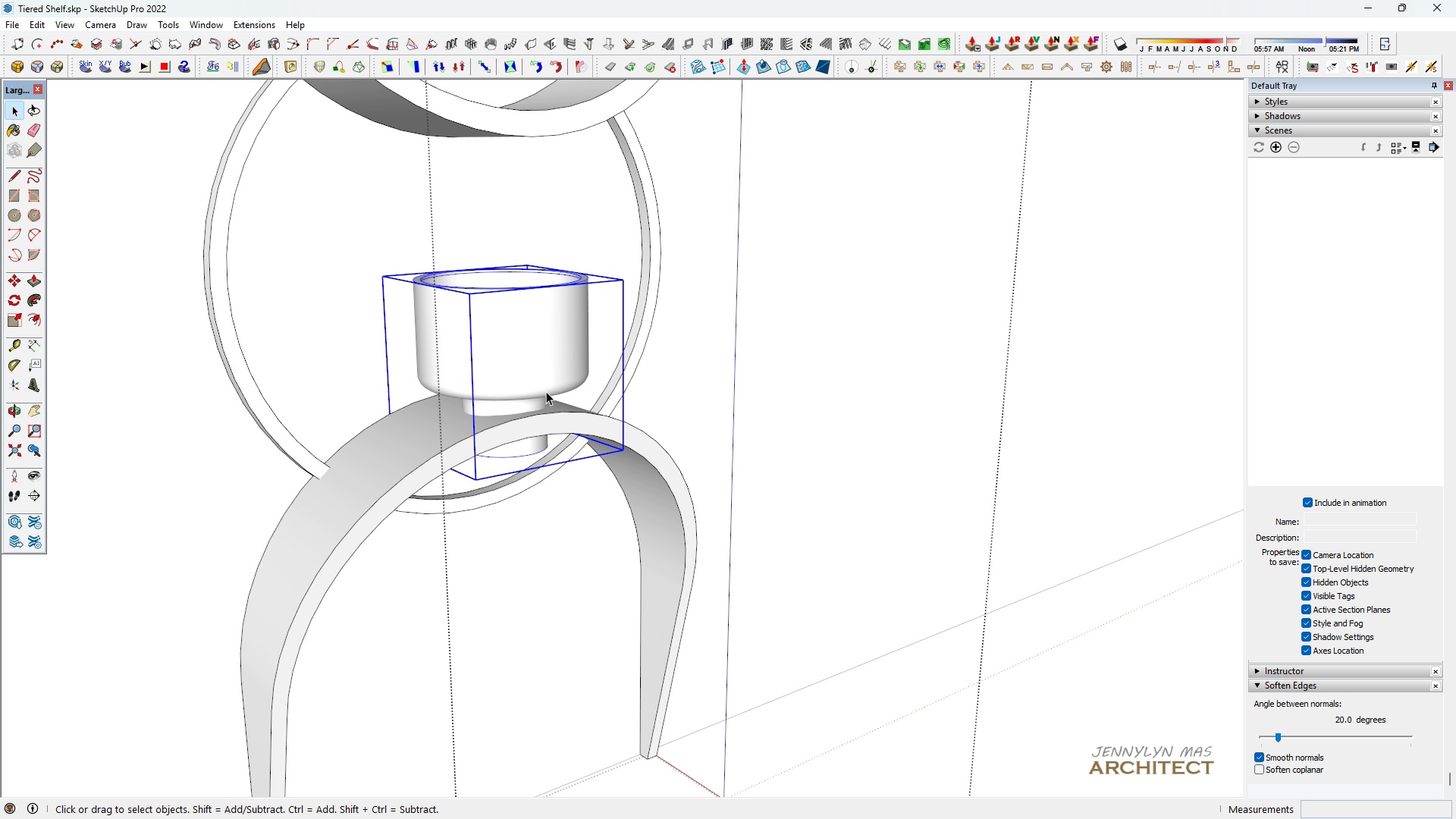 
scroll: coordinate [539, 384], scroll_direction: up, amount: 5.0
 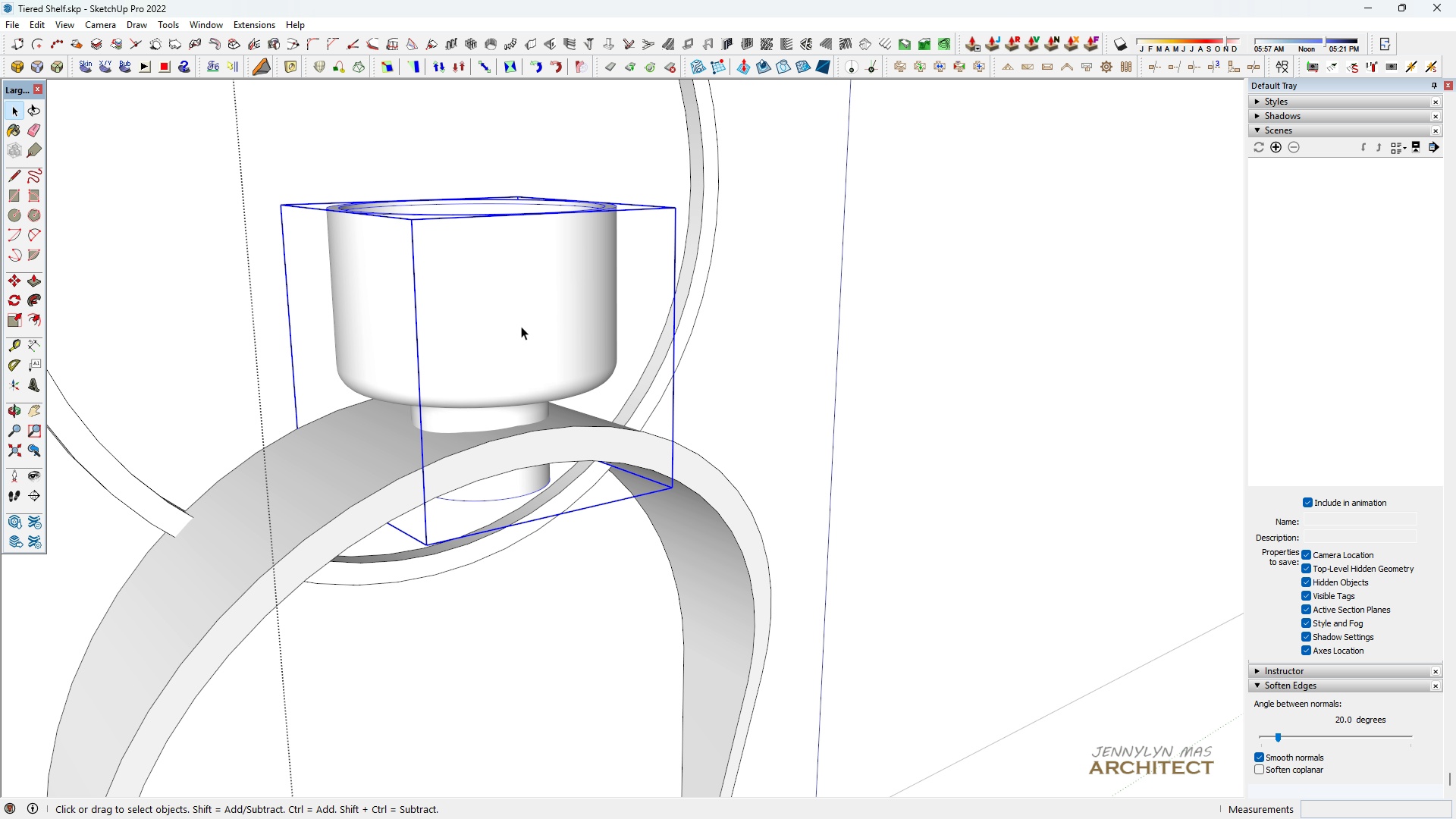 
double_click([521, 326])
 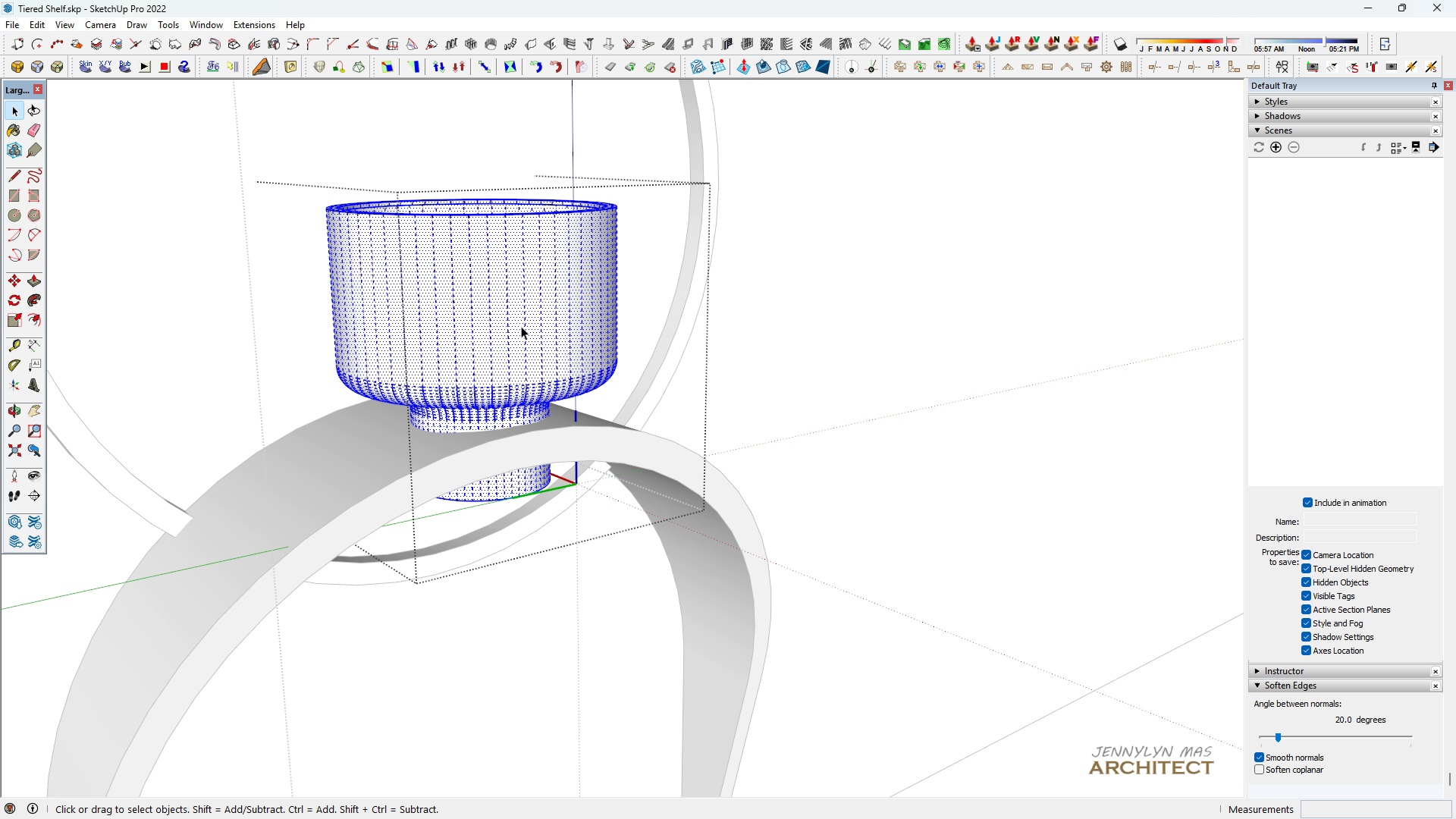 
triple_click([521, 326])
 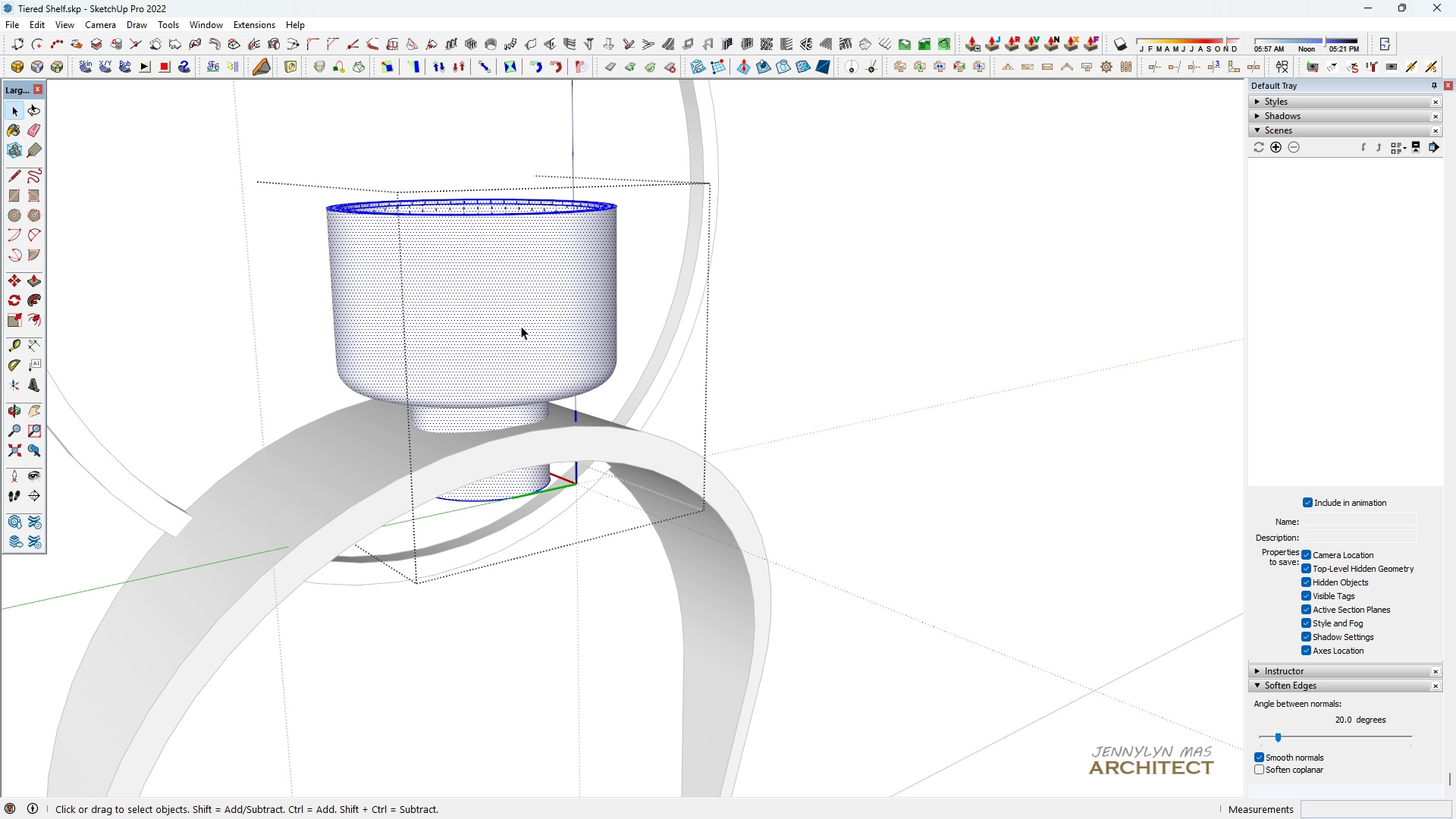 
triple_click([521, 326])
 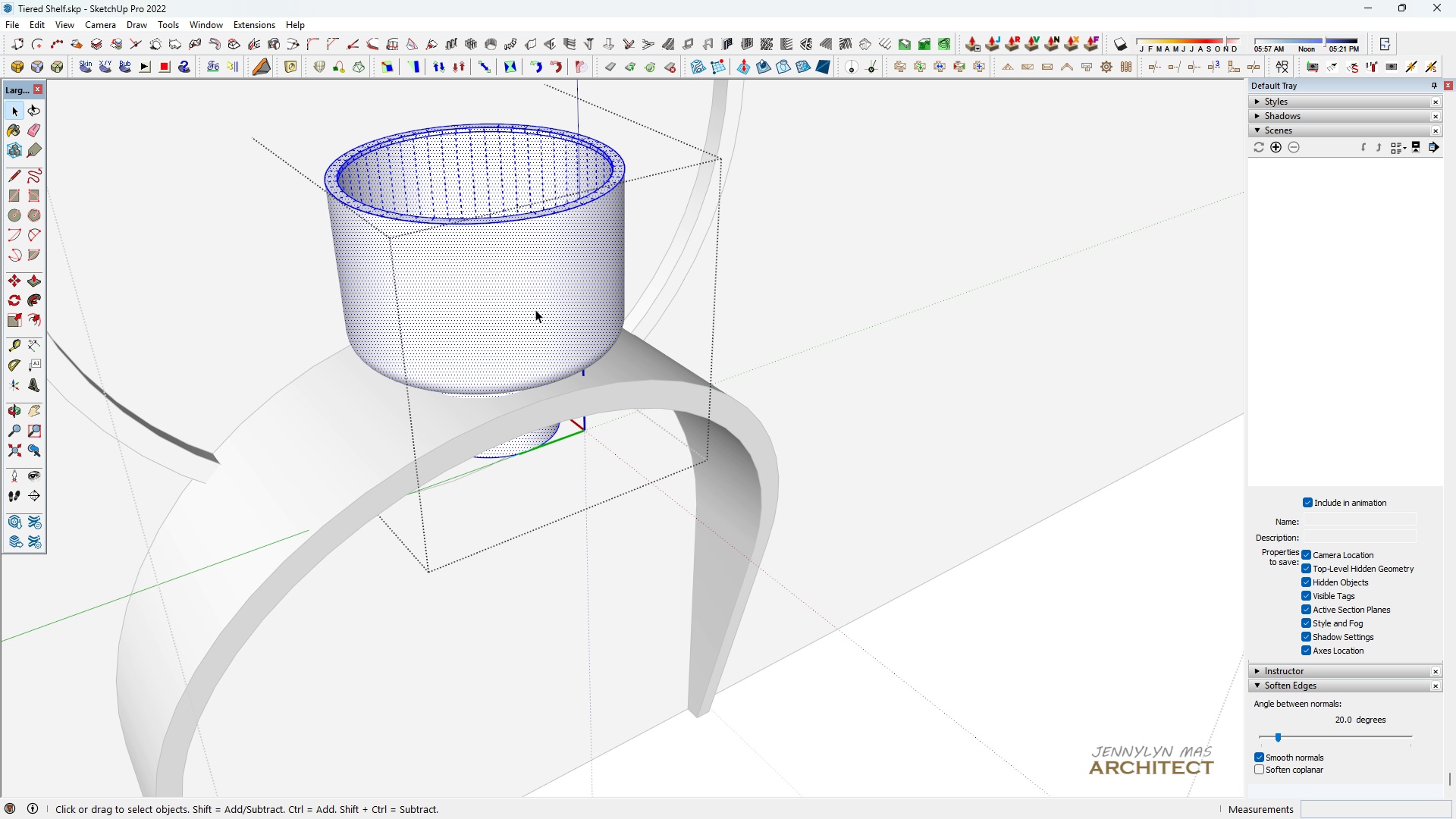 
scroll: coordinate [624, 202], scroll_direction: up, amount: 6.0
 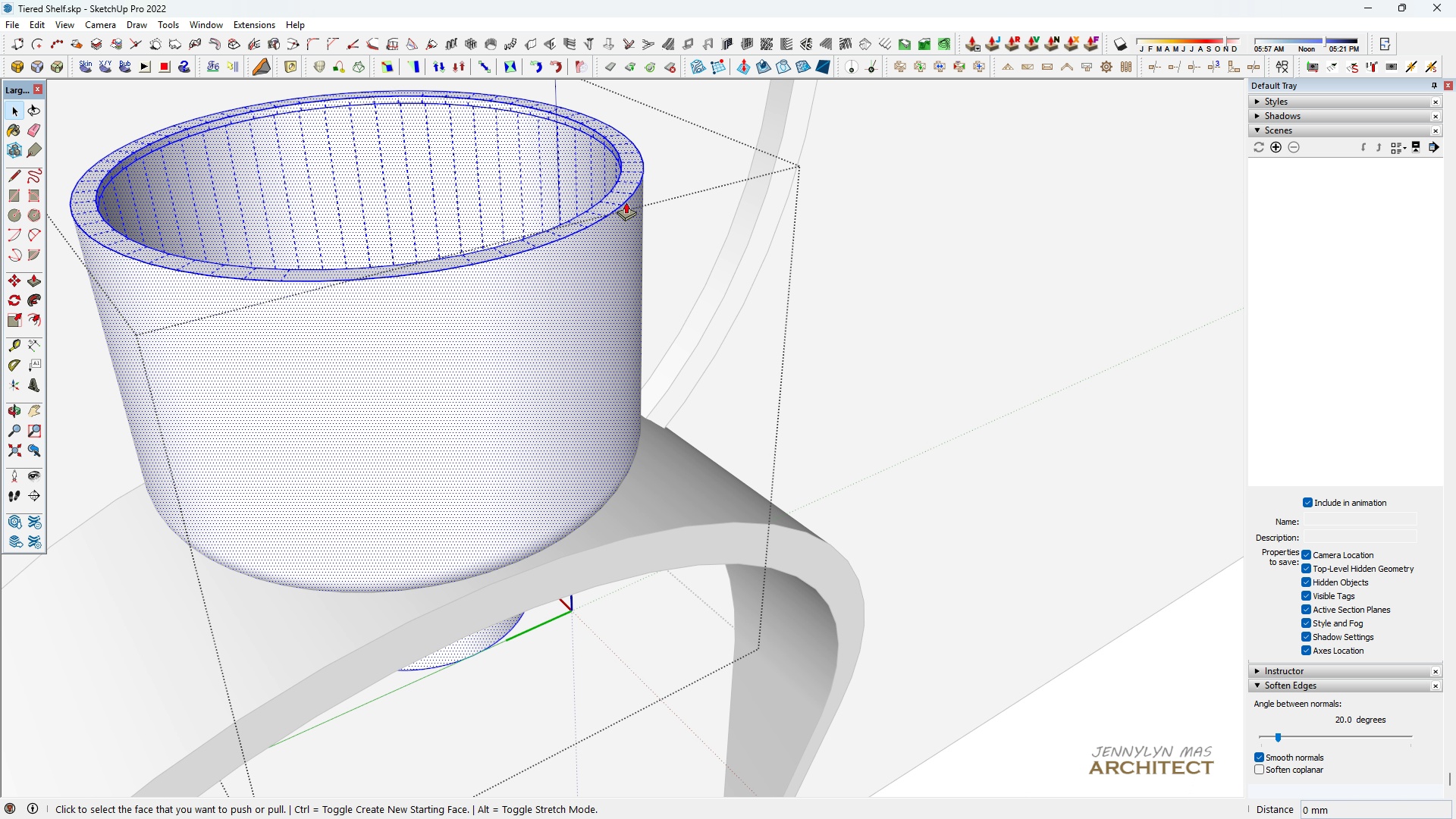 
key(P)
 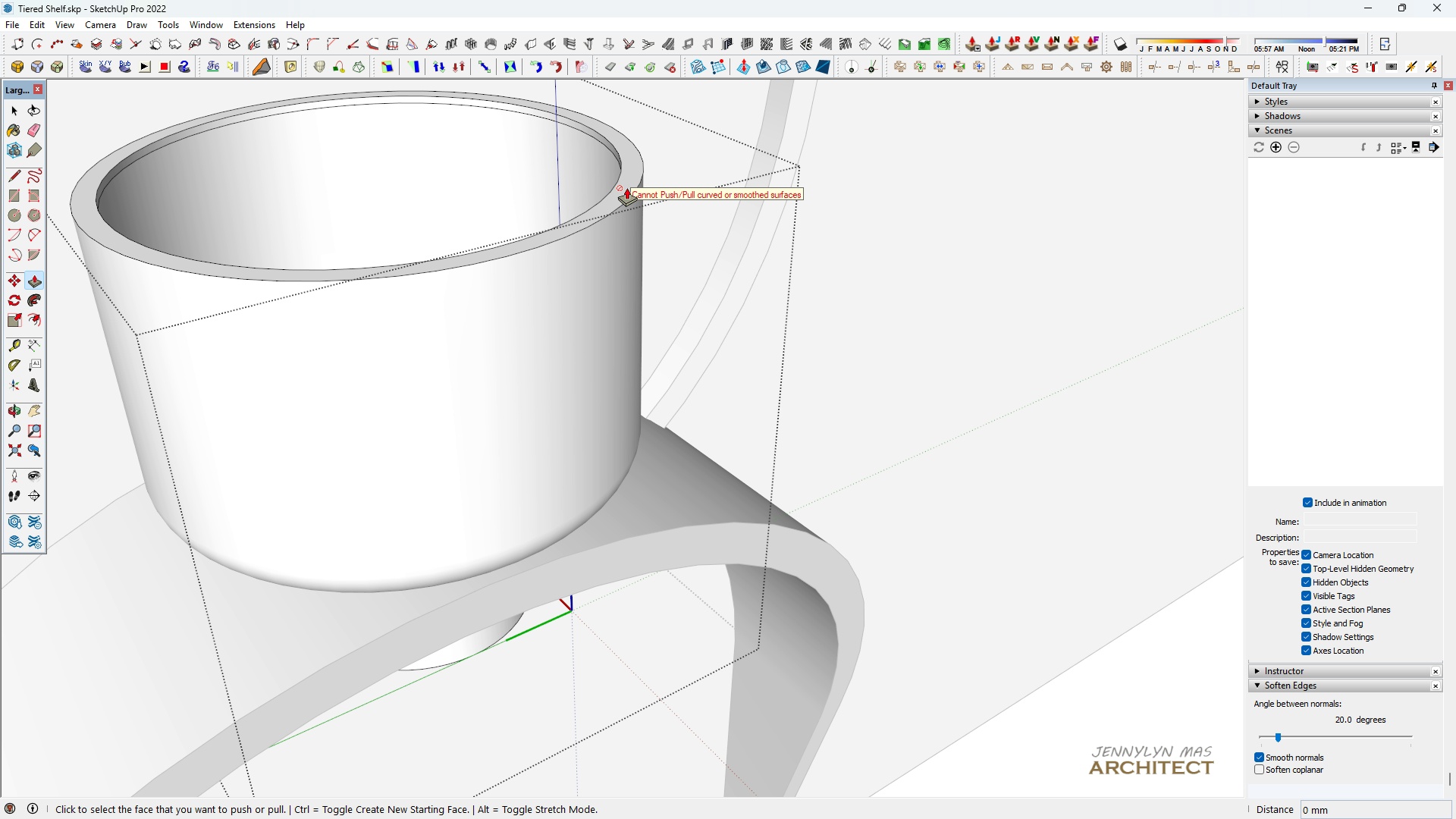 
left_click([626, 187])
 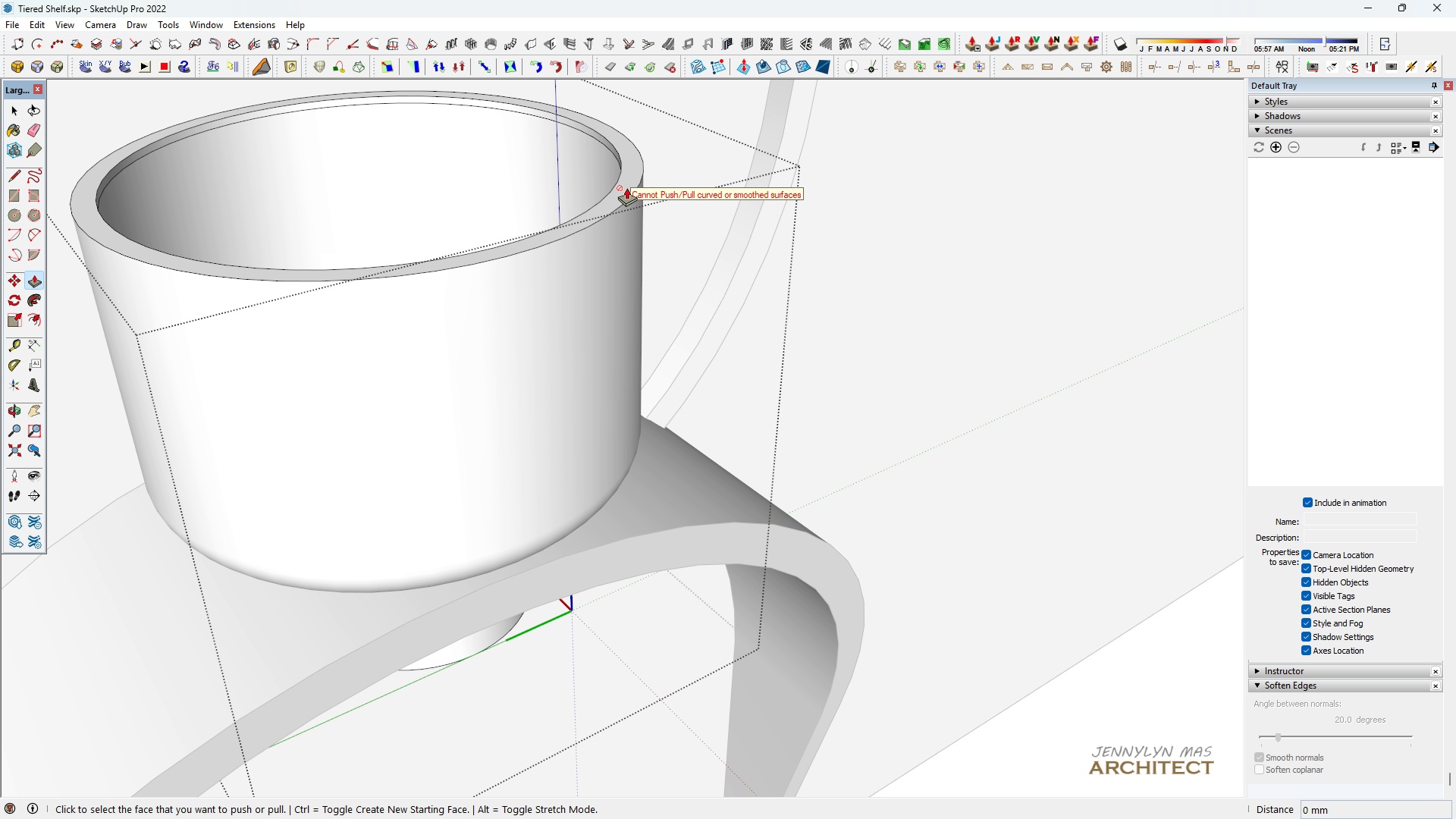 
key(Space)
 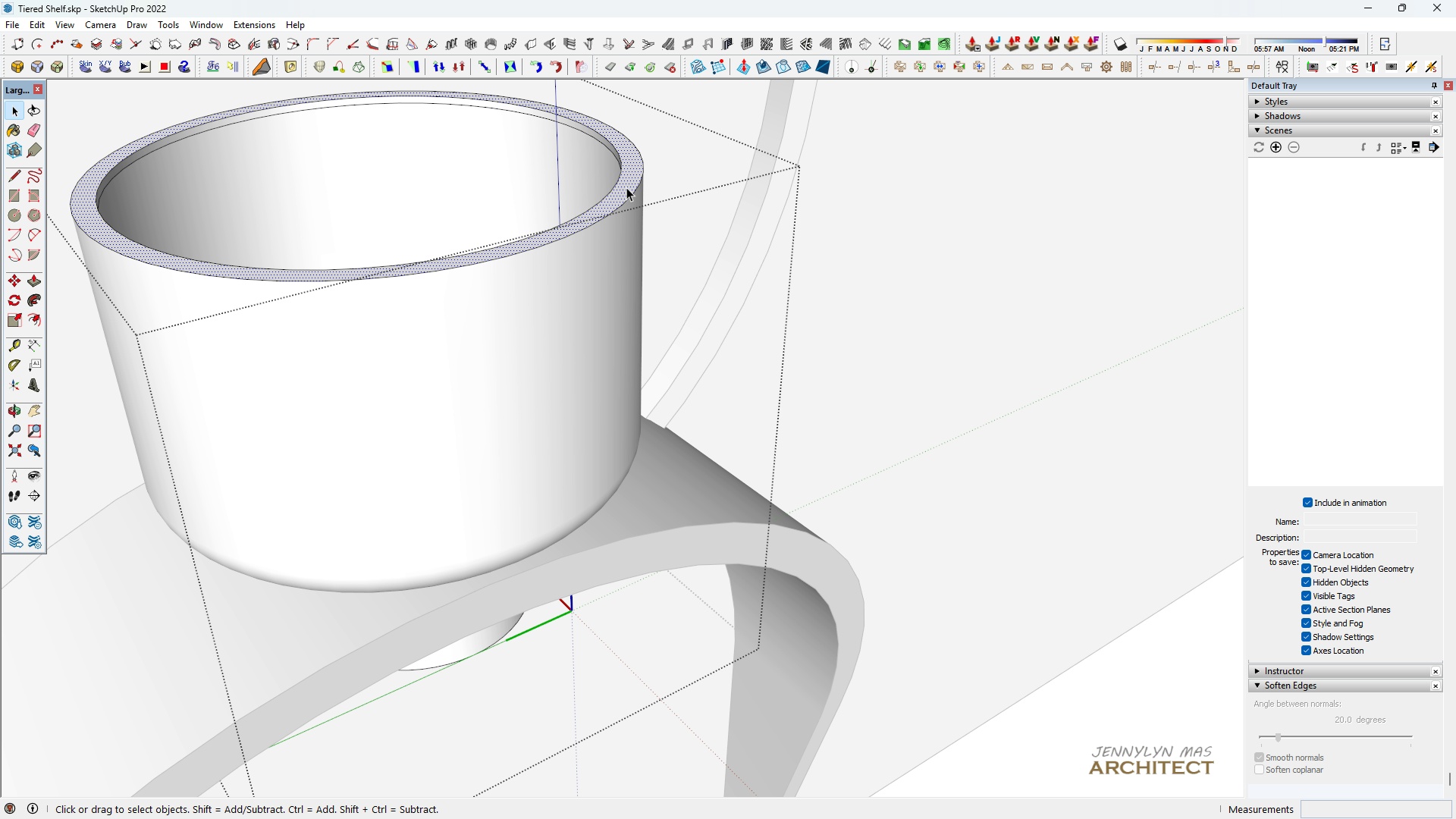 
double_click([626, 187])
 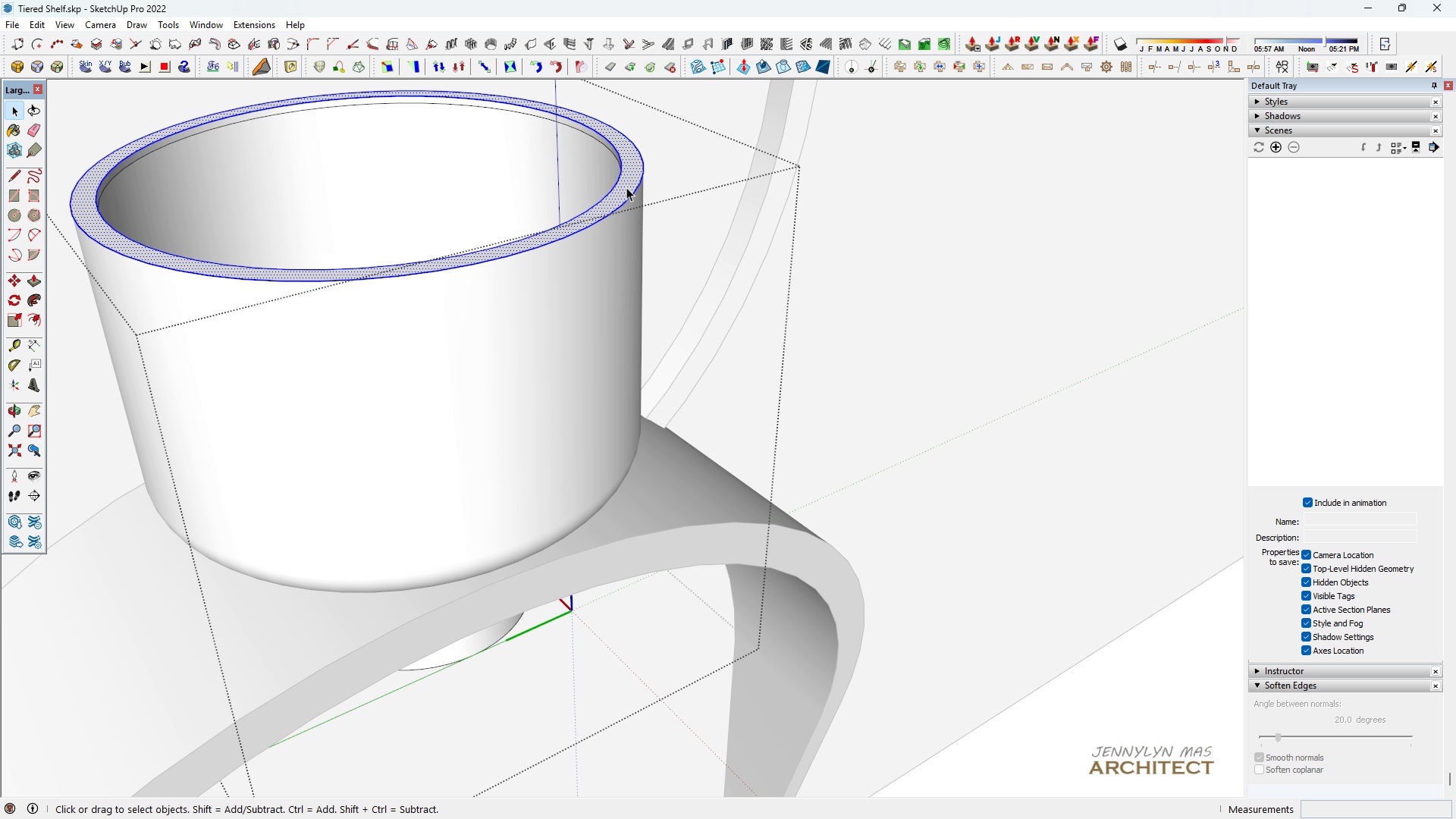 
triple_click([626, 187])
 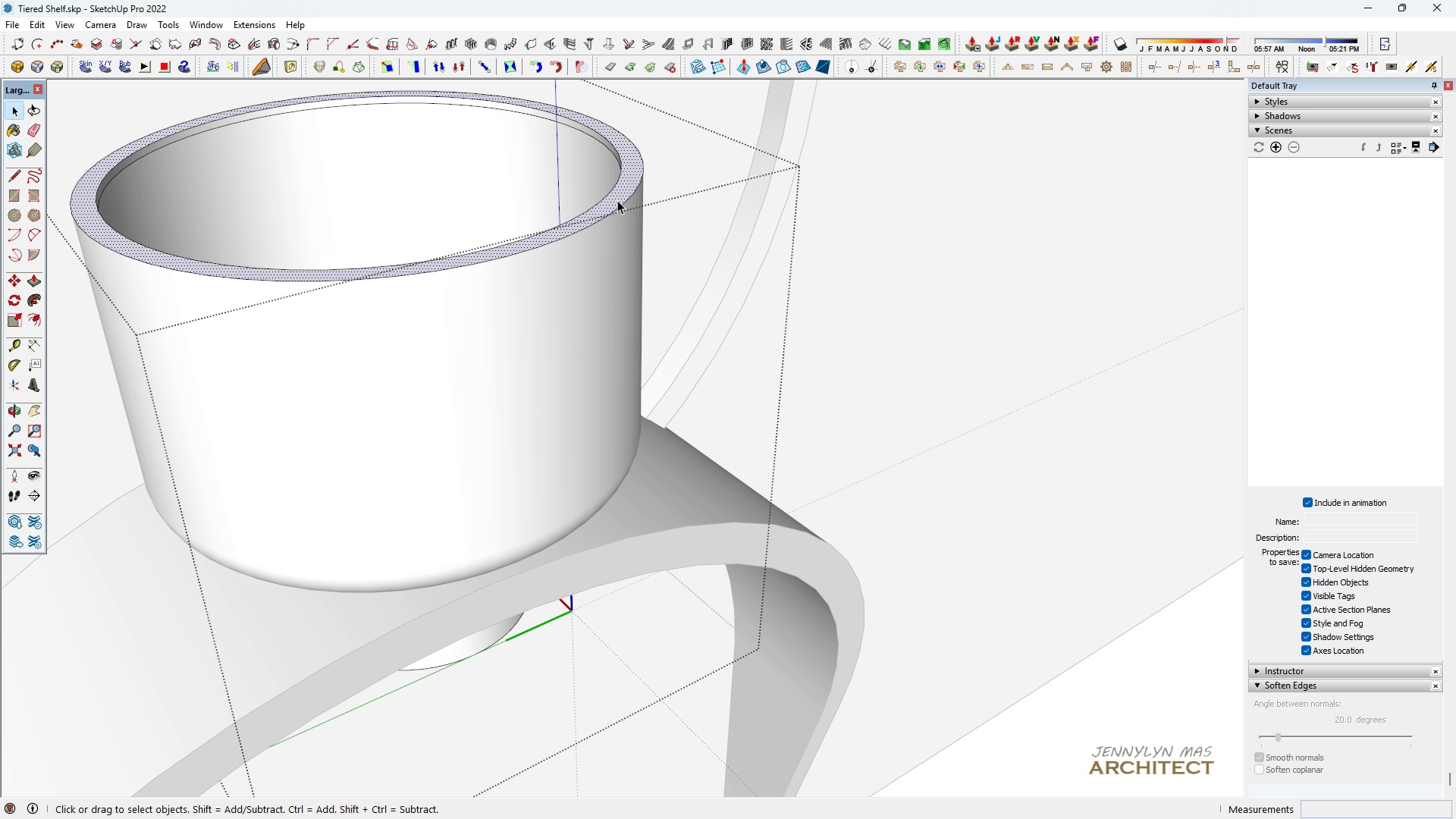 
triple_click([617, 200])
 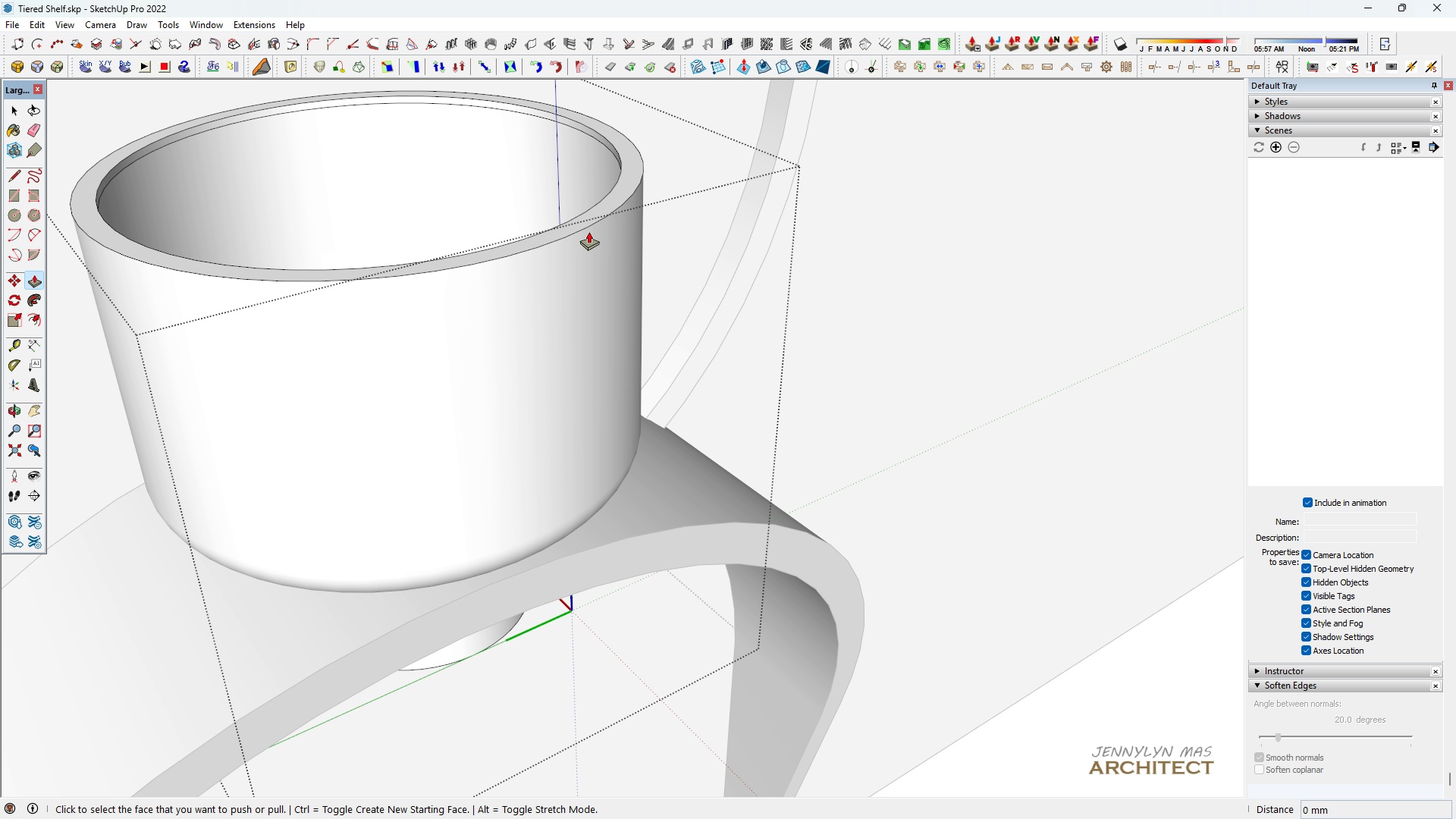 
key(P)
 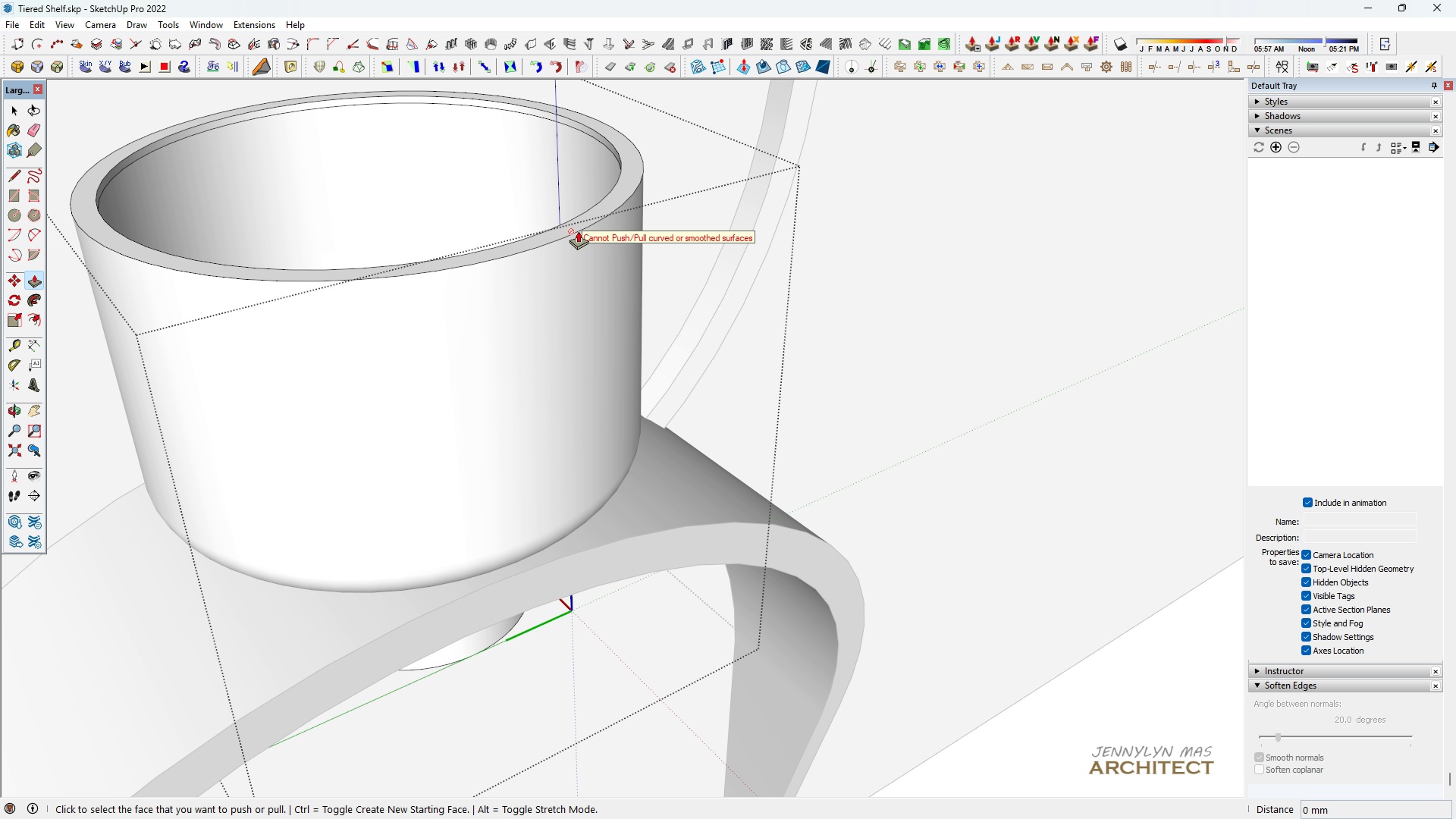 
left_click([578, 231])
 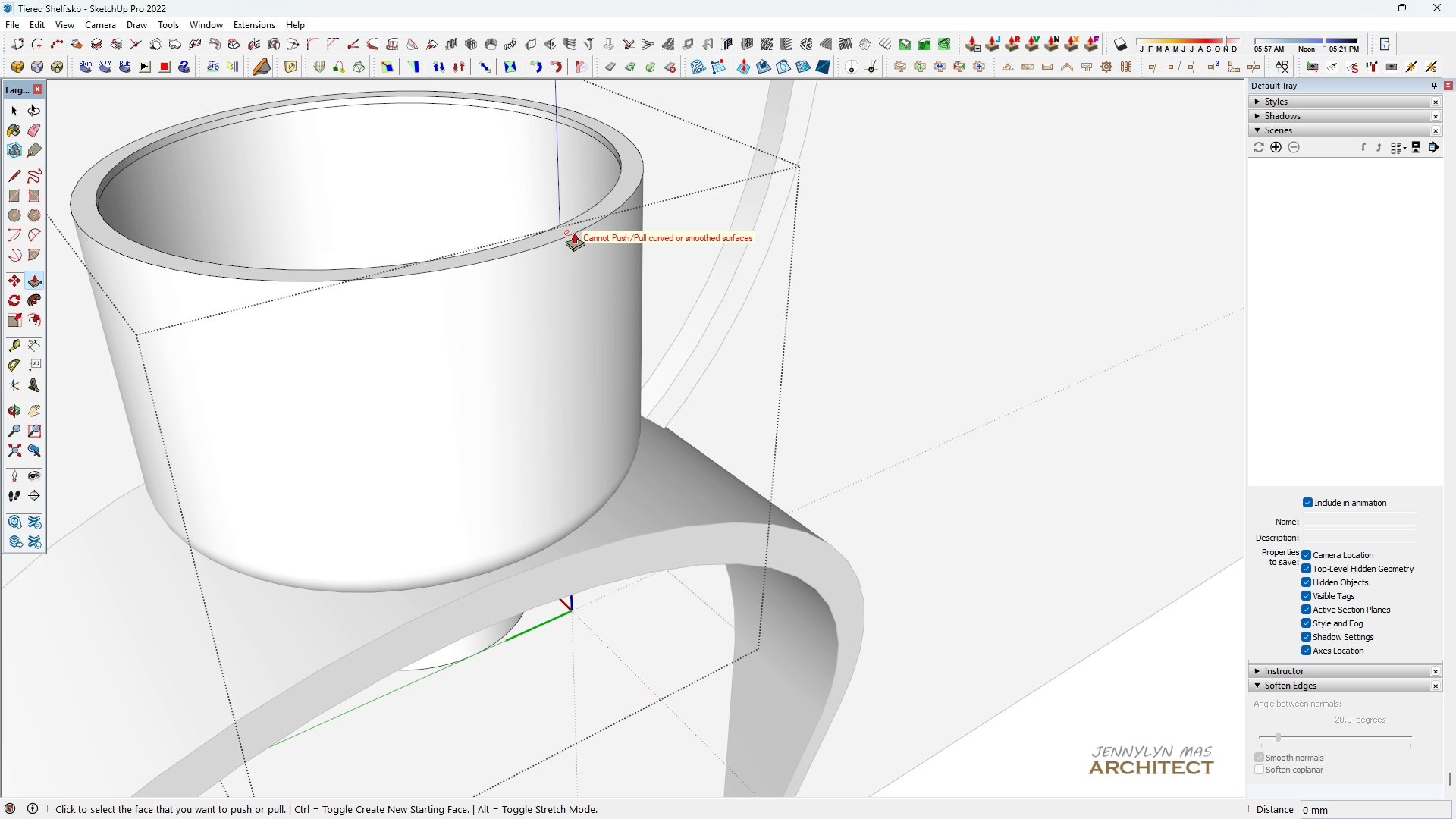 
scroll: coordinate [553, 648], scroll_direction: down, amount: 17.0
 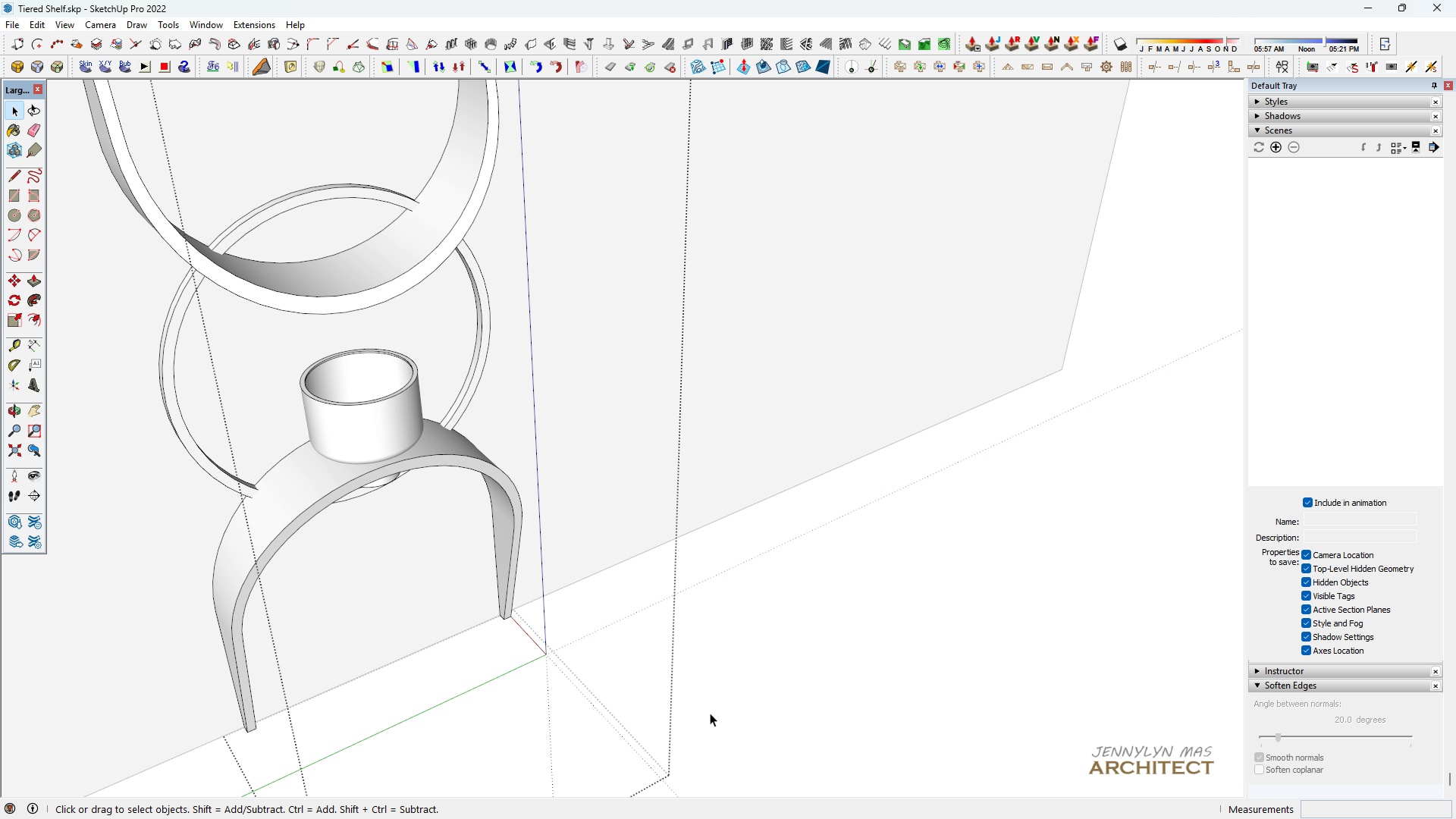 
key(Space)
 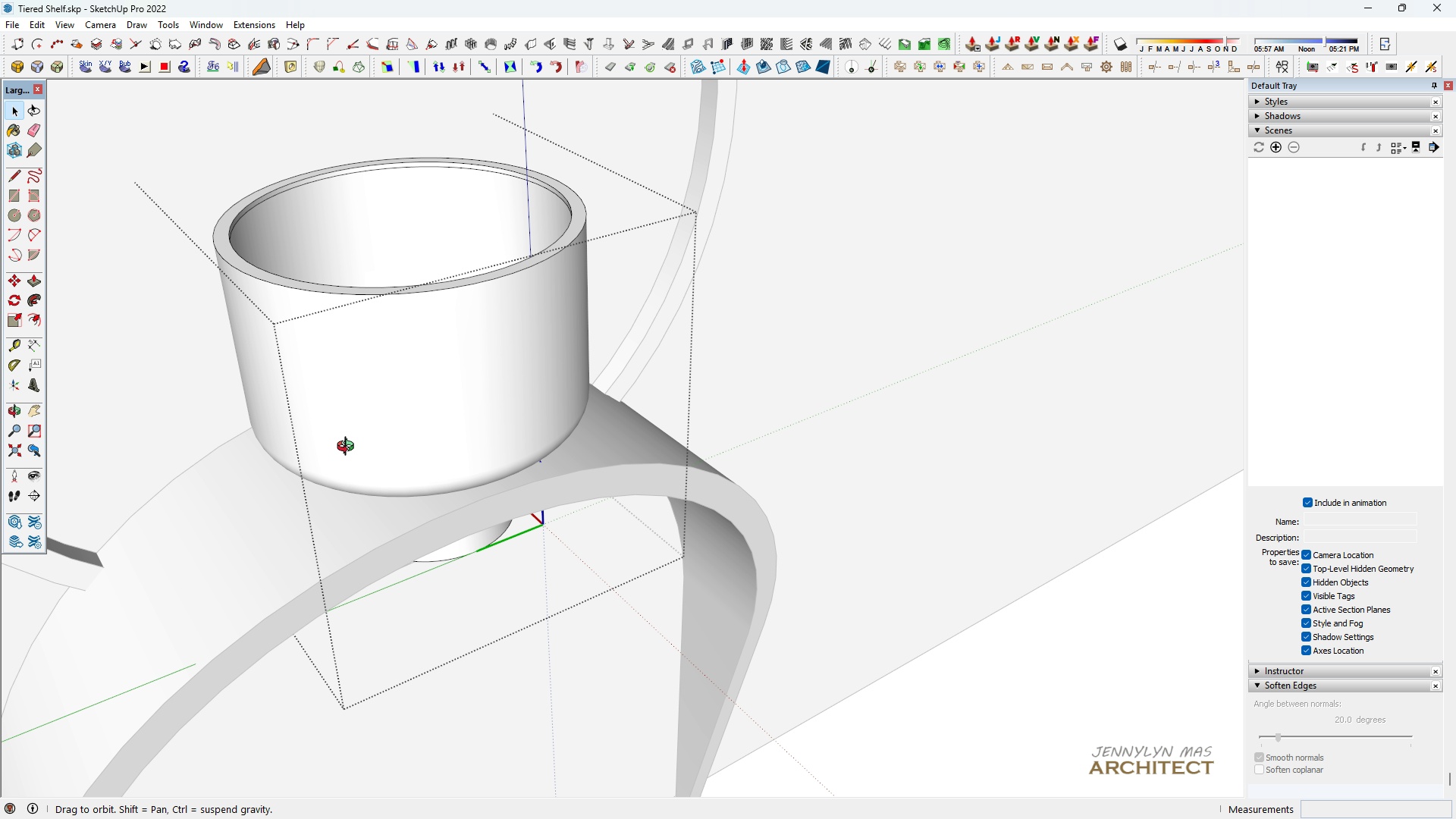 
middle_click([349, 448])
 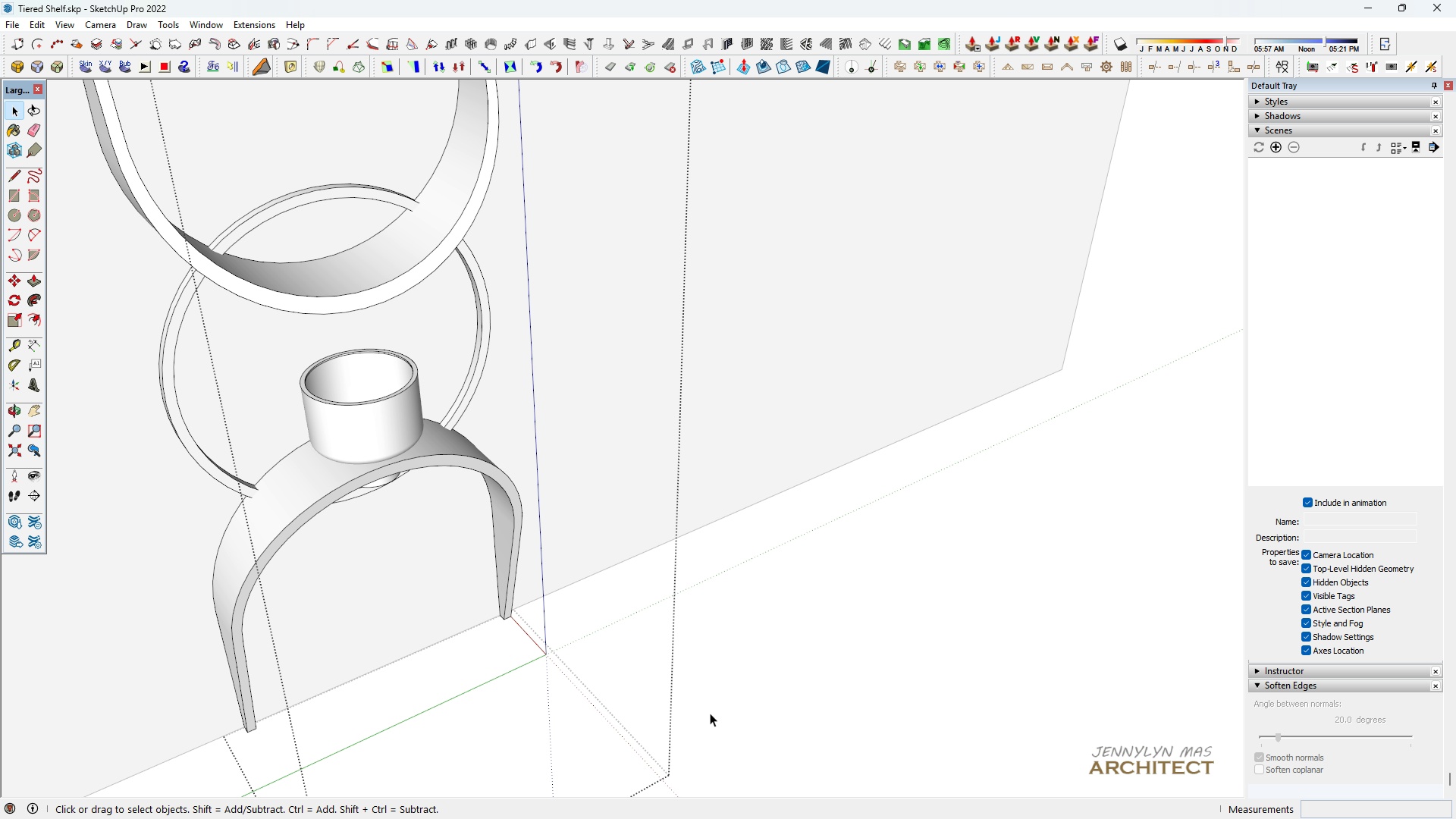 
scroll: coordinate [392, 251], scroll_direction: down, amount: 11.0
 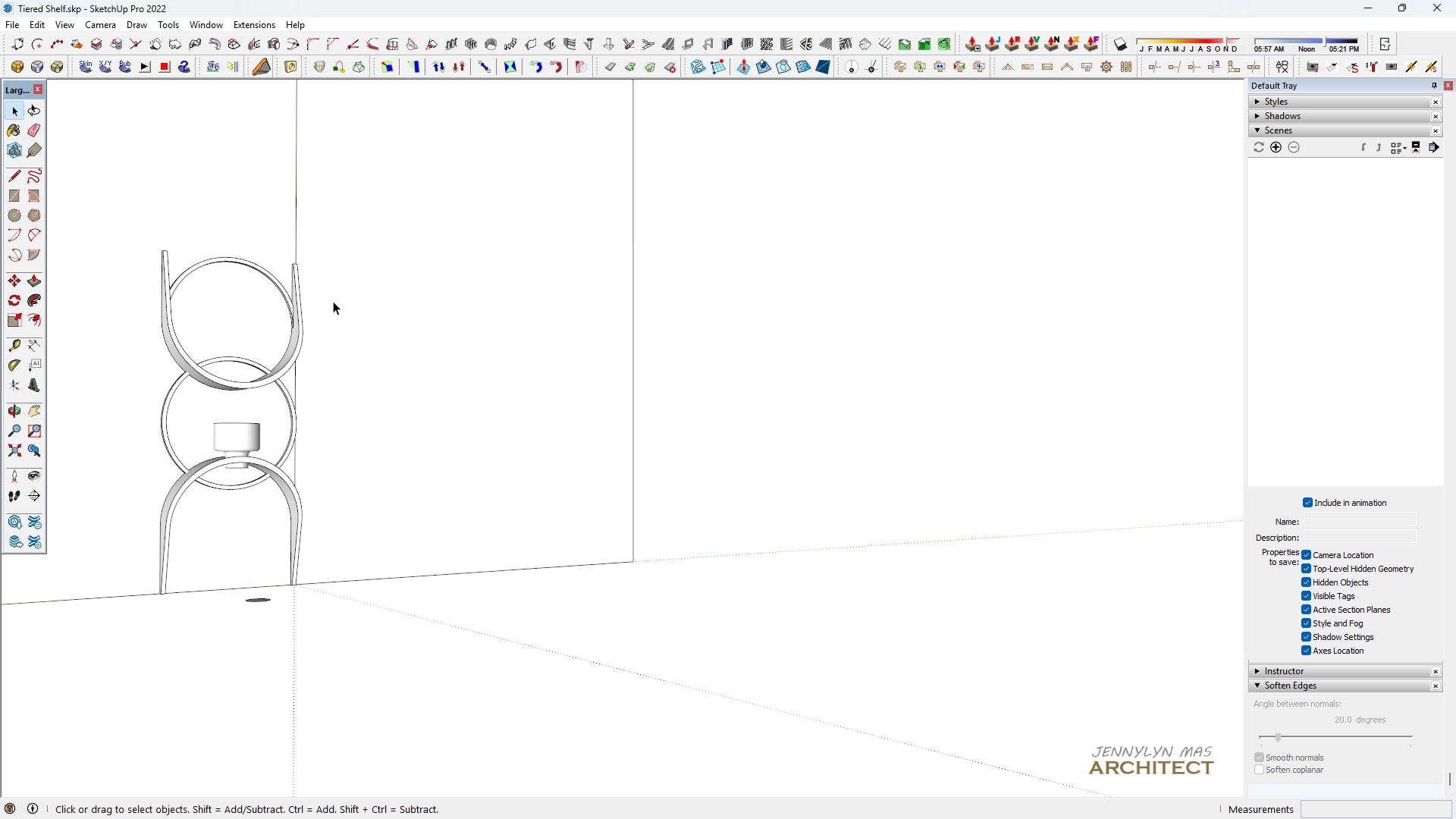 
type( hhhh )
 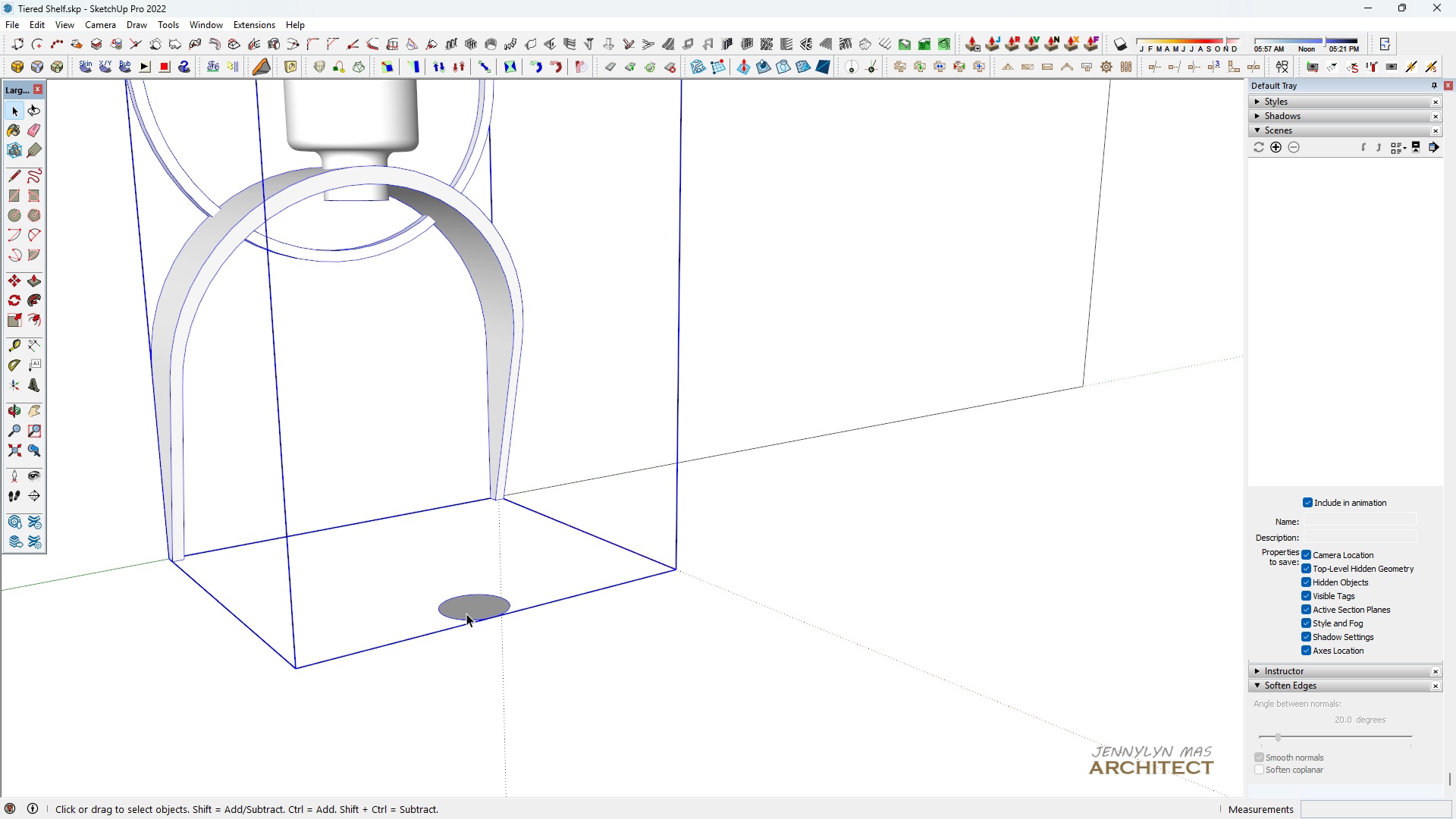 
left_click_drag(start_coordinate=[187, 460], to_coordinate=[228, 439])
 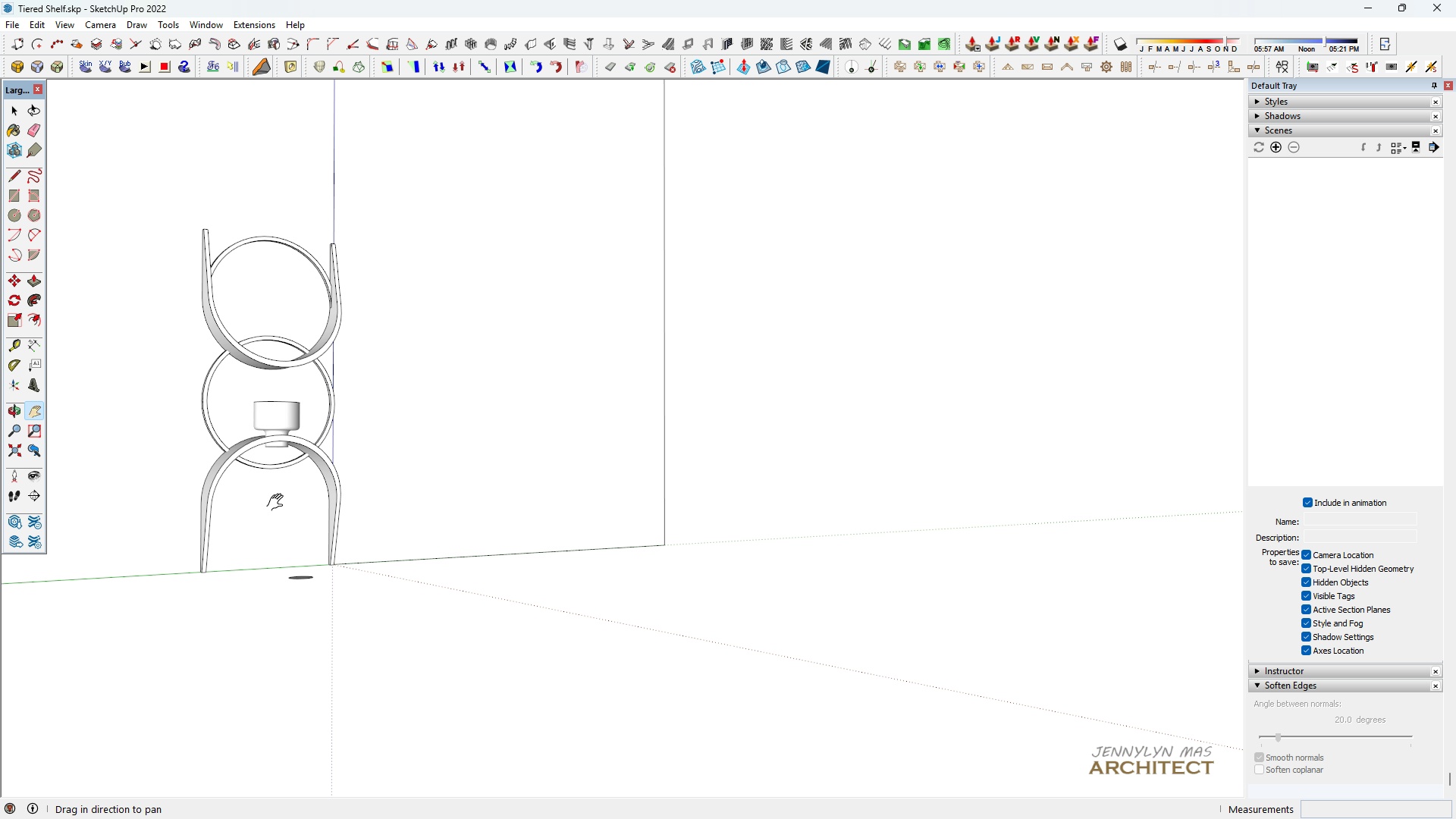 
scroll: coordinate [310, 636], scroll_direction: up, amount: 7.0
 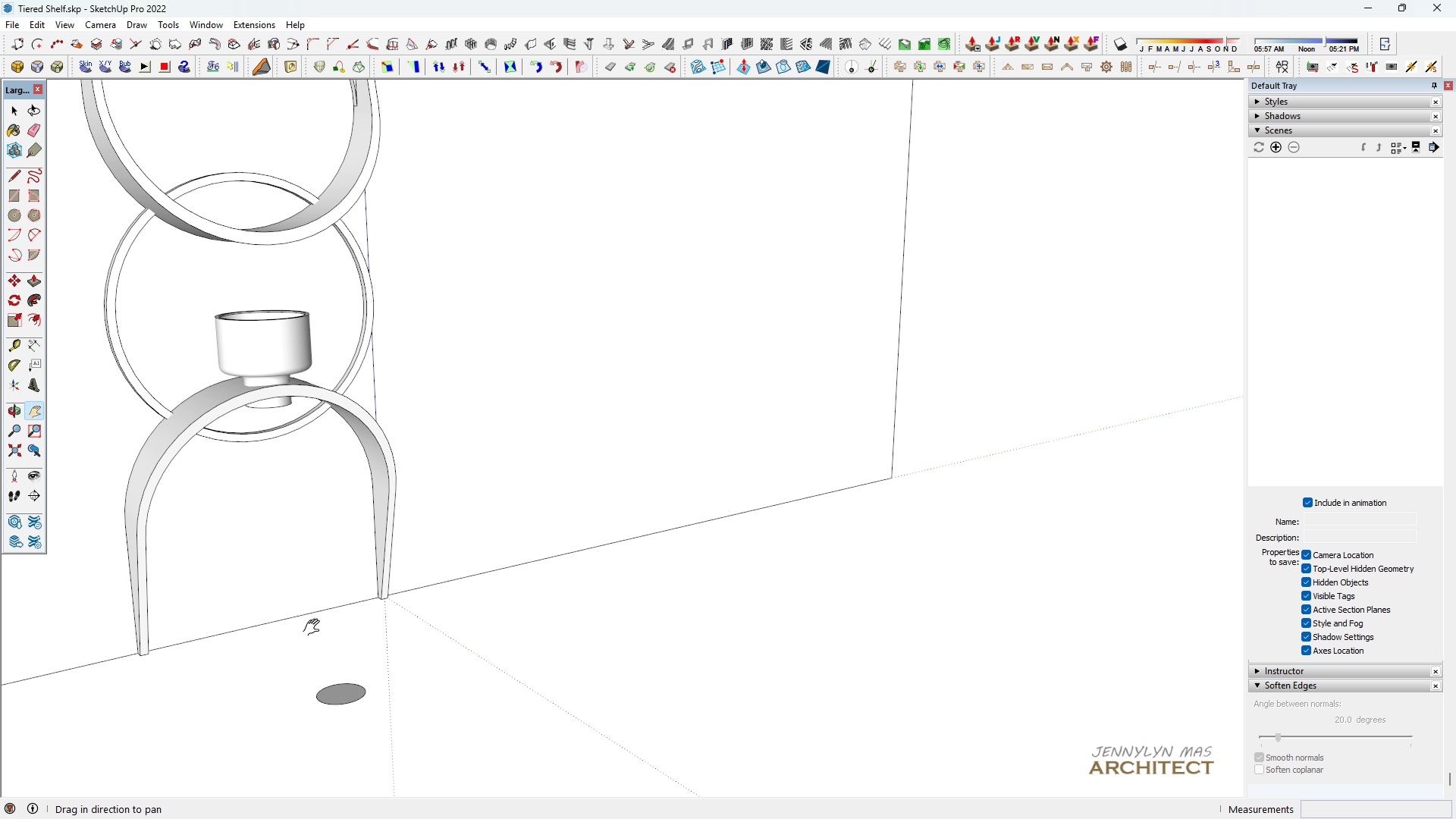 
left_click_drag(start_coordinate=[318, 624], to_coordinate=[423, 538])
 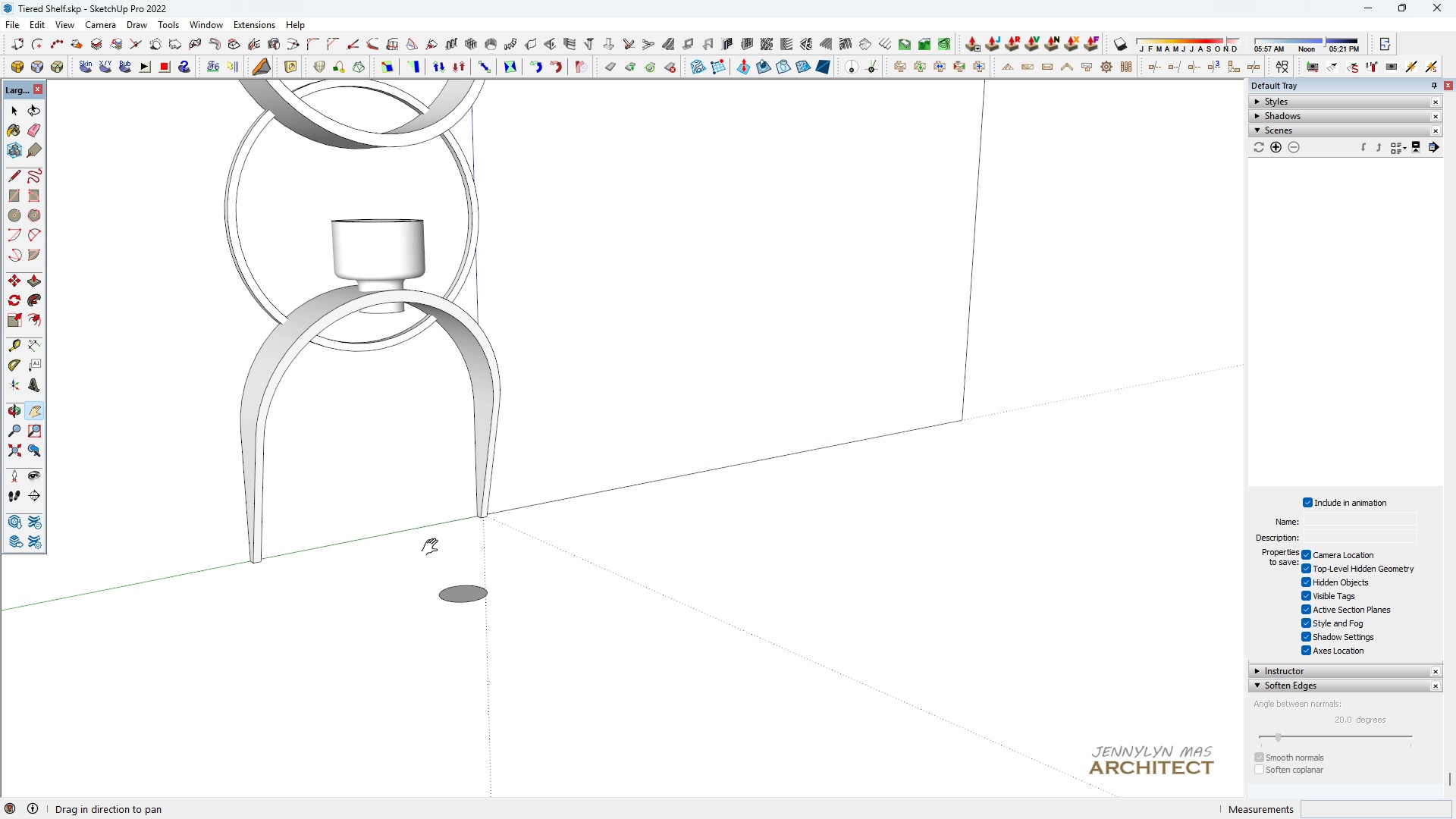 
scroll: coordinate [443, 570], scroll_direction: up, amount: 4.0
 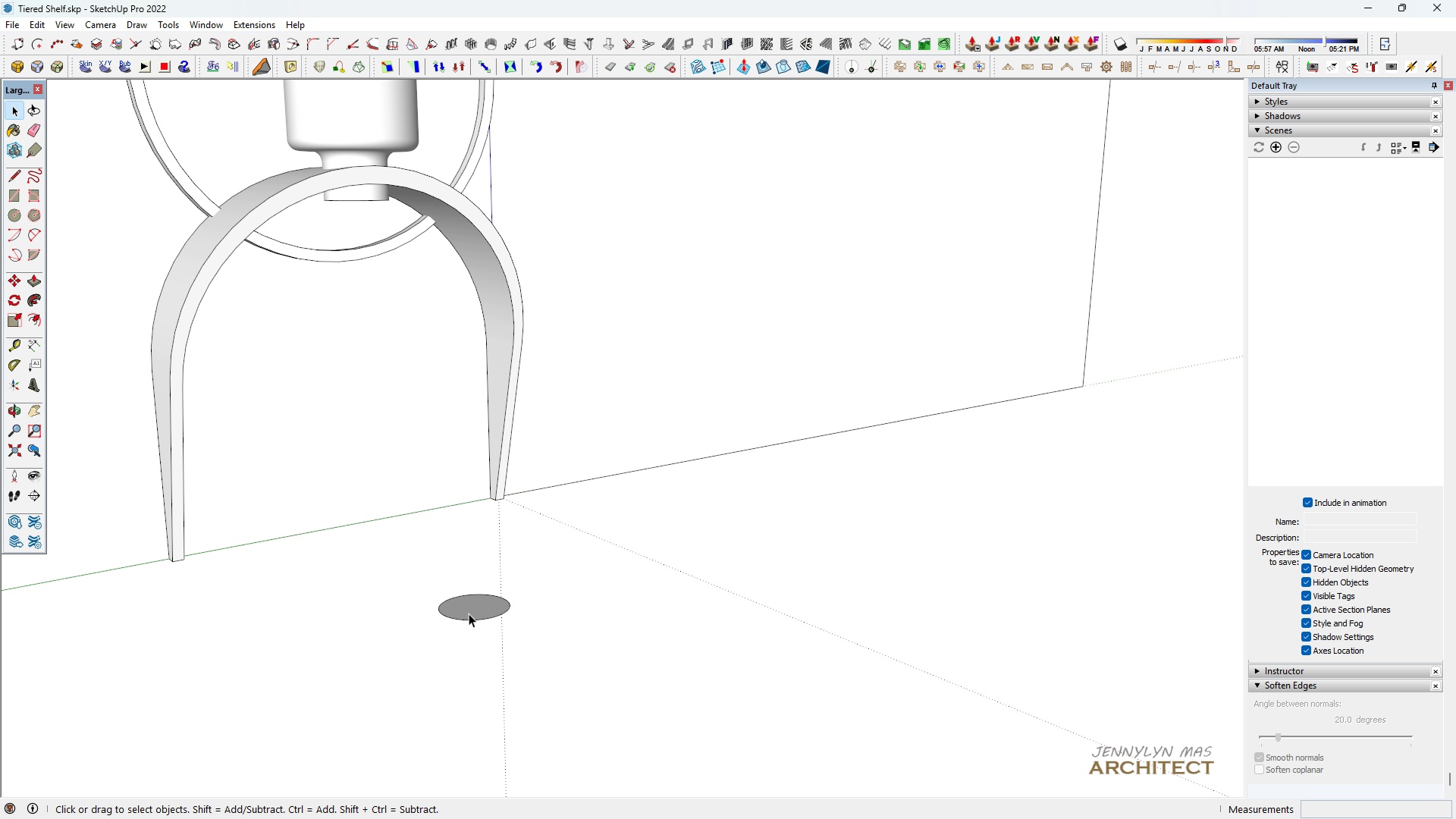 
left_click([469, 613])
 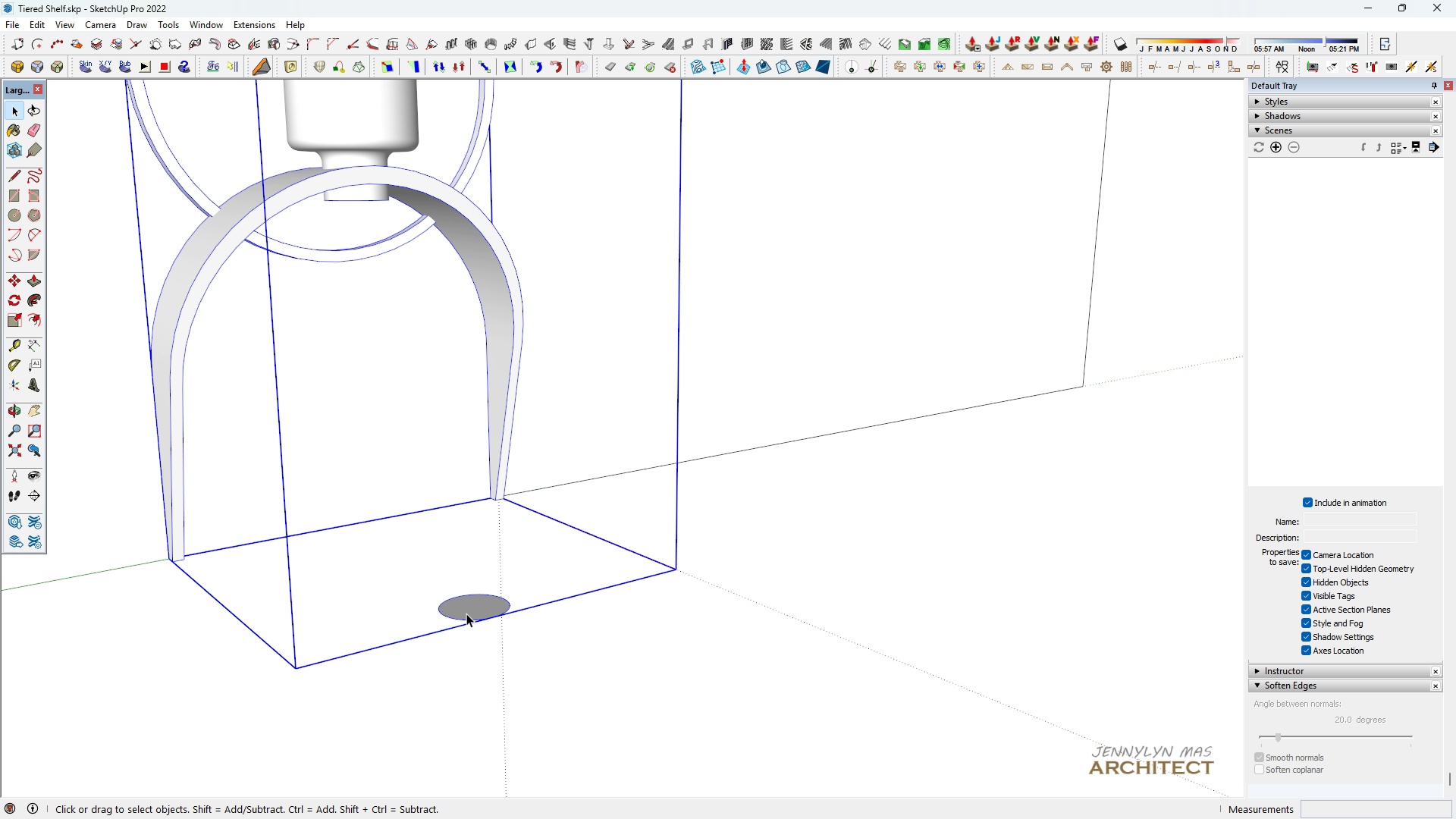 
type(hh )
 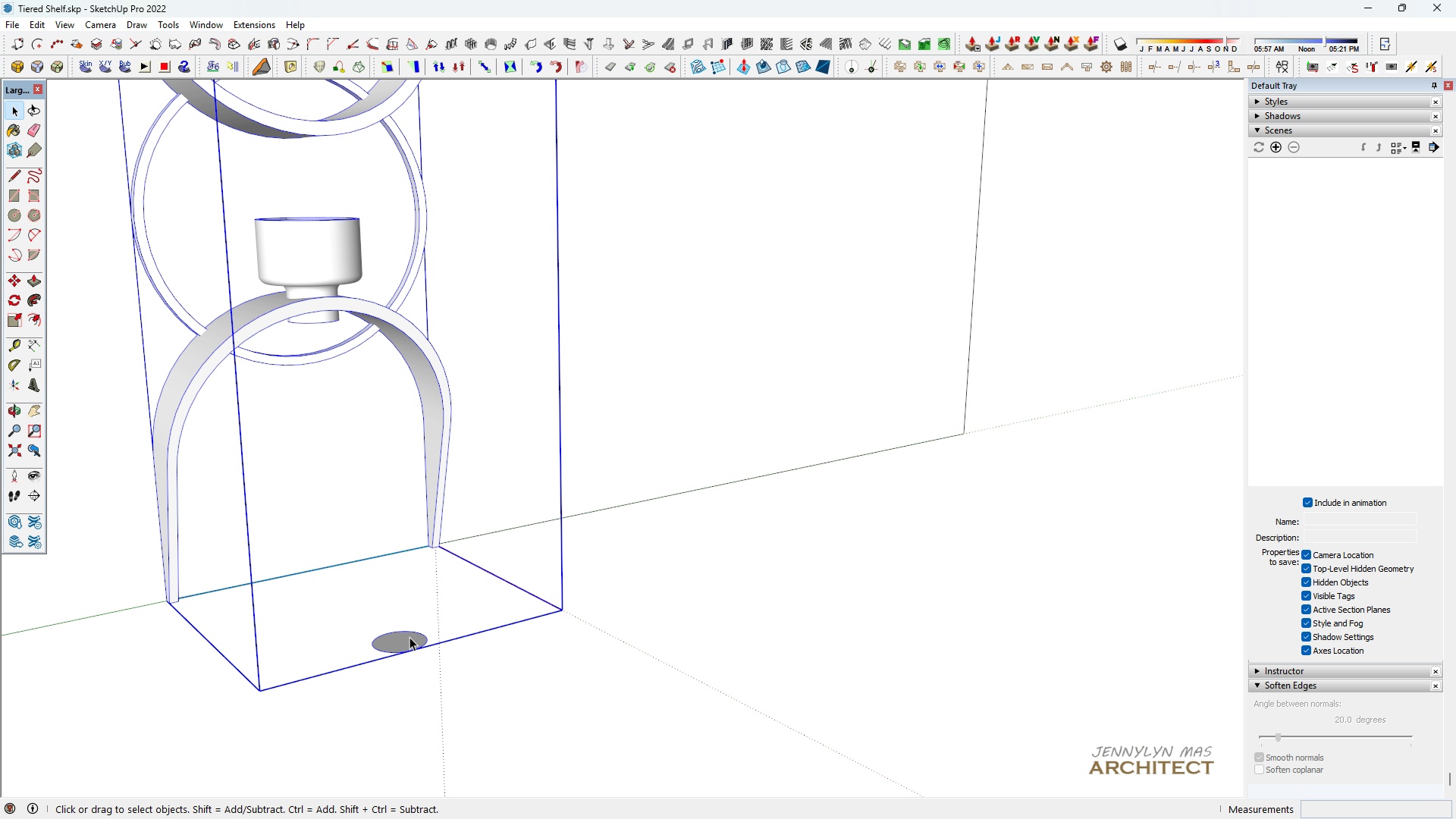 
scroll: coordinate [447, 641], scroll_direction: down, amount: 3.0
 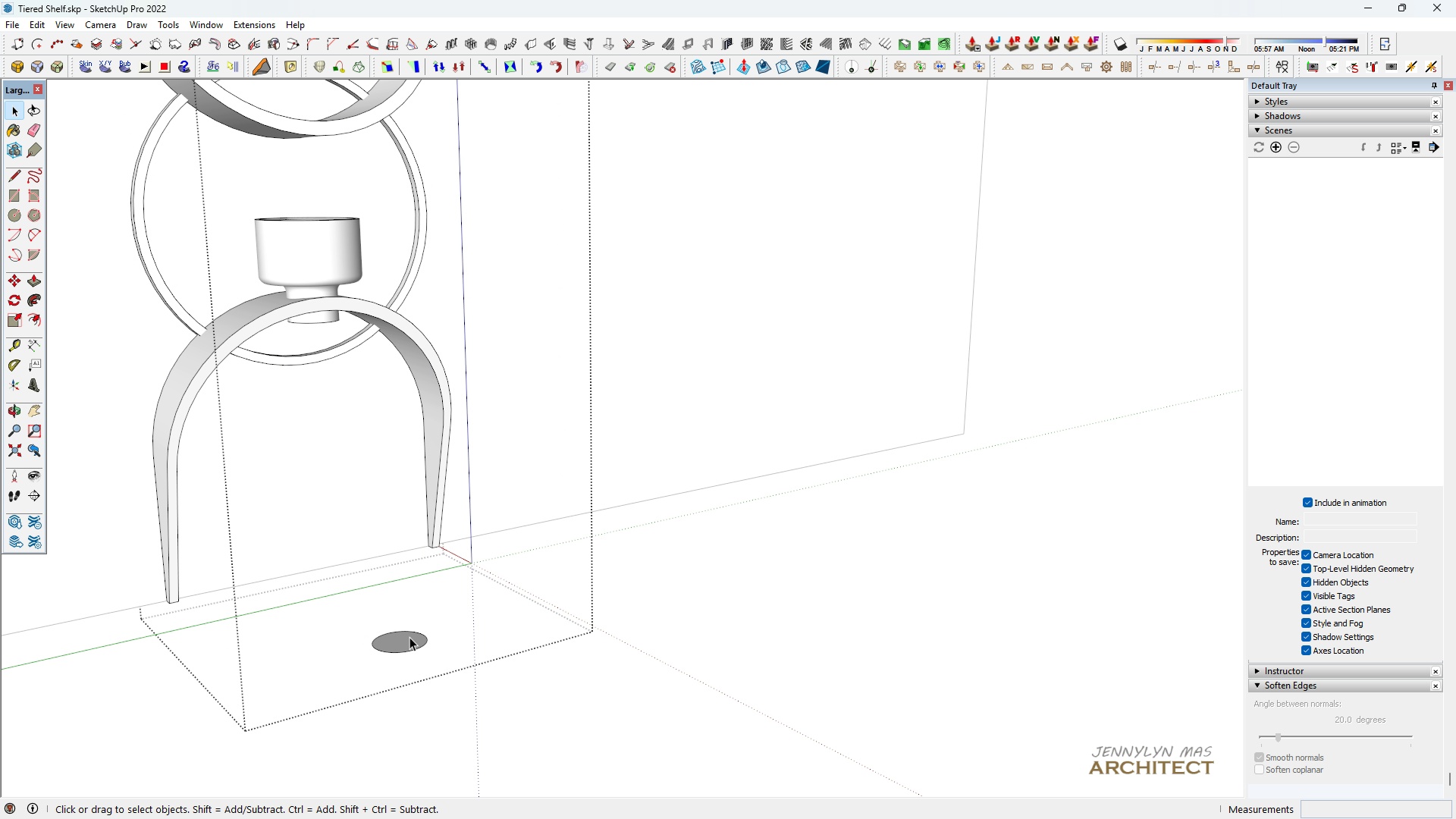 
left_click_drag(start_coordinate=[475, 601], to_coordinate=[425, 636])
 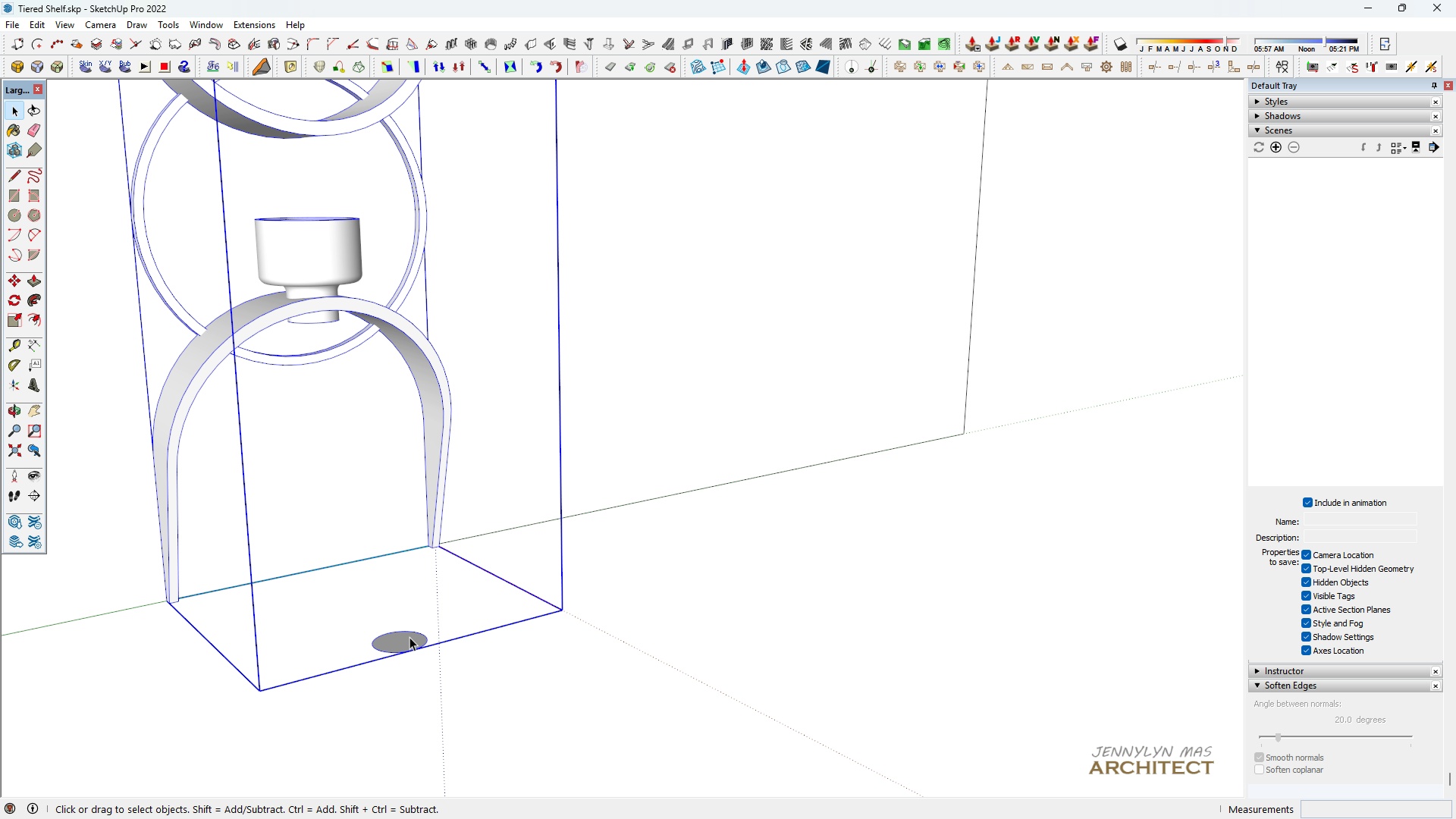 
double_click([410, 637])
 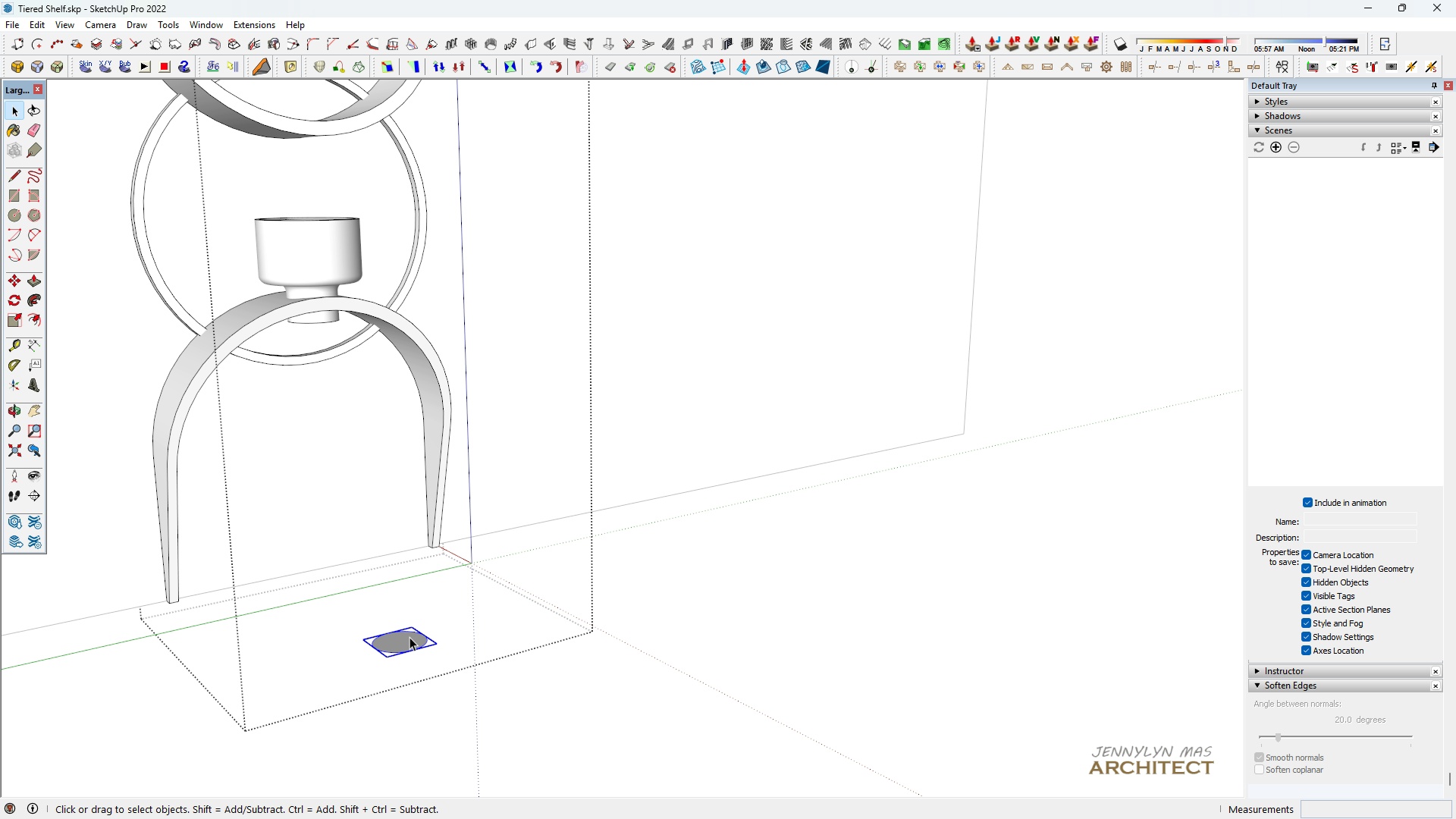 
triple_click([410, 637])
 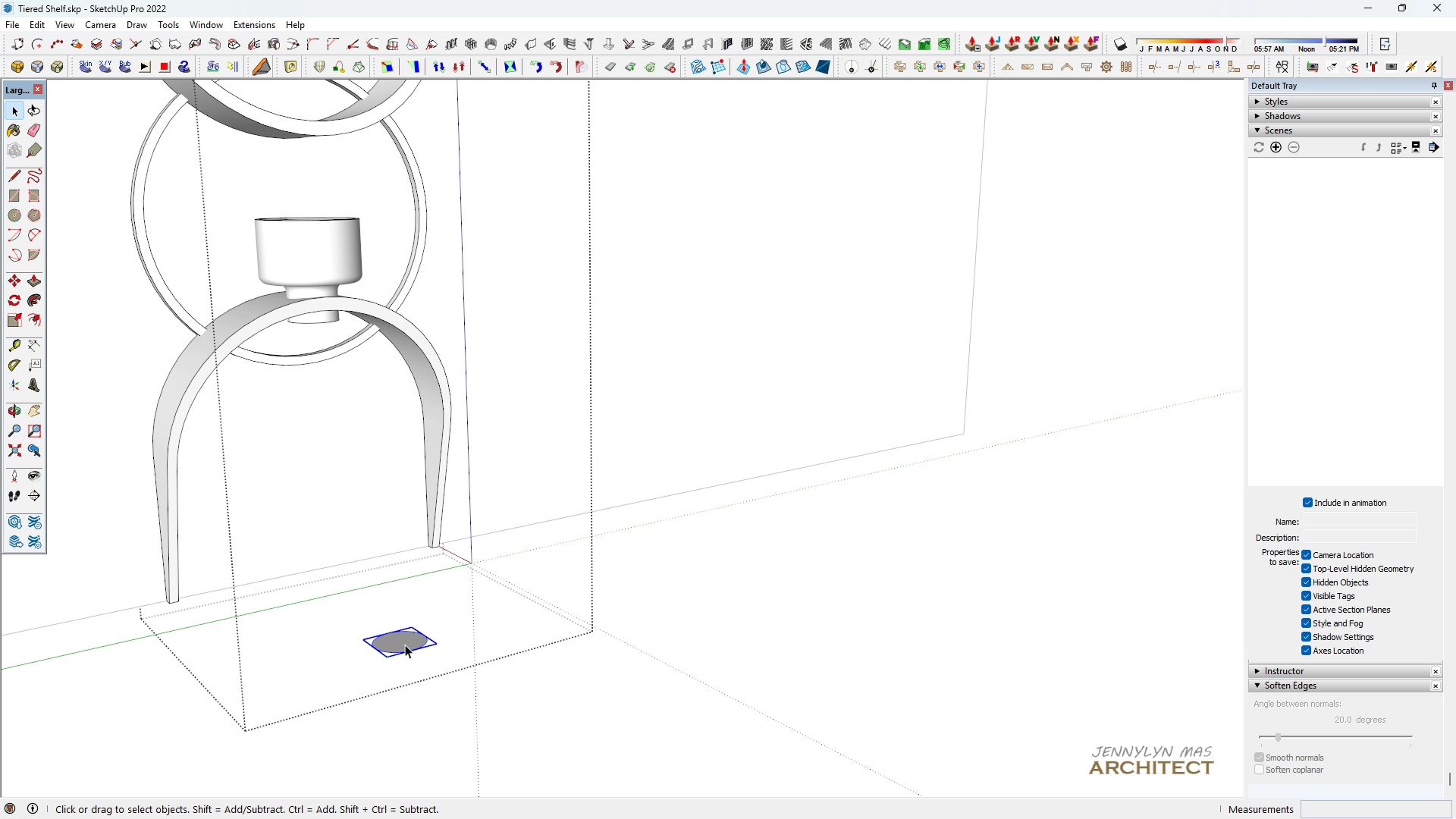 
scroll: coordinate [405, 645], scroll_direction: up, amount: 5.0
 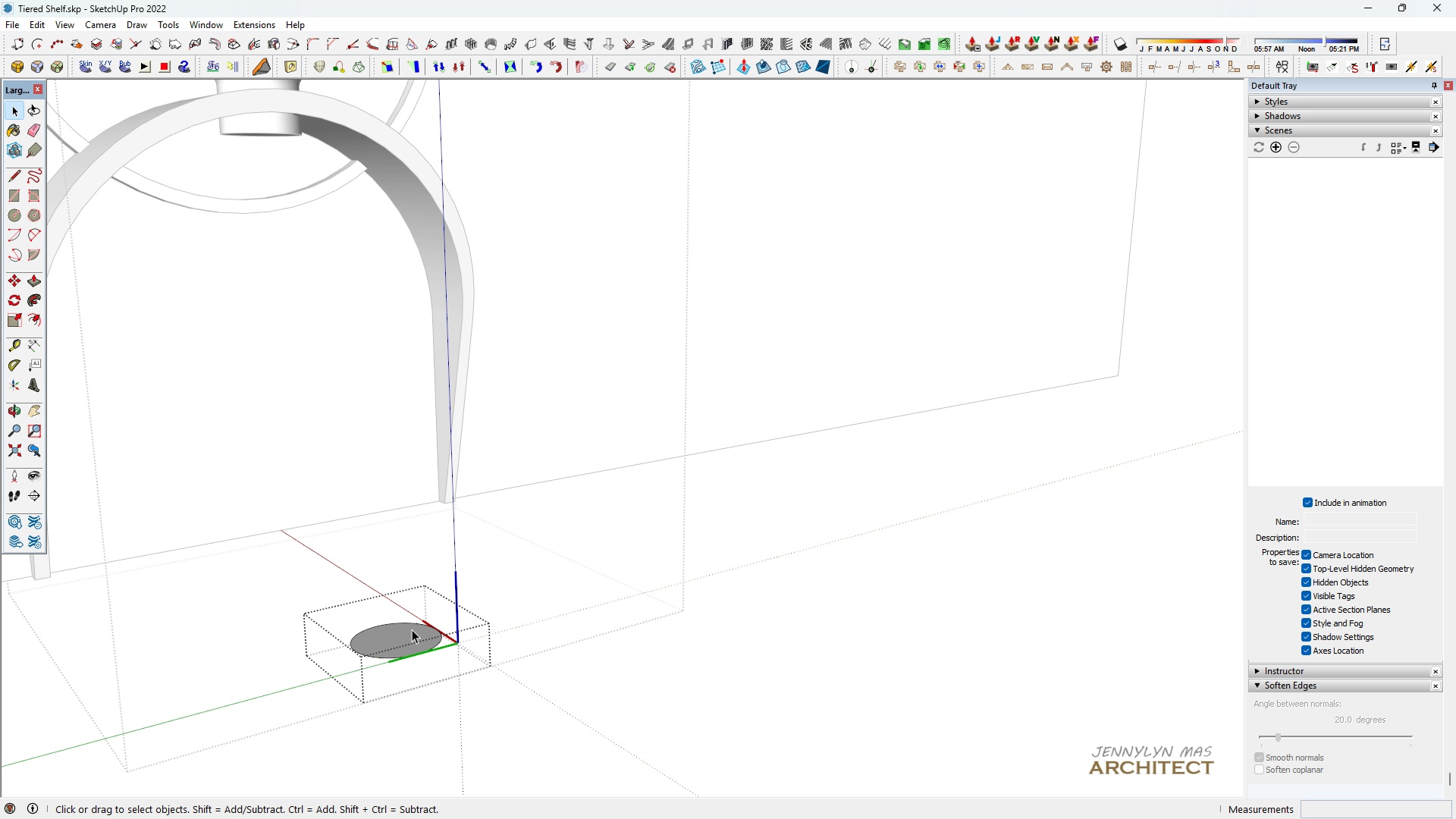 
triple_click([412, 629])
 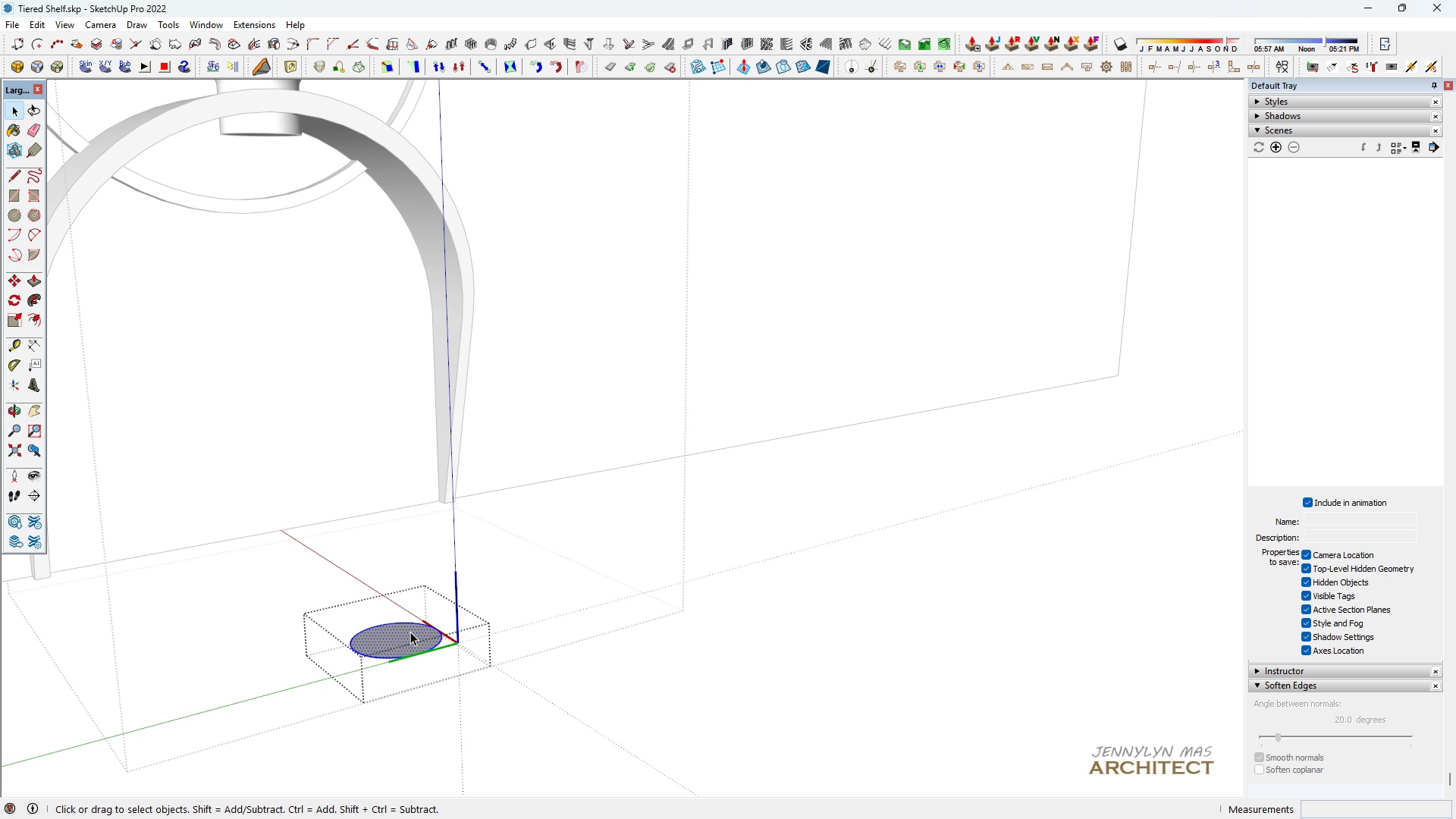 
scroll: coordinate [407, 637], scroll_direction: down, amount: 6.0
 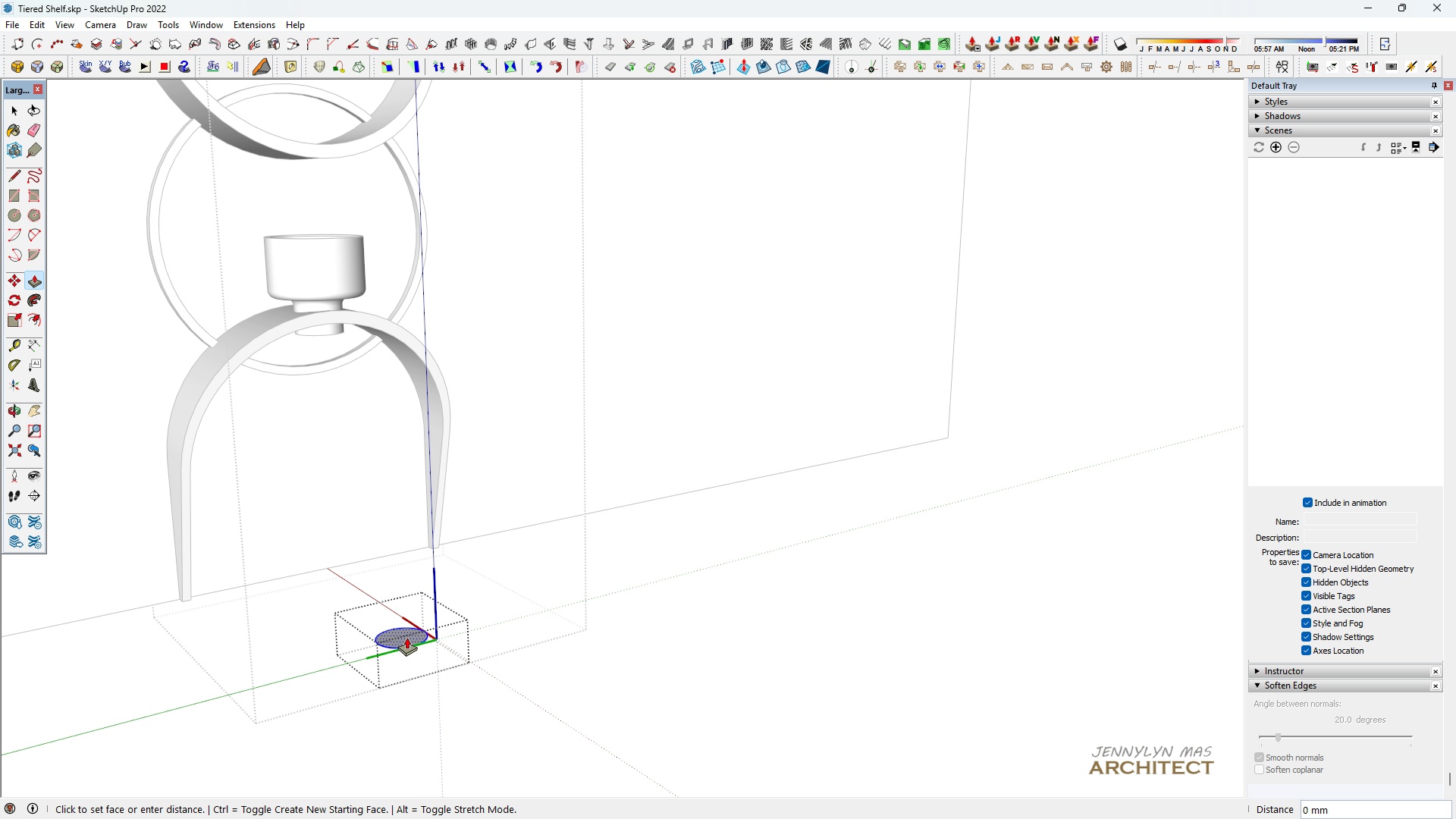 
key(Space)
 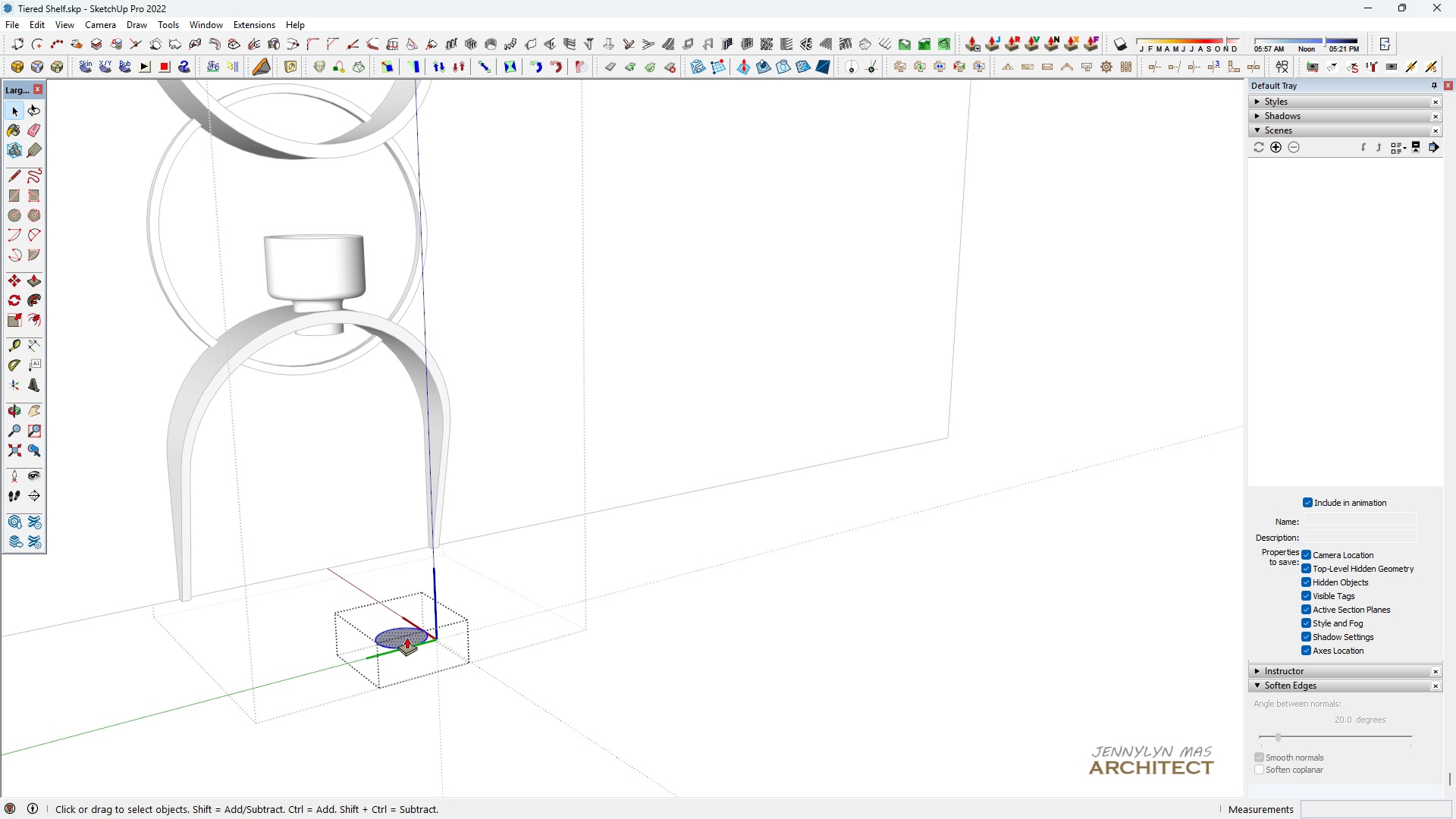 
key(P)
 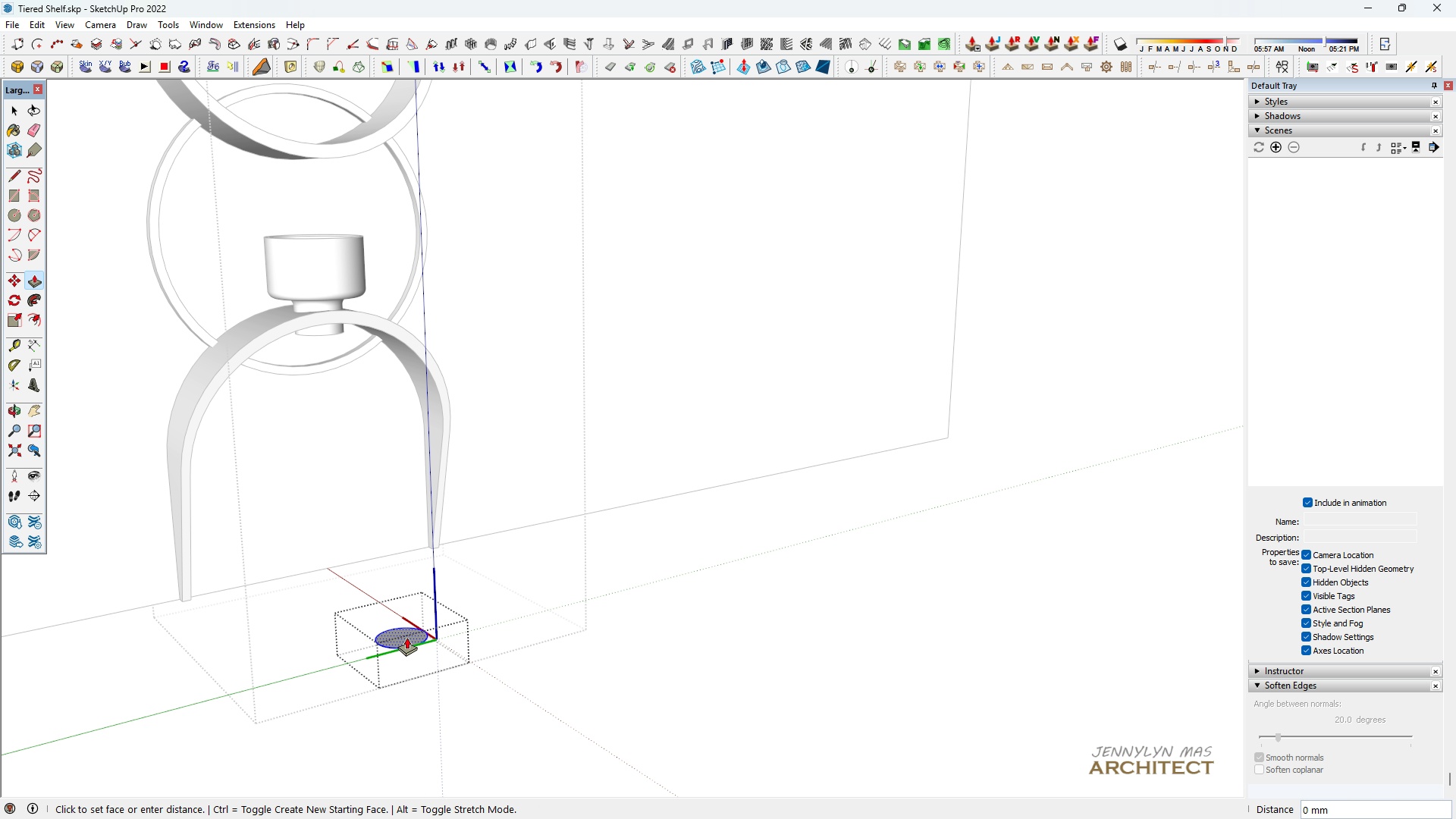 
left_click([406, 637])
 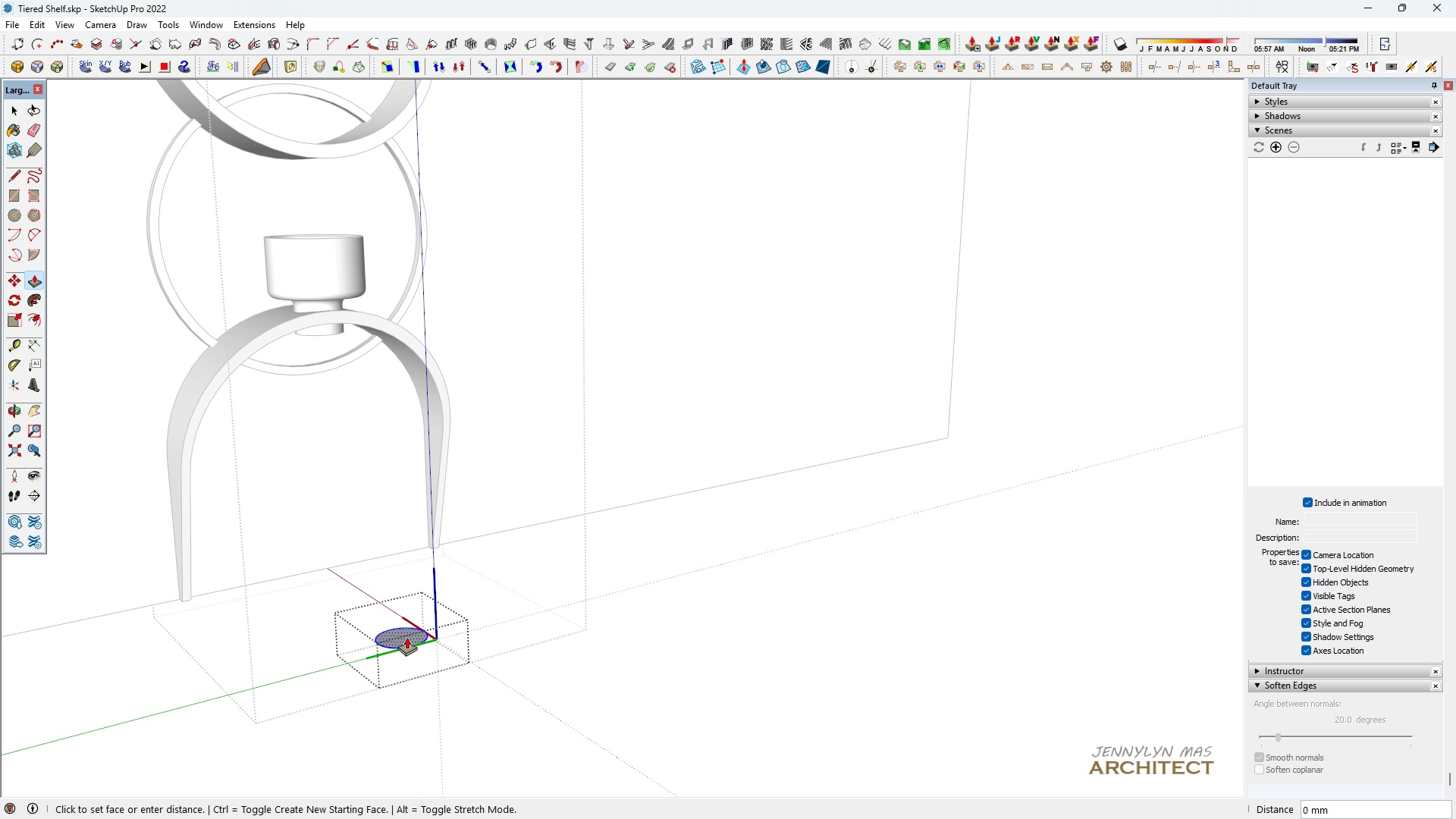 
scroll: coordinate [405, 629], scroll_direction: down, amount: 4.0
 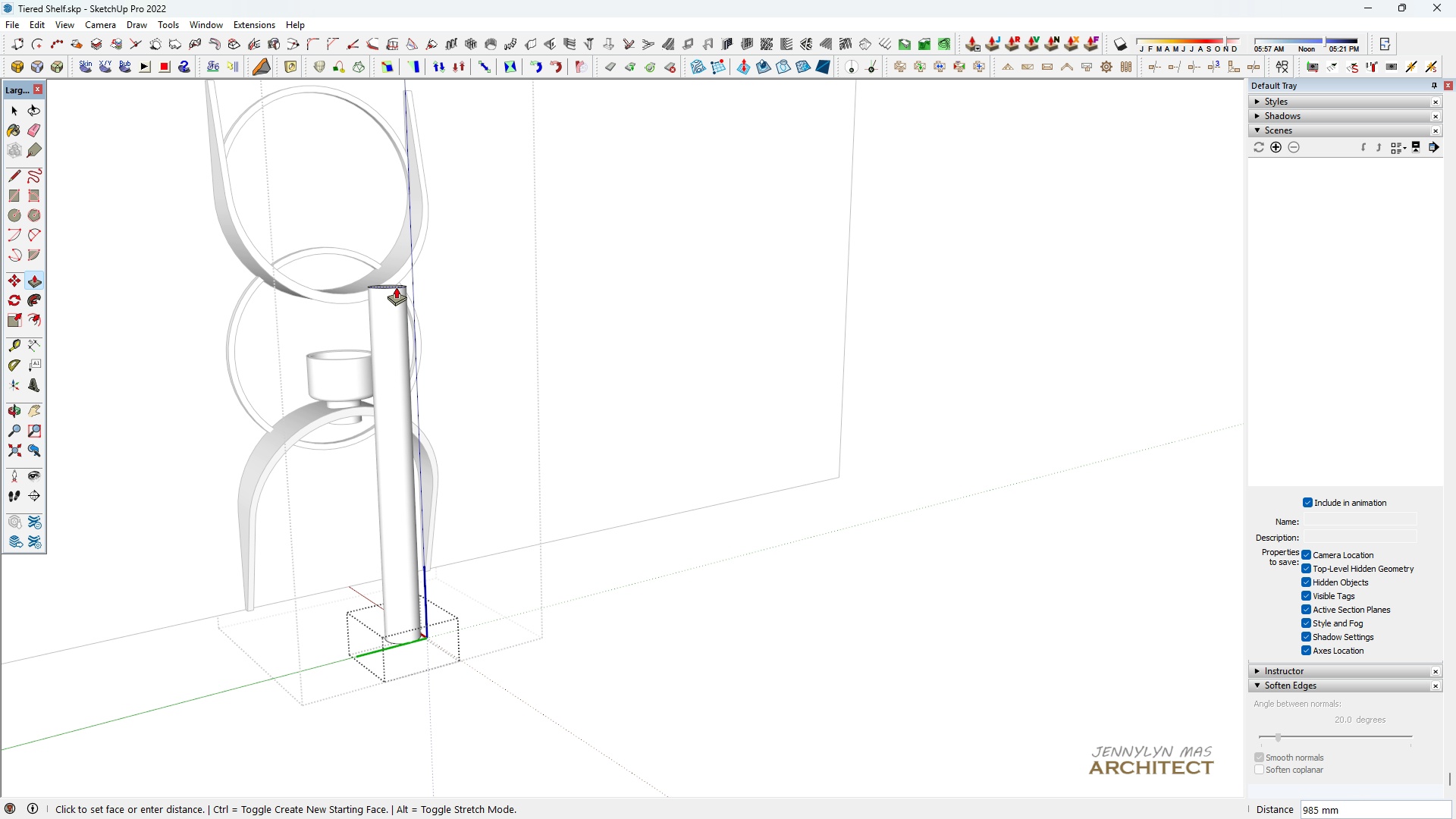 
left_click([396, 287])
 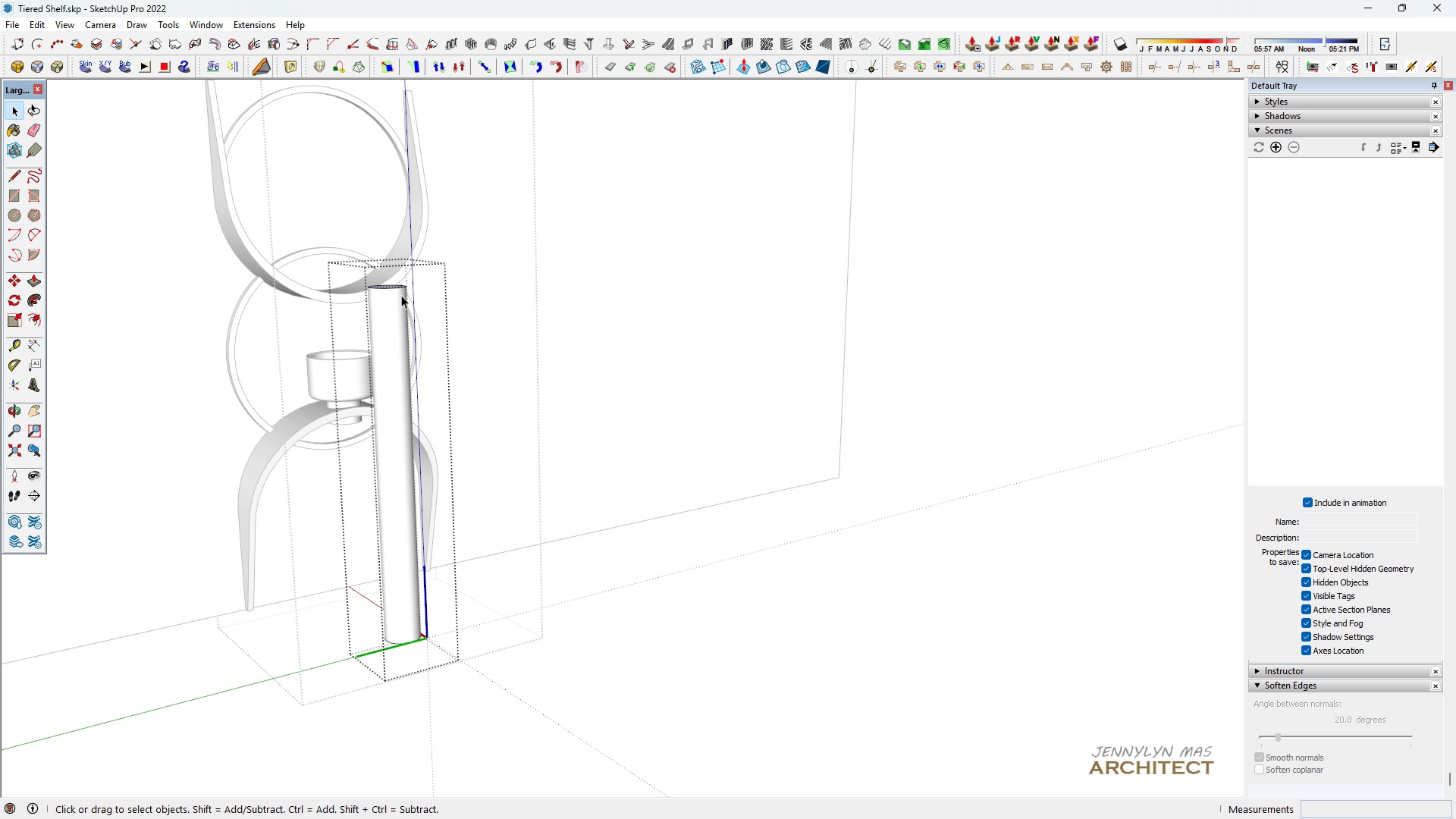 
key(Space)
 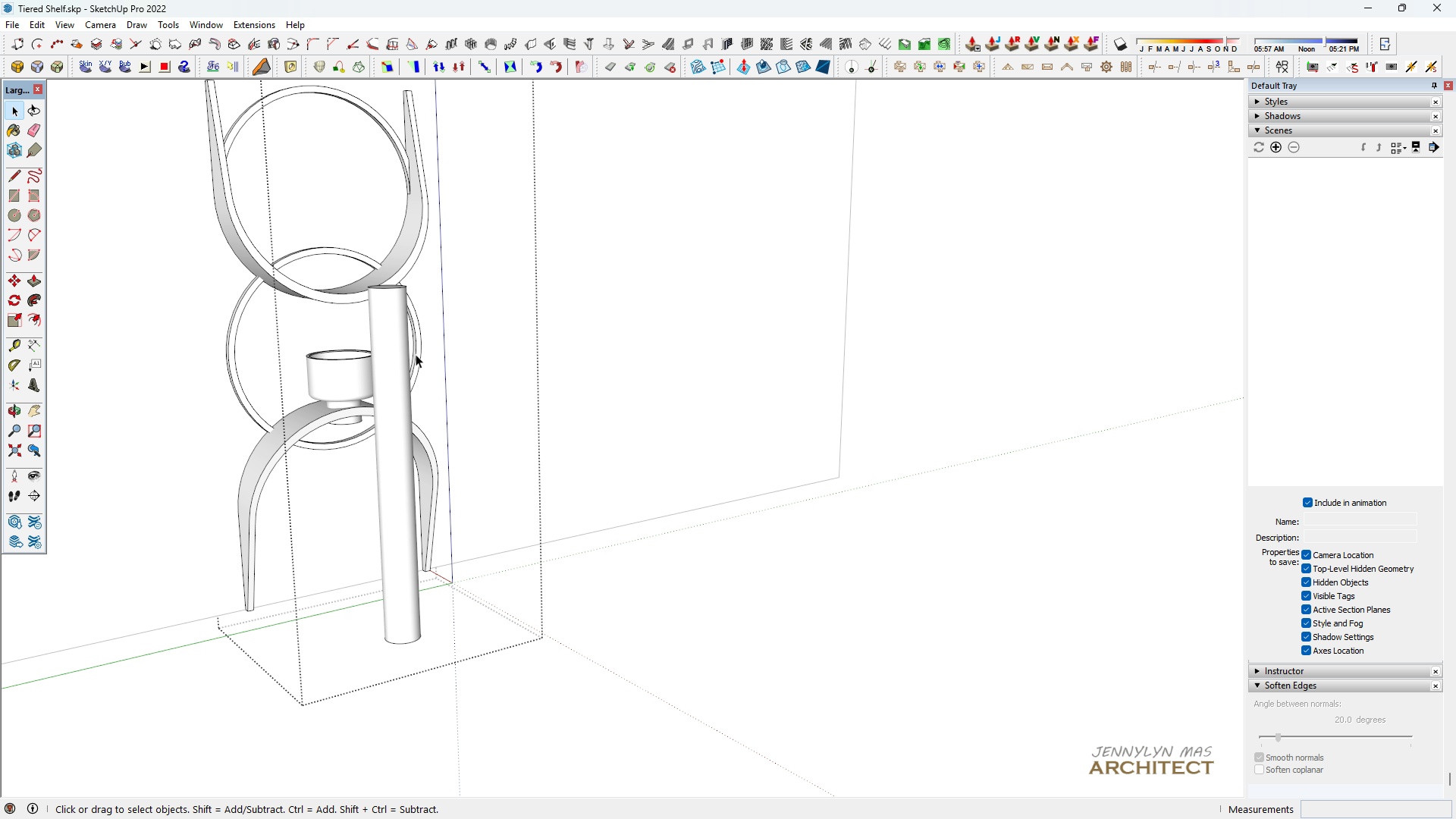 
key(Escape)
 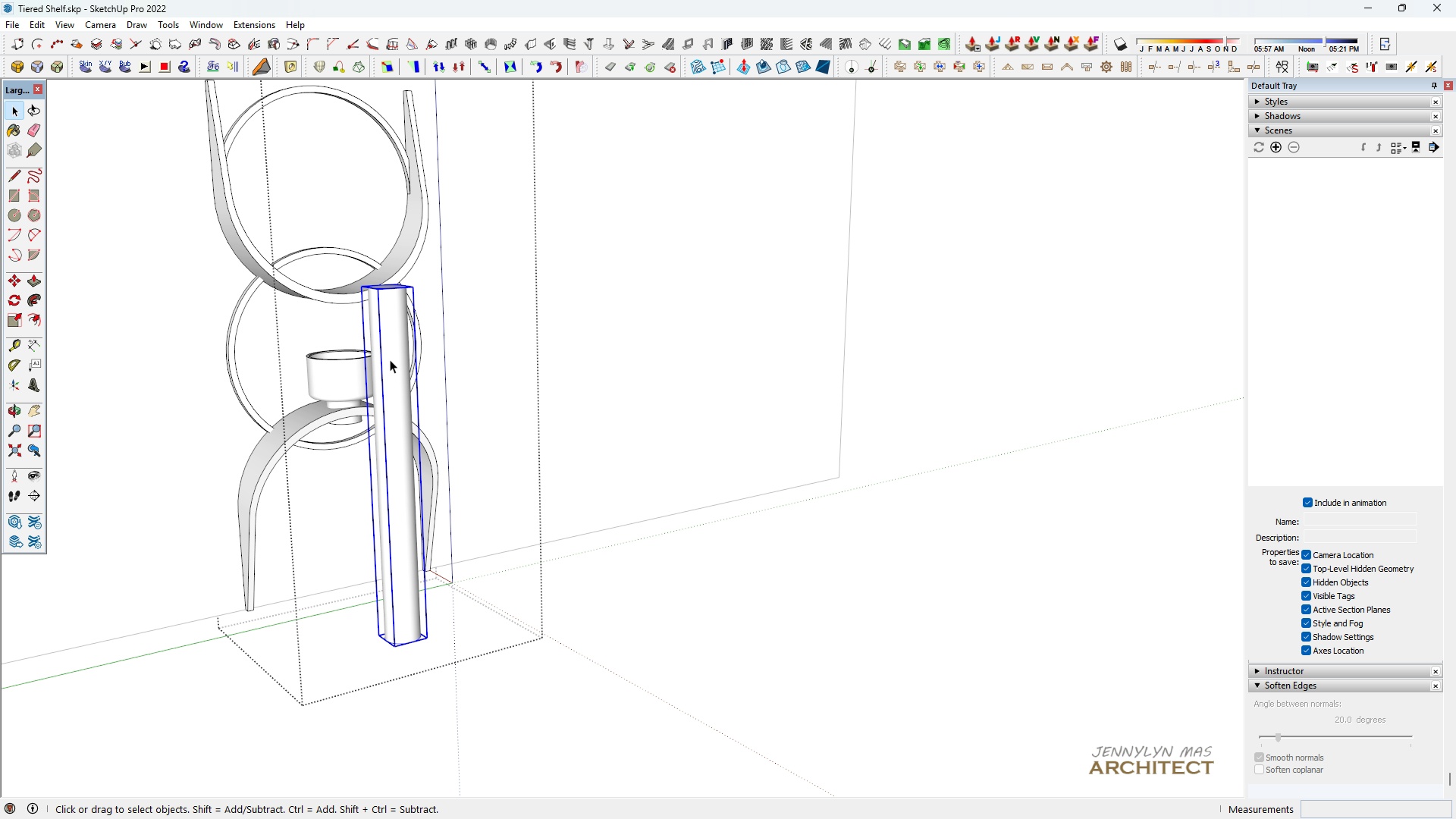 
left_click([395, 351])
 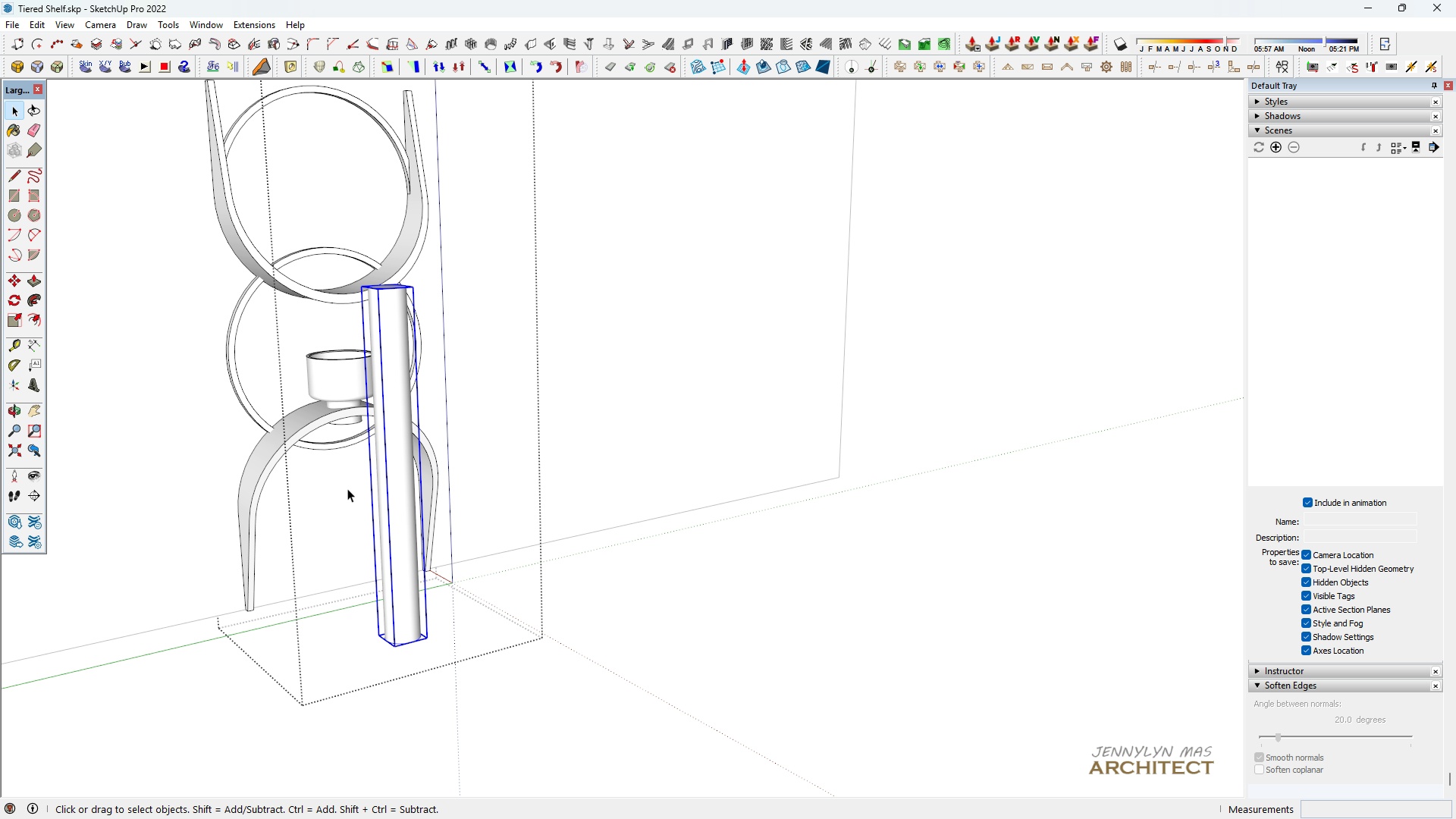 
scroll: coordinate [362, 572], scroll_direction: up, amount: 6.0
 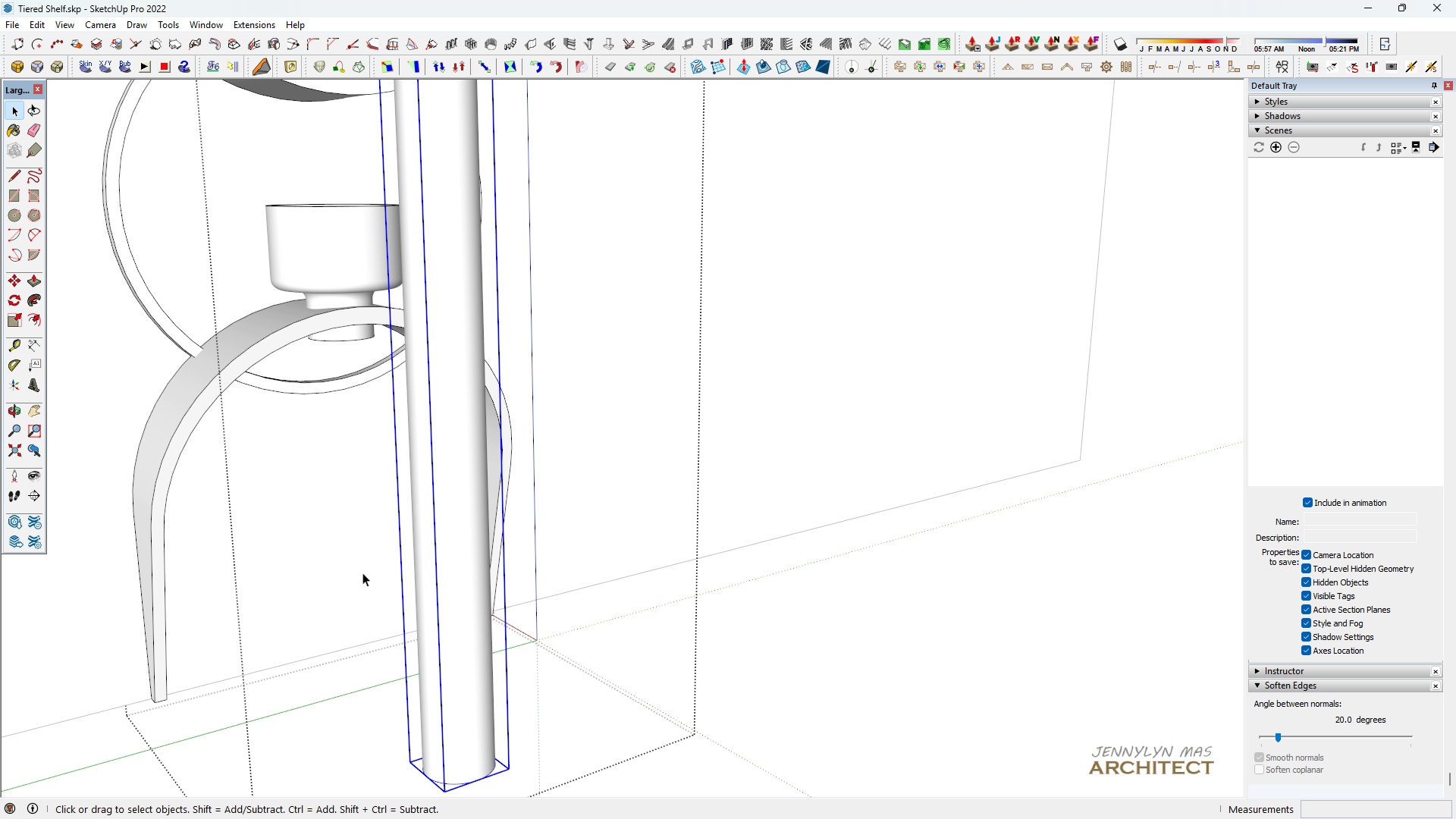 
type( hh m)
 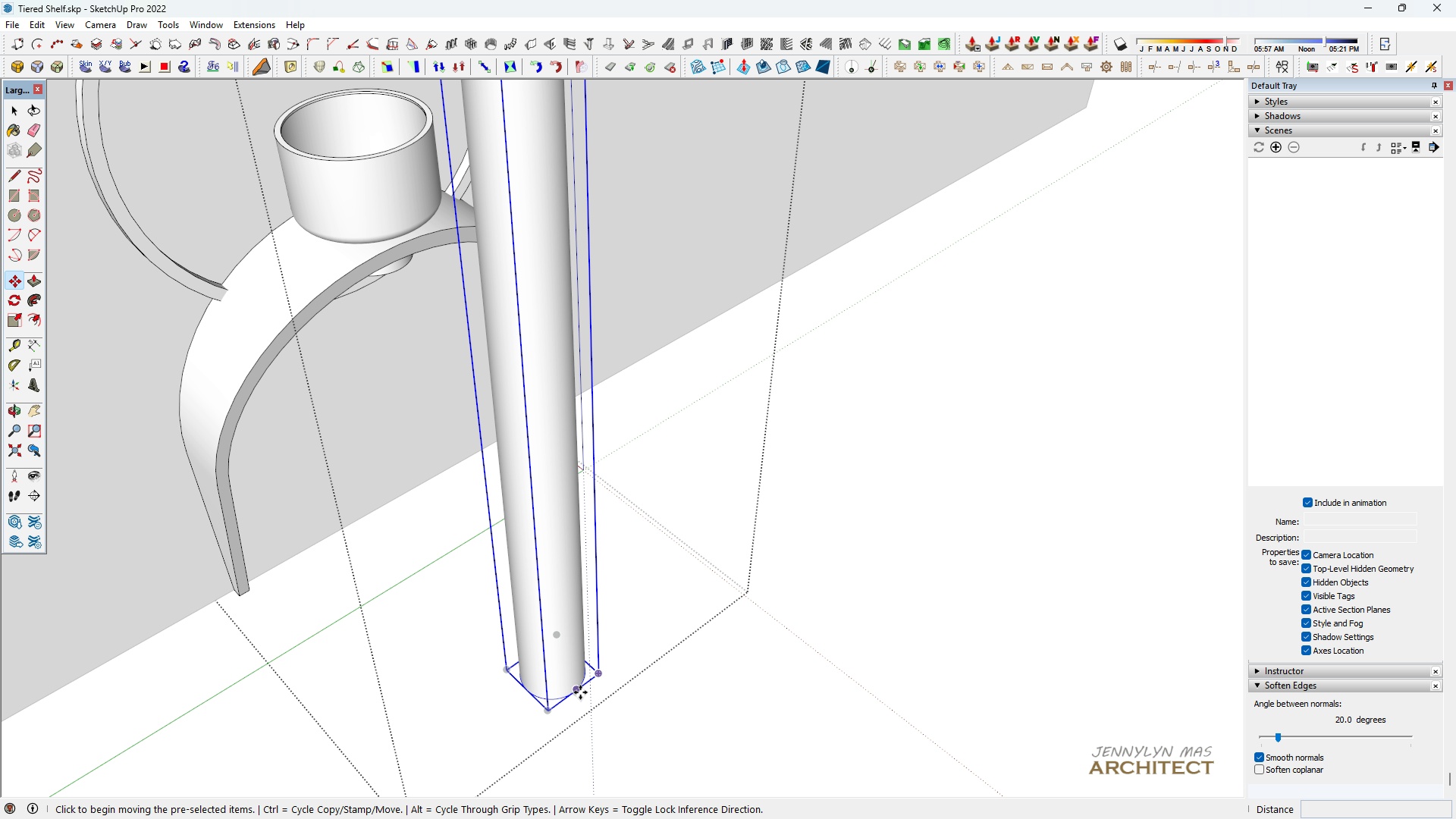 
scroll: coordinate [626, 690], scroll_direction: down, amount: 1.0
 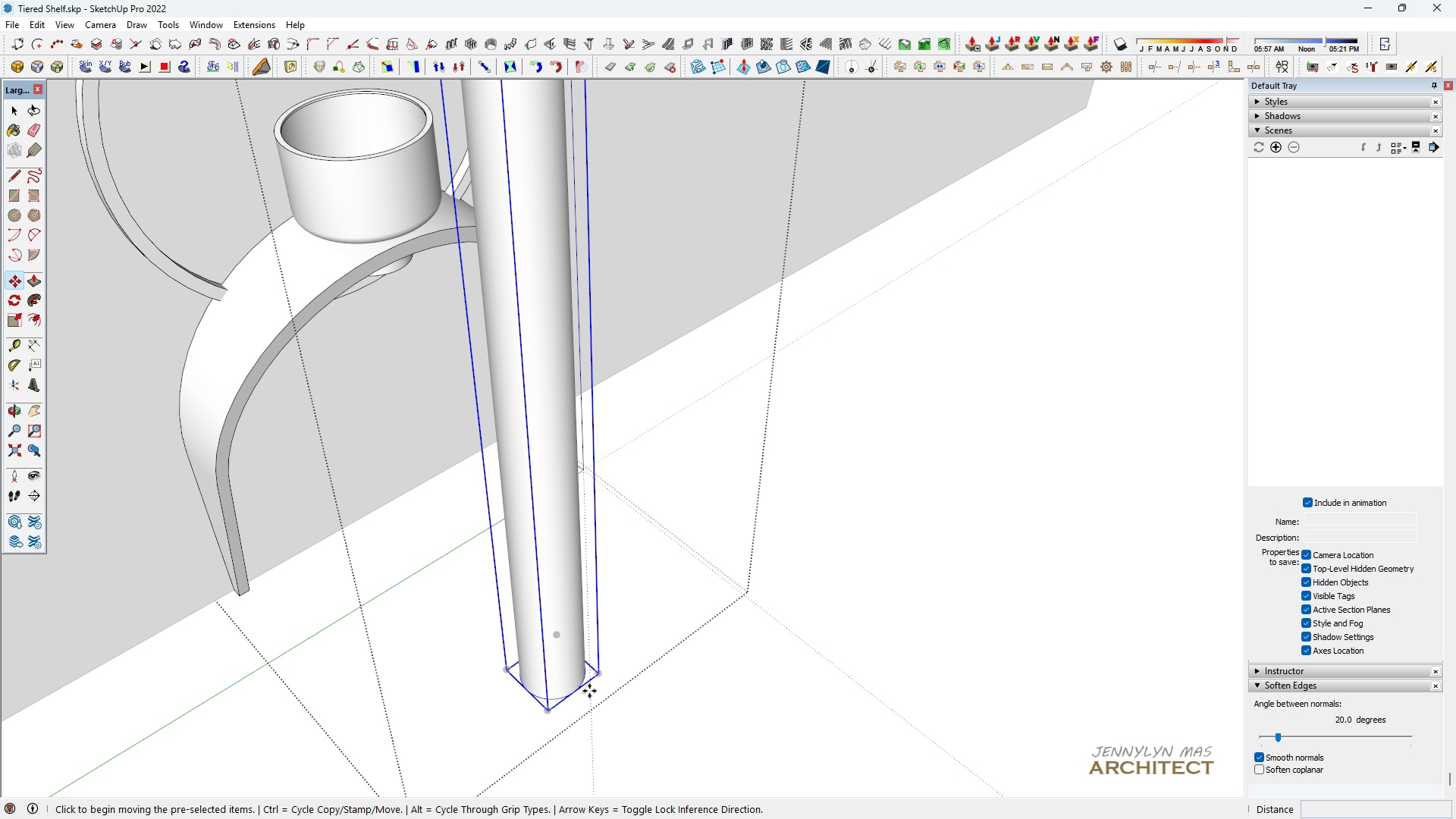 
left_click_drag(start_coordinate=[414, 707], to_coordinate=[454, 467])
 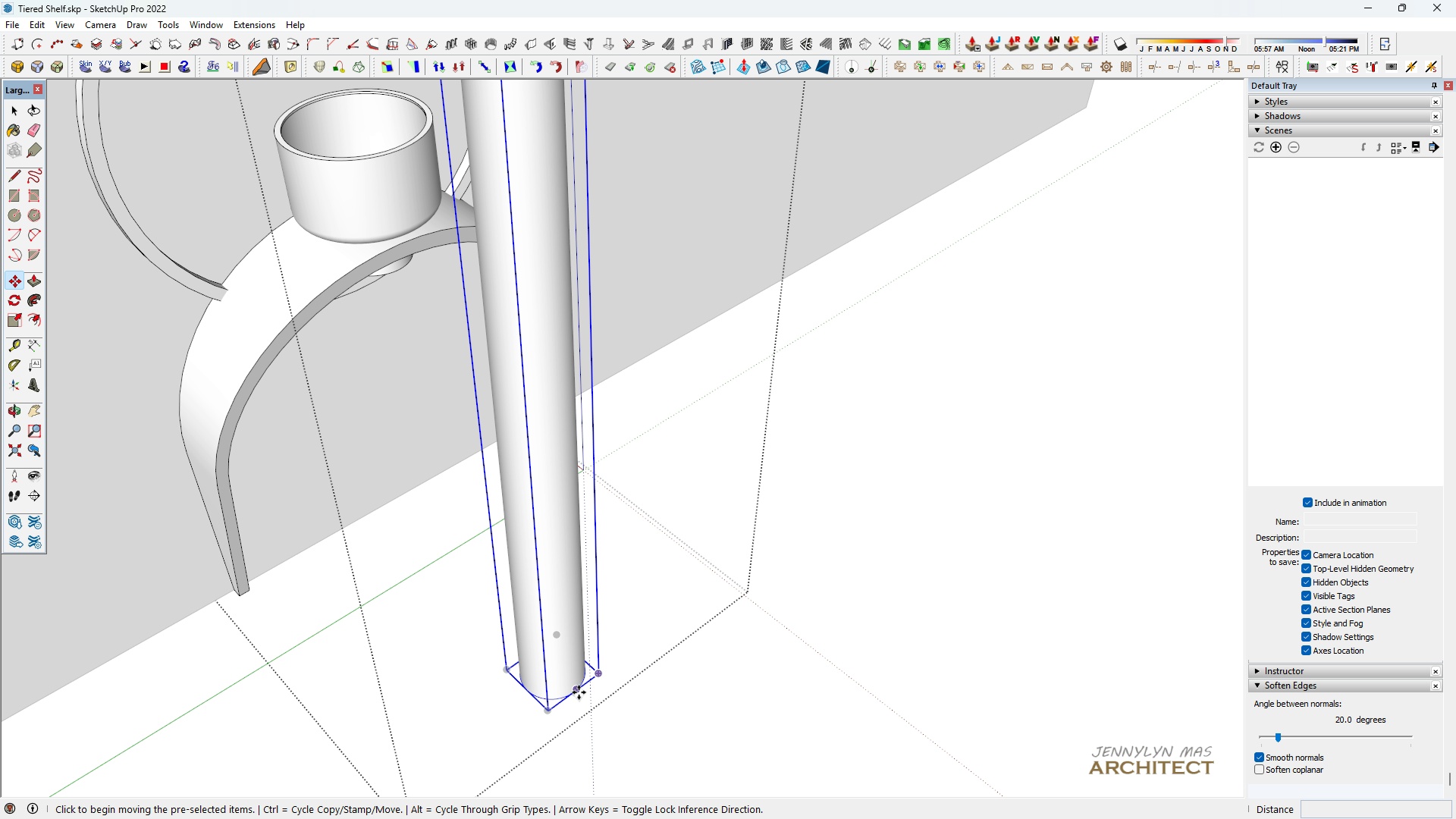 
left_click([576, 692])
 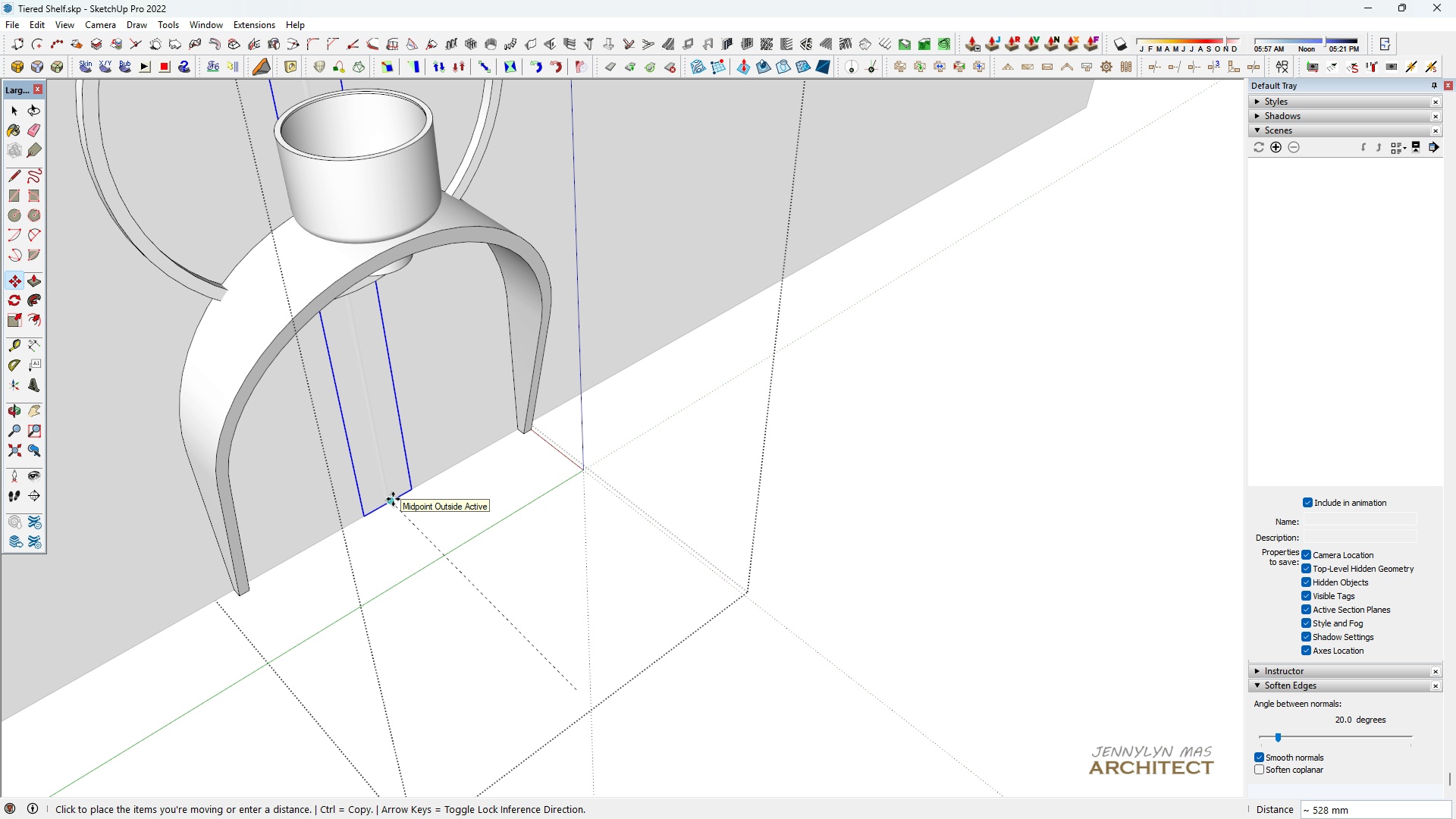 
left_click([411, 515])
 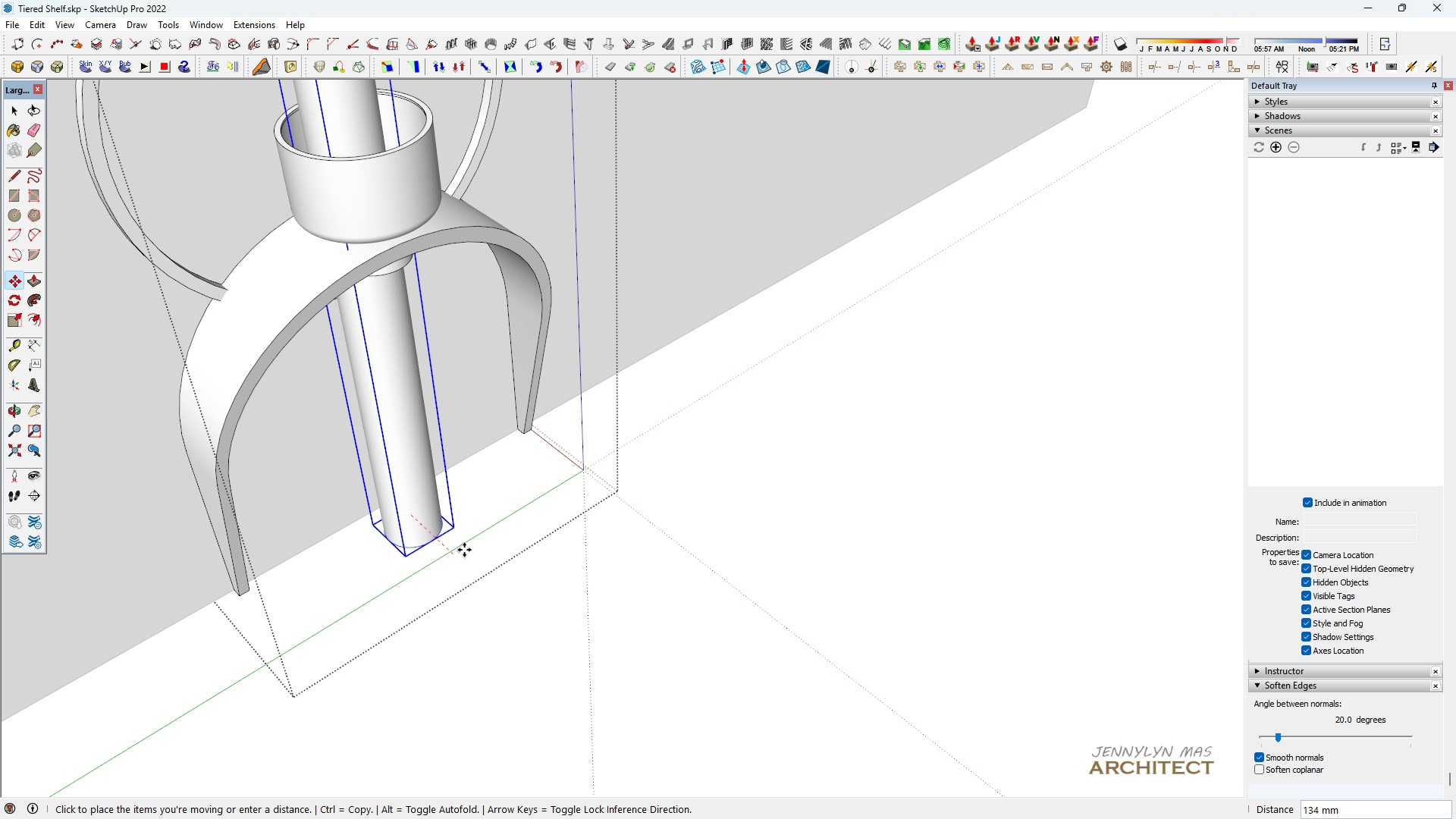 
hold_key(key=ShiftLeft, duration=0.75)
left_click([475, 539])
 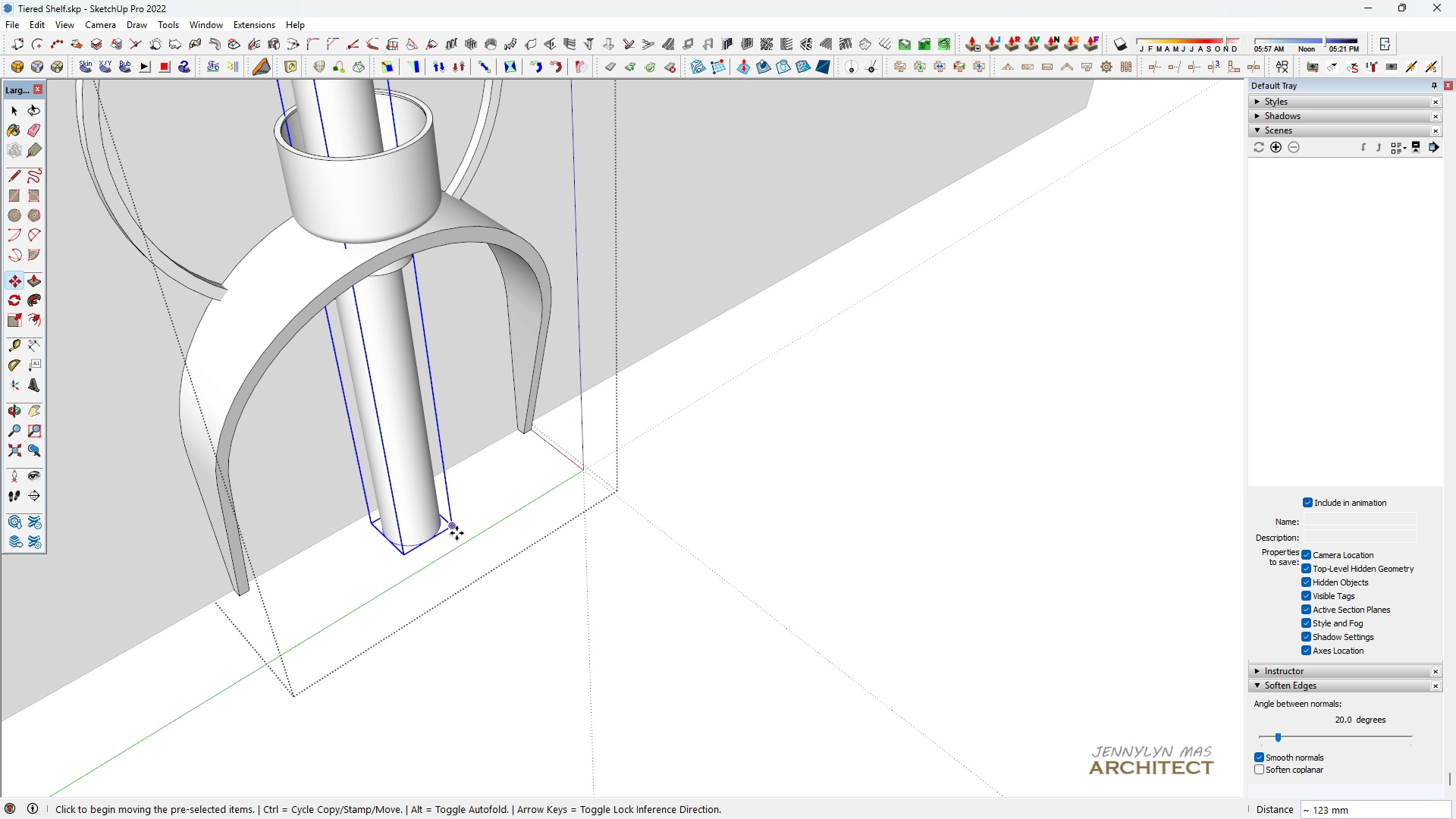 
left_click([457, 533])
 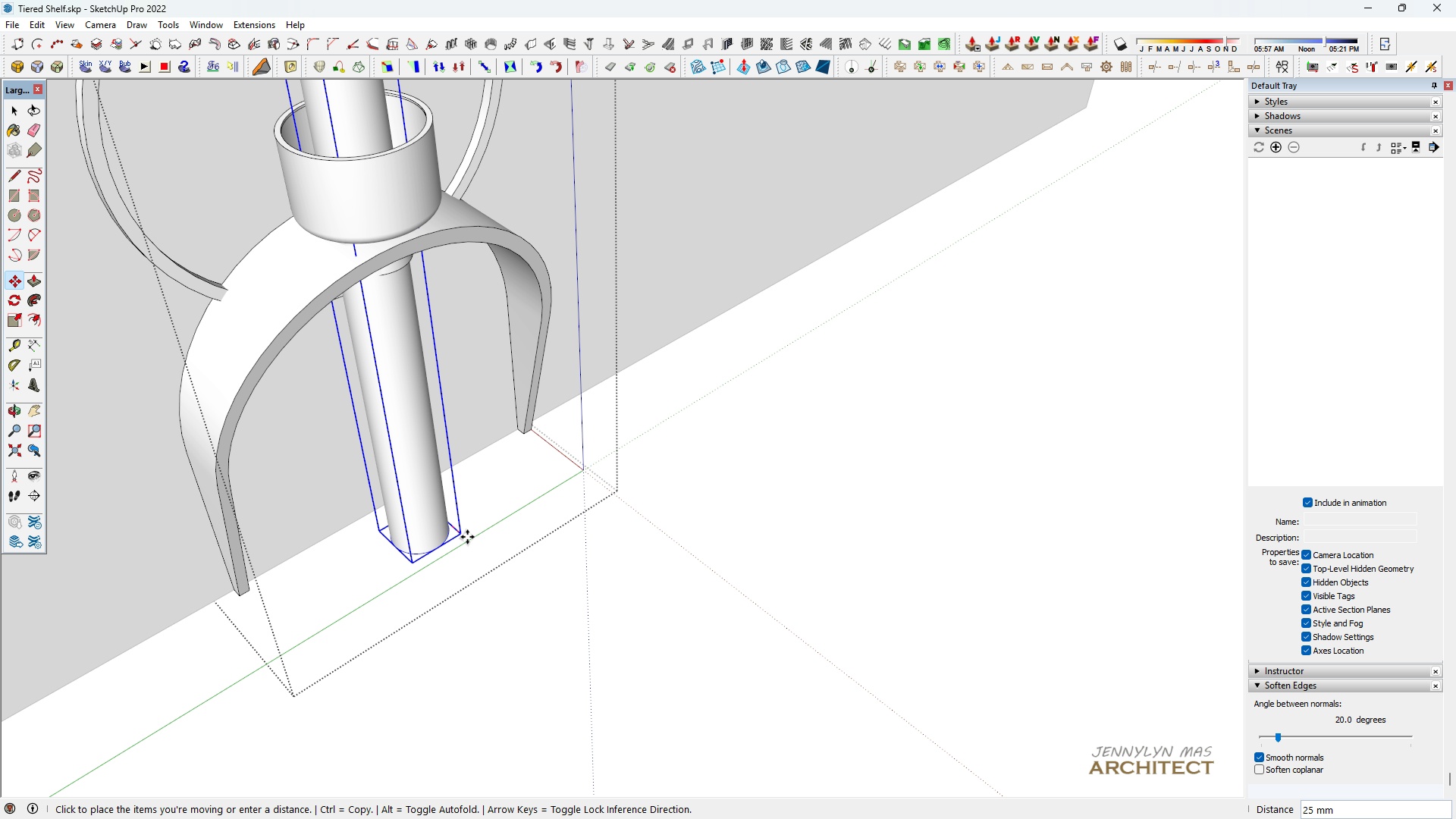 
key(Shift+ShiftLeft)
 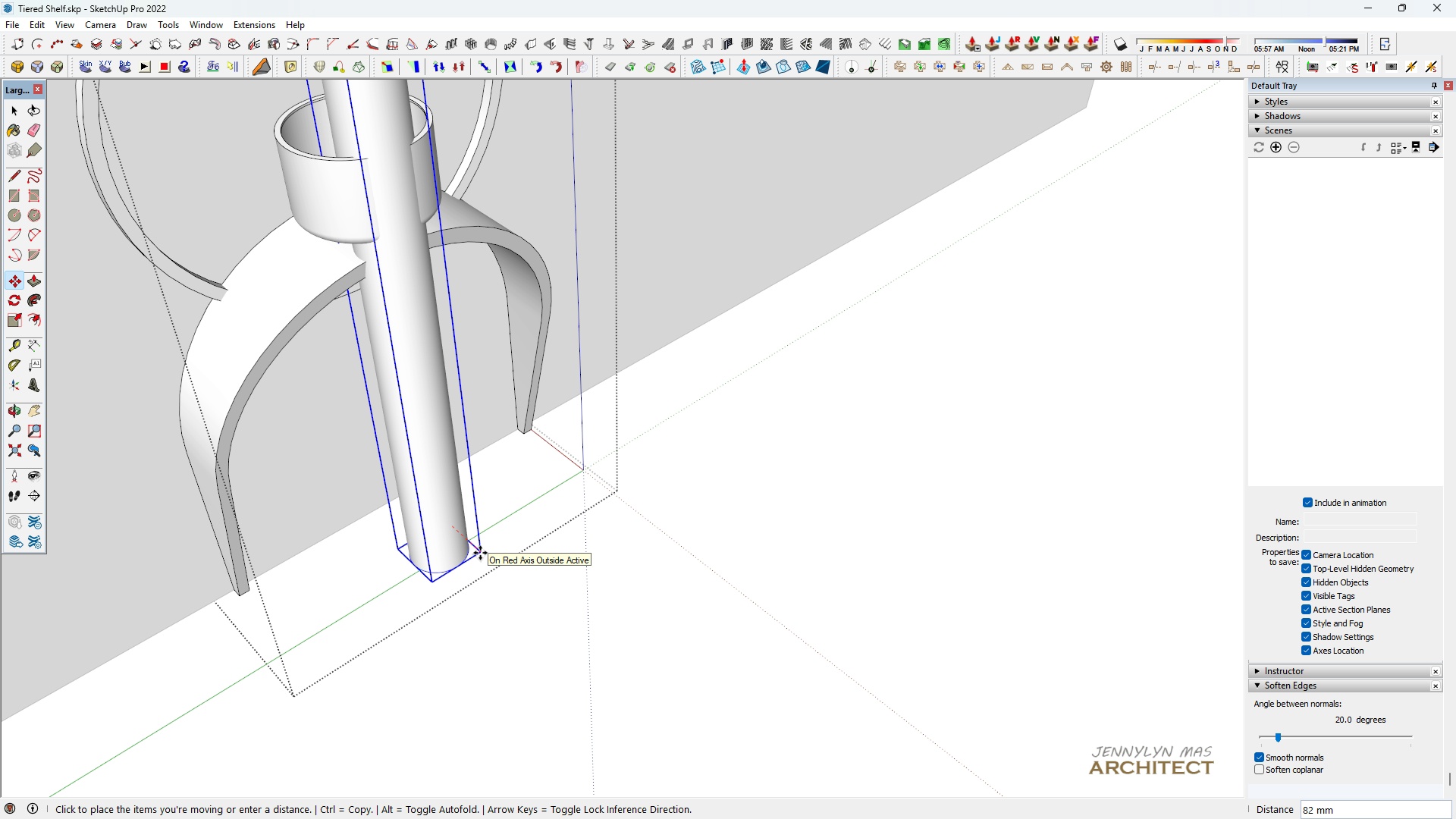 
hold_key(key=ShiftLeft, duration=1.53)
 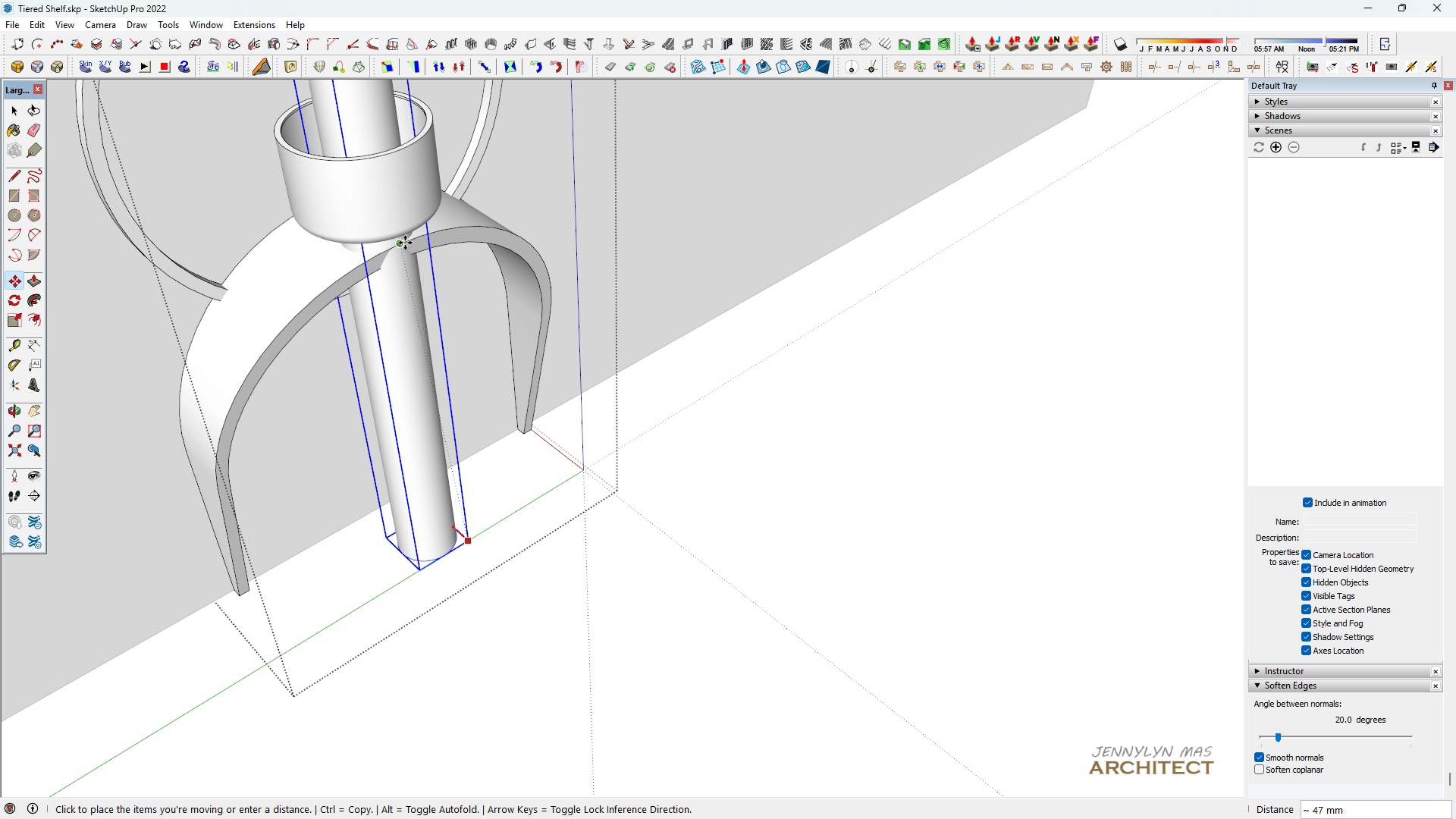 
hold_key(key=ShiftLeft, duration=1.01)
left_click([403, 243])
 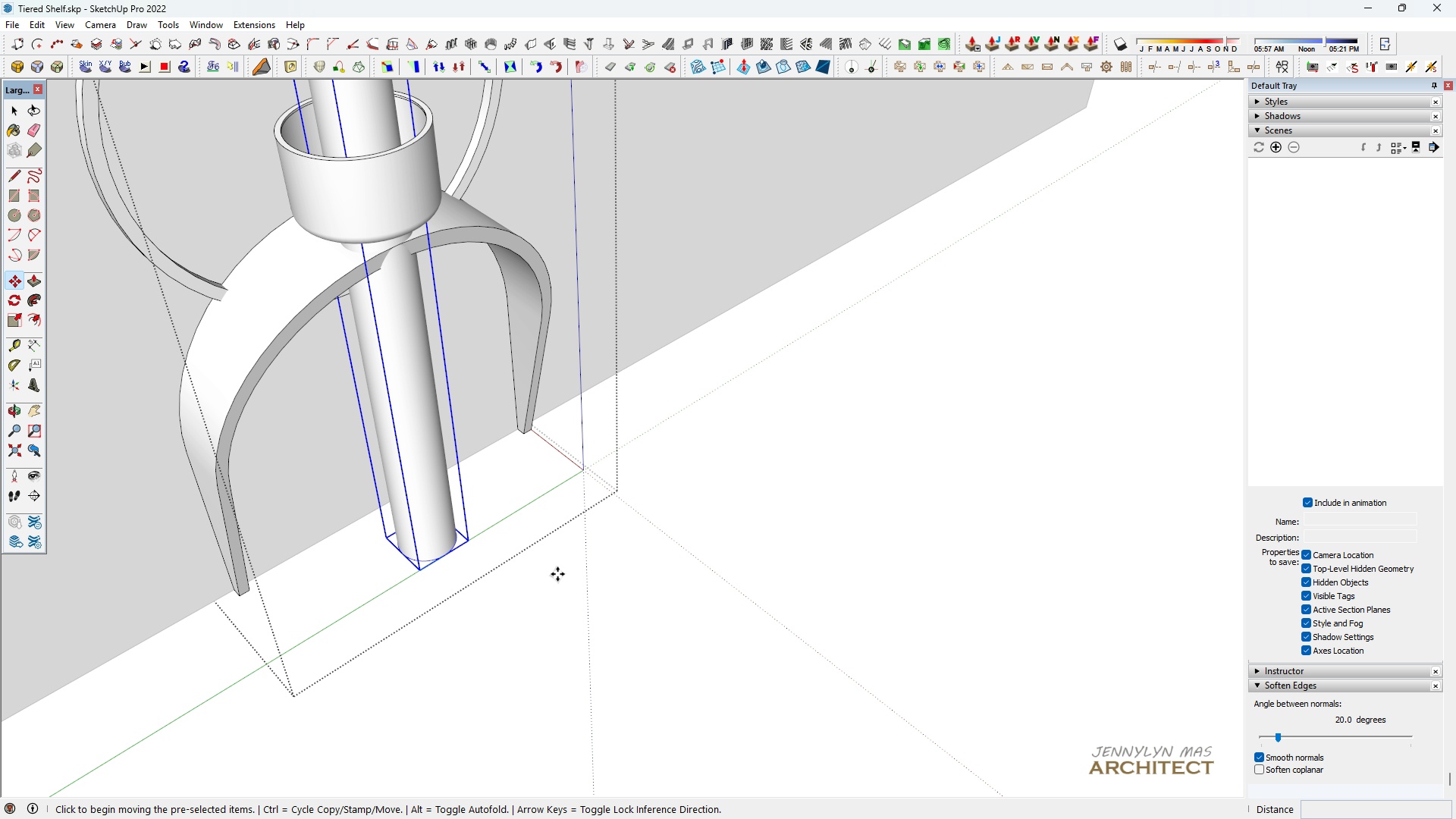 
double_click([557, 574])
 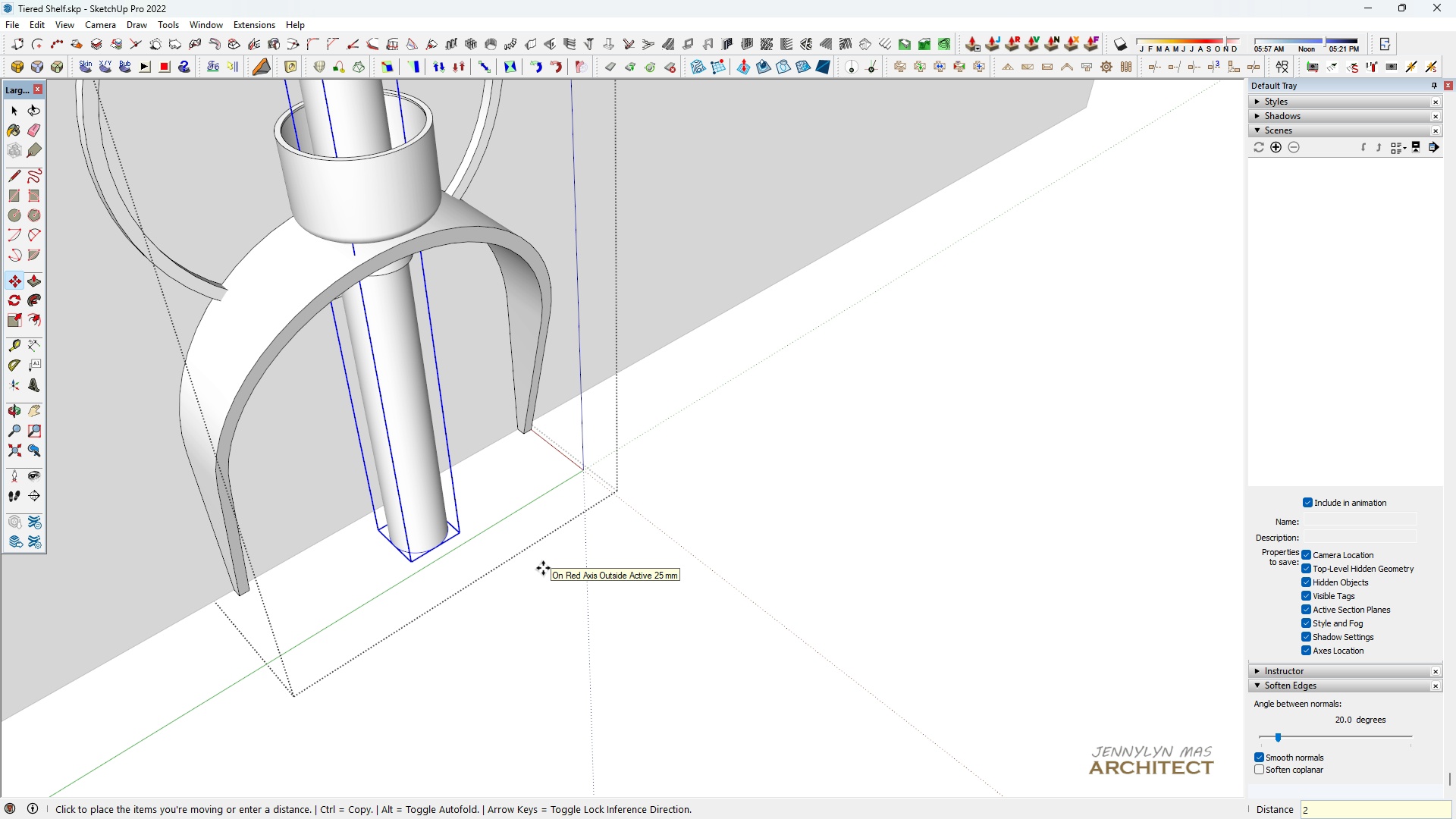 
hold_key(key=2, duration=0.34)
 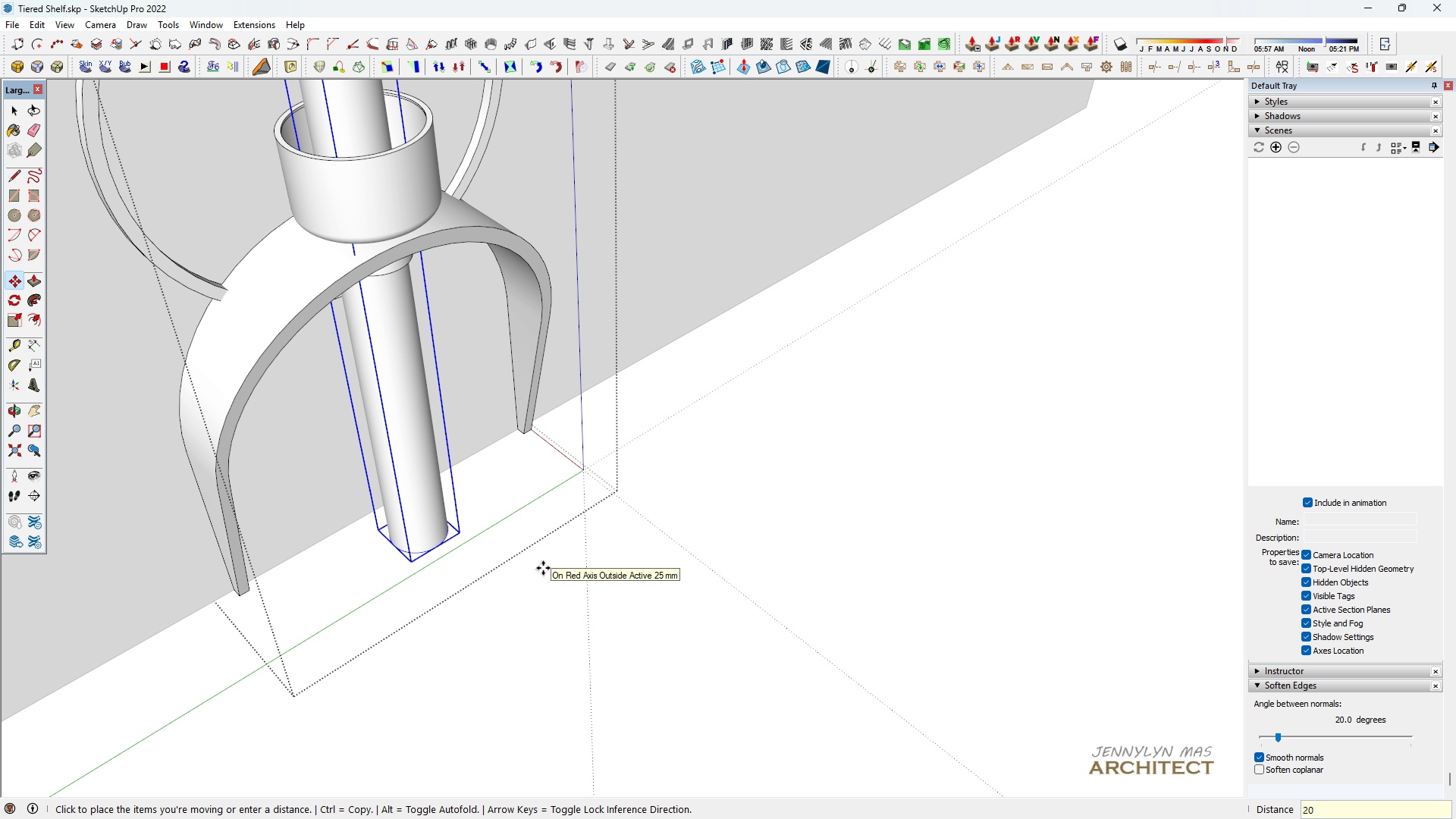 
key(0)
 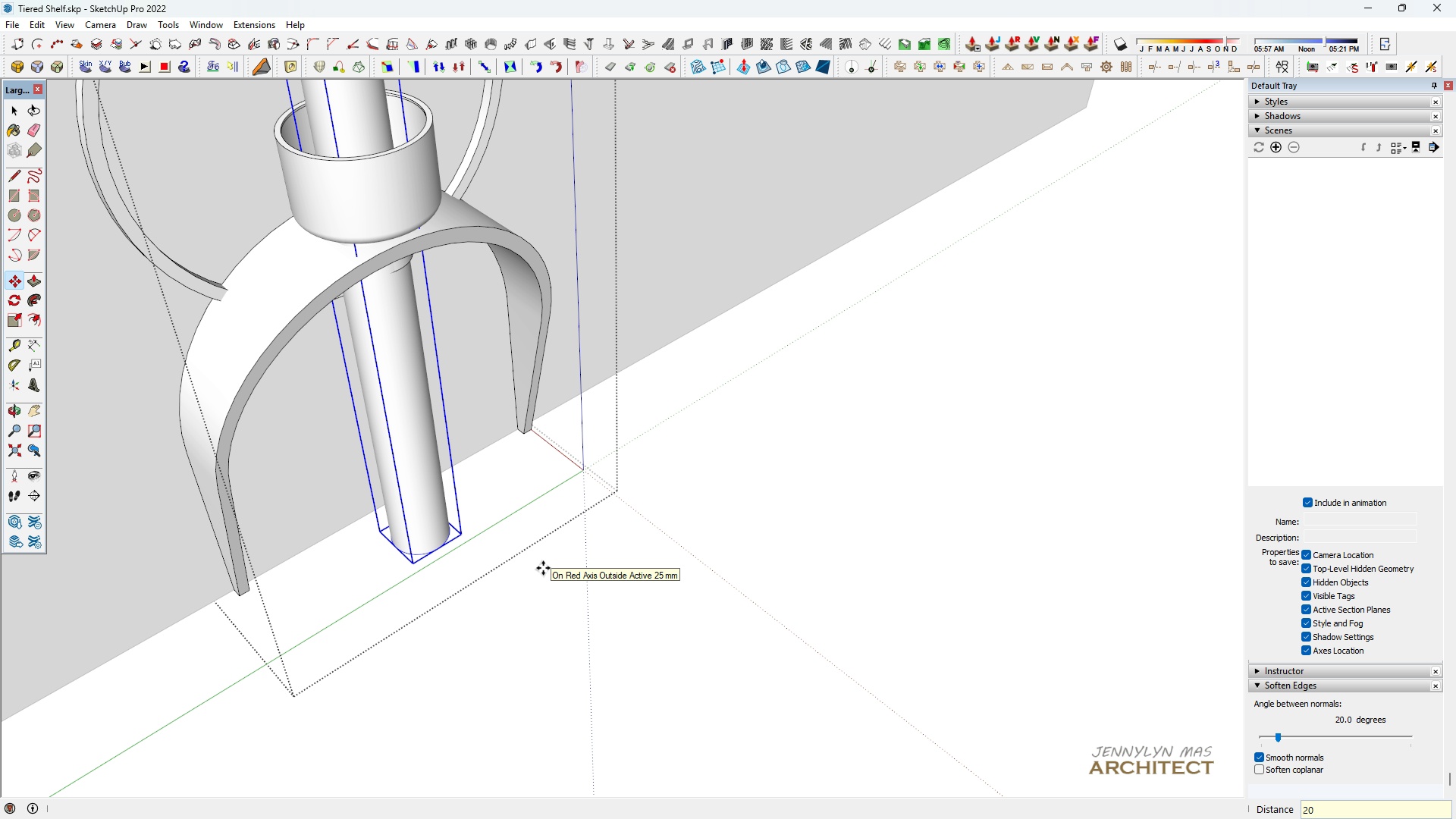 
key(Enter)
 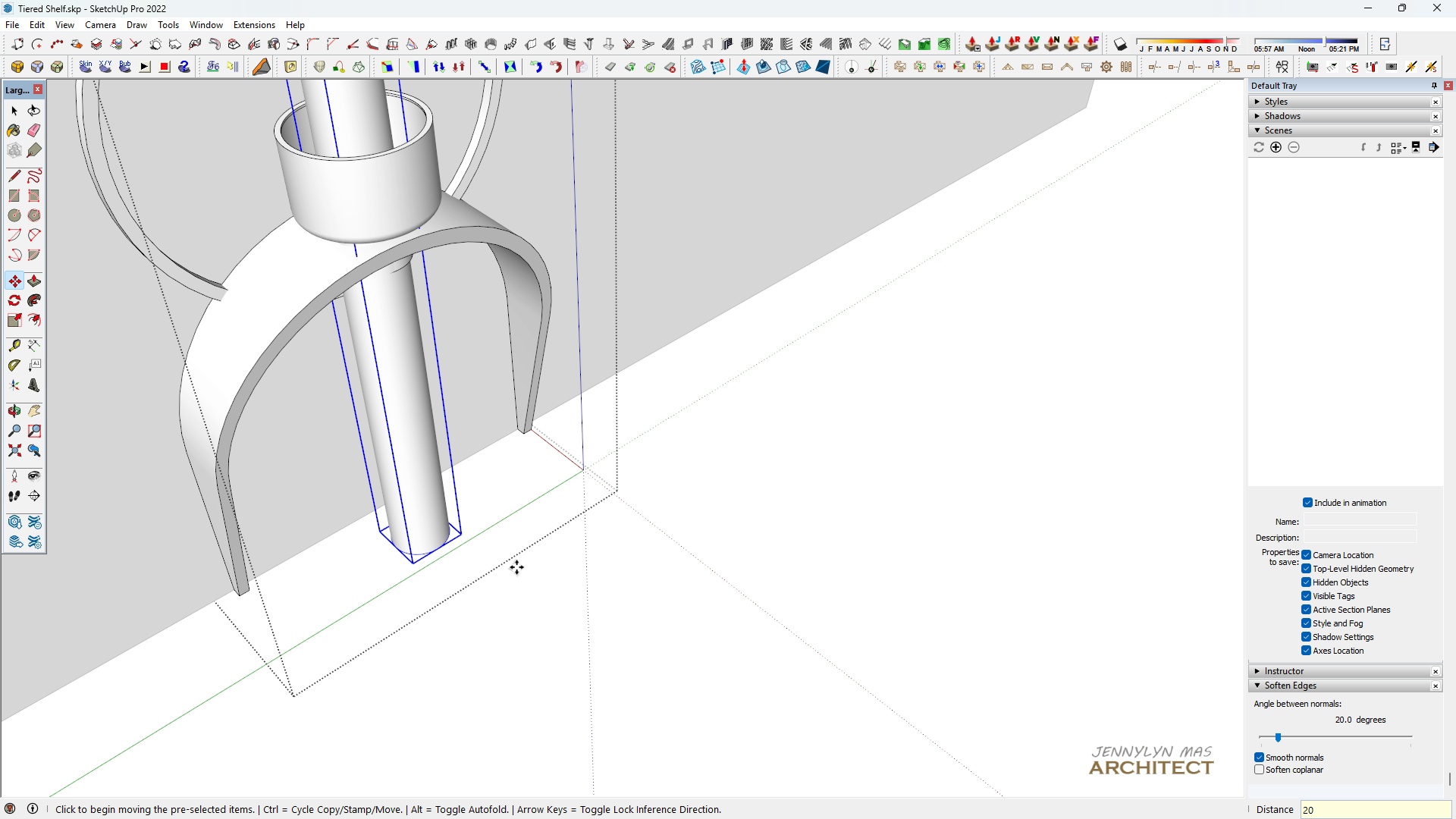 
scroll: coordinate [487, 567], scroll_direction: down, amount: 3.0
 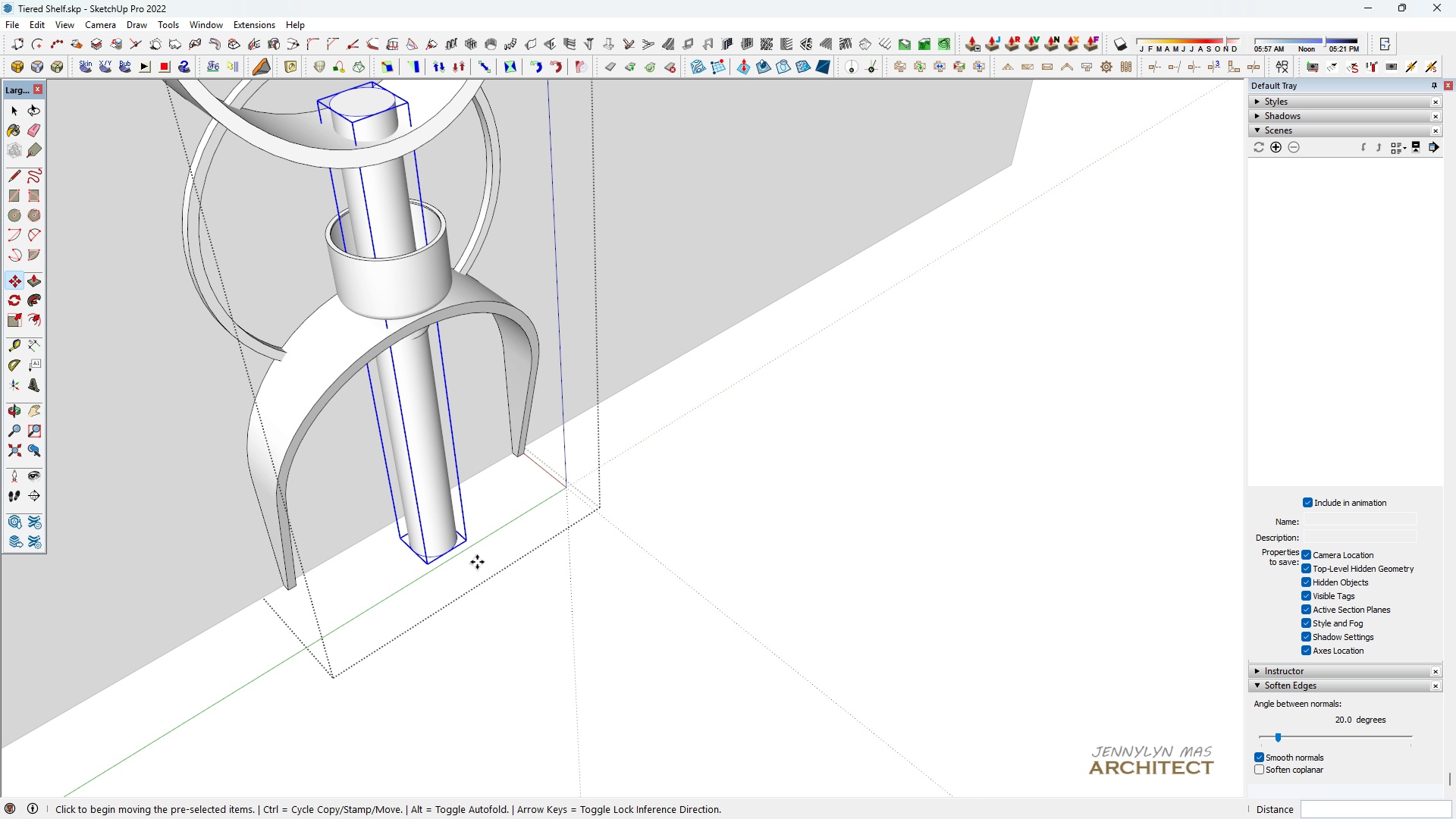 
type(  hh m)
 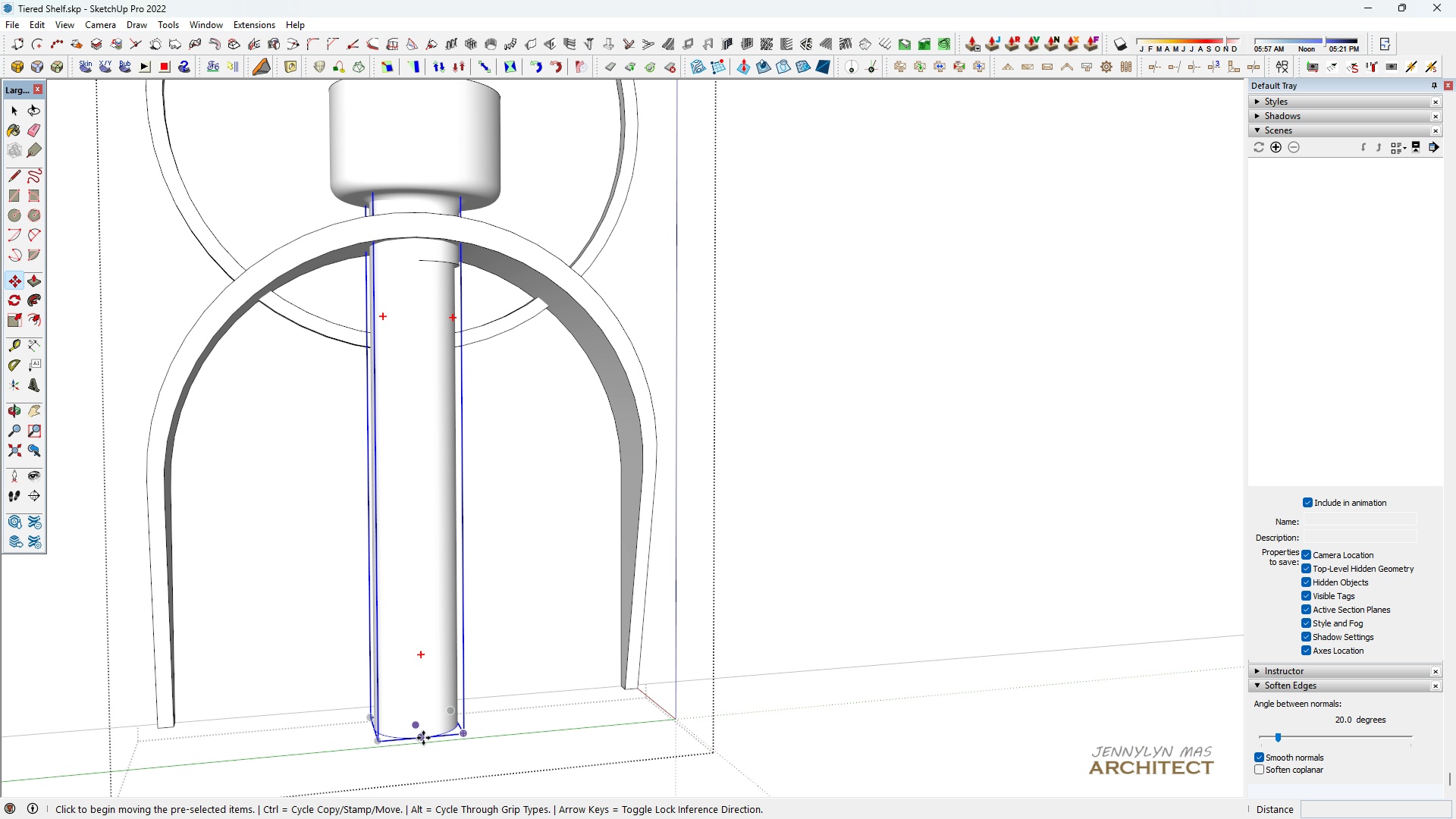 
scroll: coordinate [372, 199], scroll_direction: up, amount: 8.0
 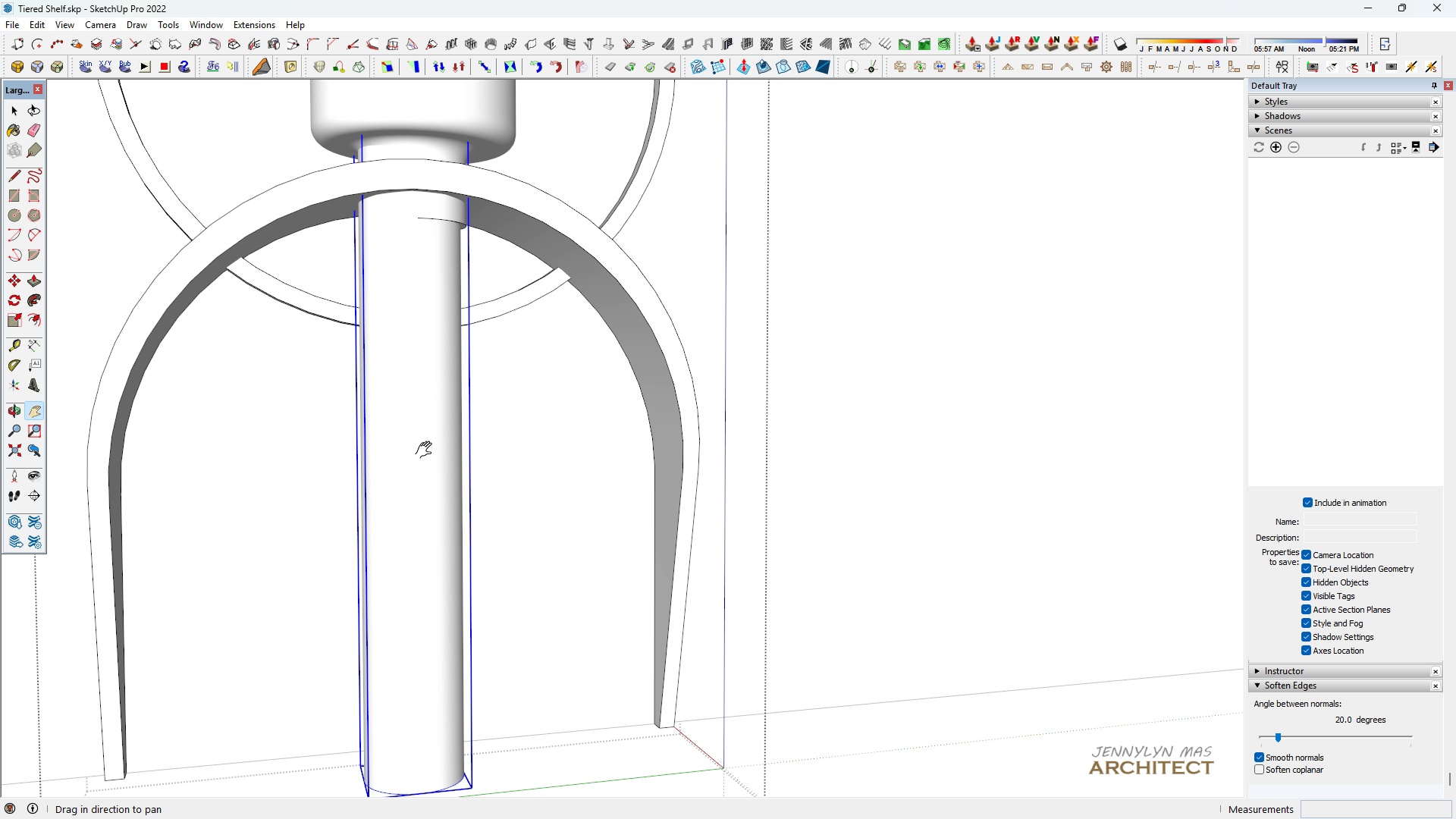 
scroll: coordinate [425, 463], scroll_direction: down, amount: 2.0
 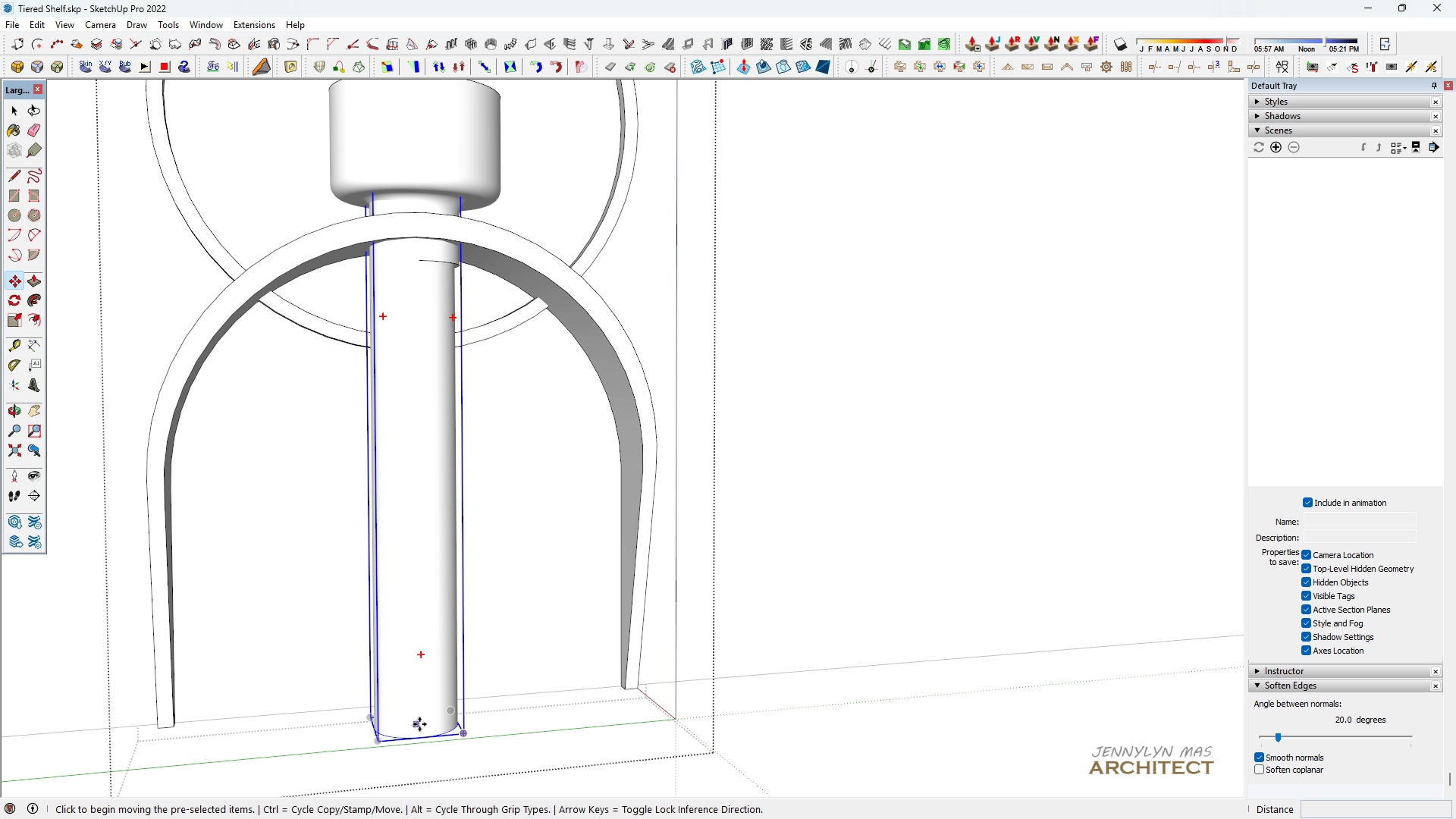 
left_click([425, 738])
 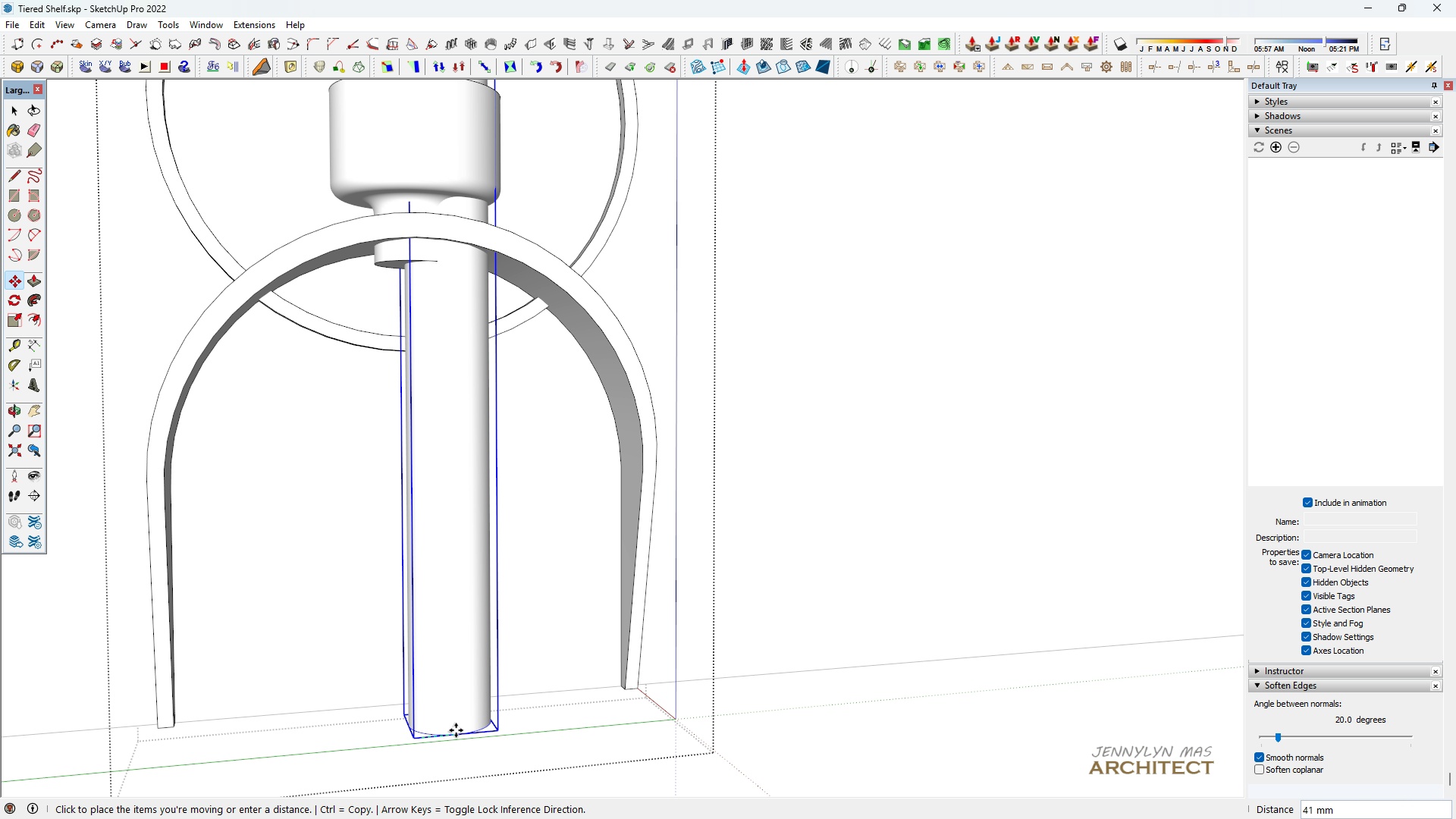 
hold_key(key=ShiftLeft, duration=1.52)
scroll: coordinate [456, 730], scroll_direction: down, amount: 2.0
 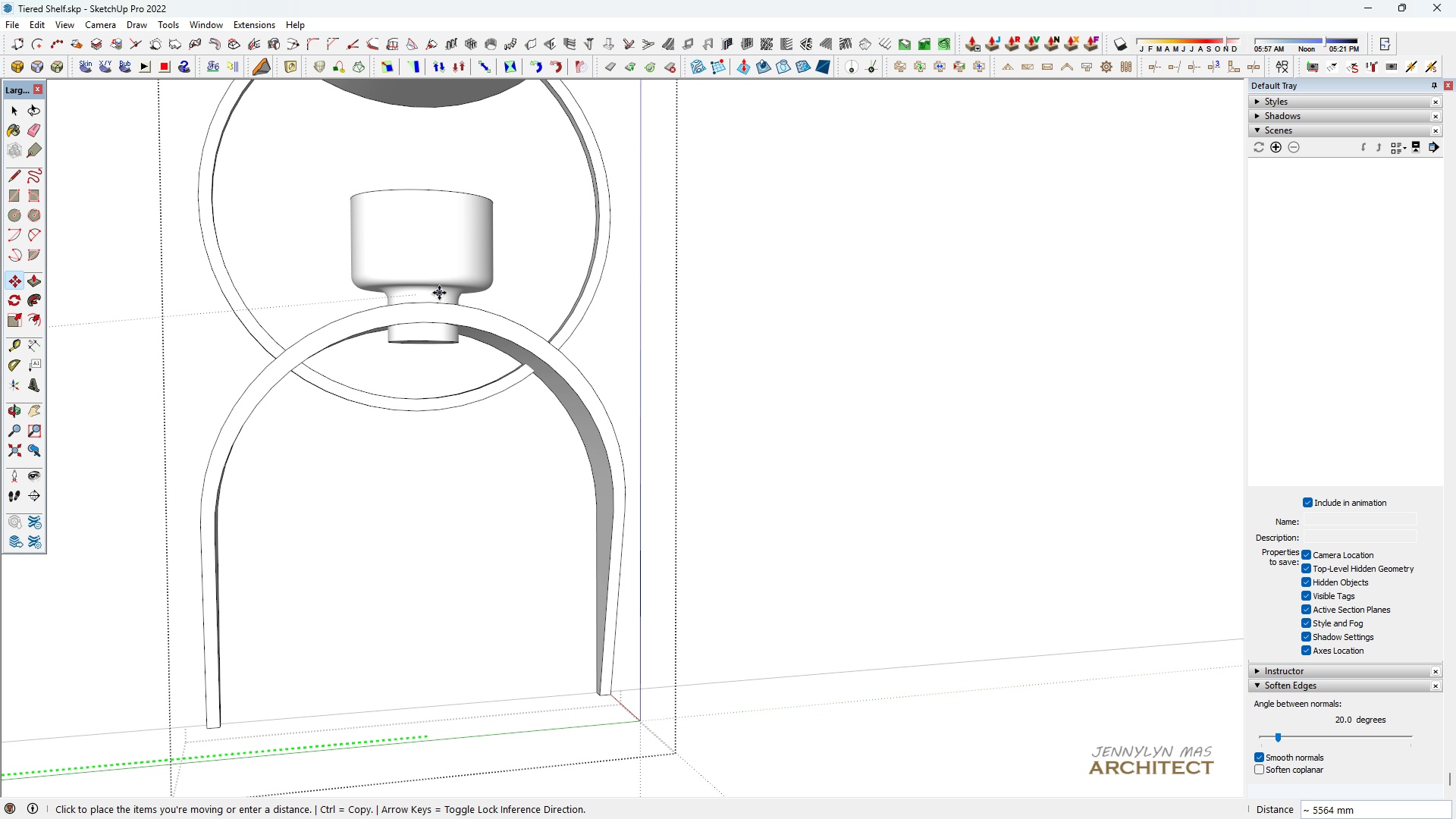 
hold_key(key=ShiftLeft, duration=0.94)
 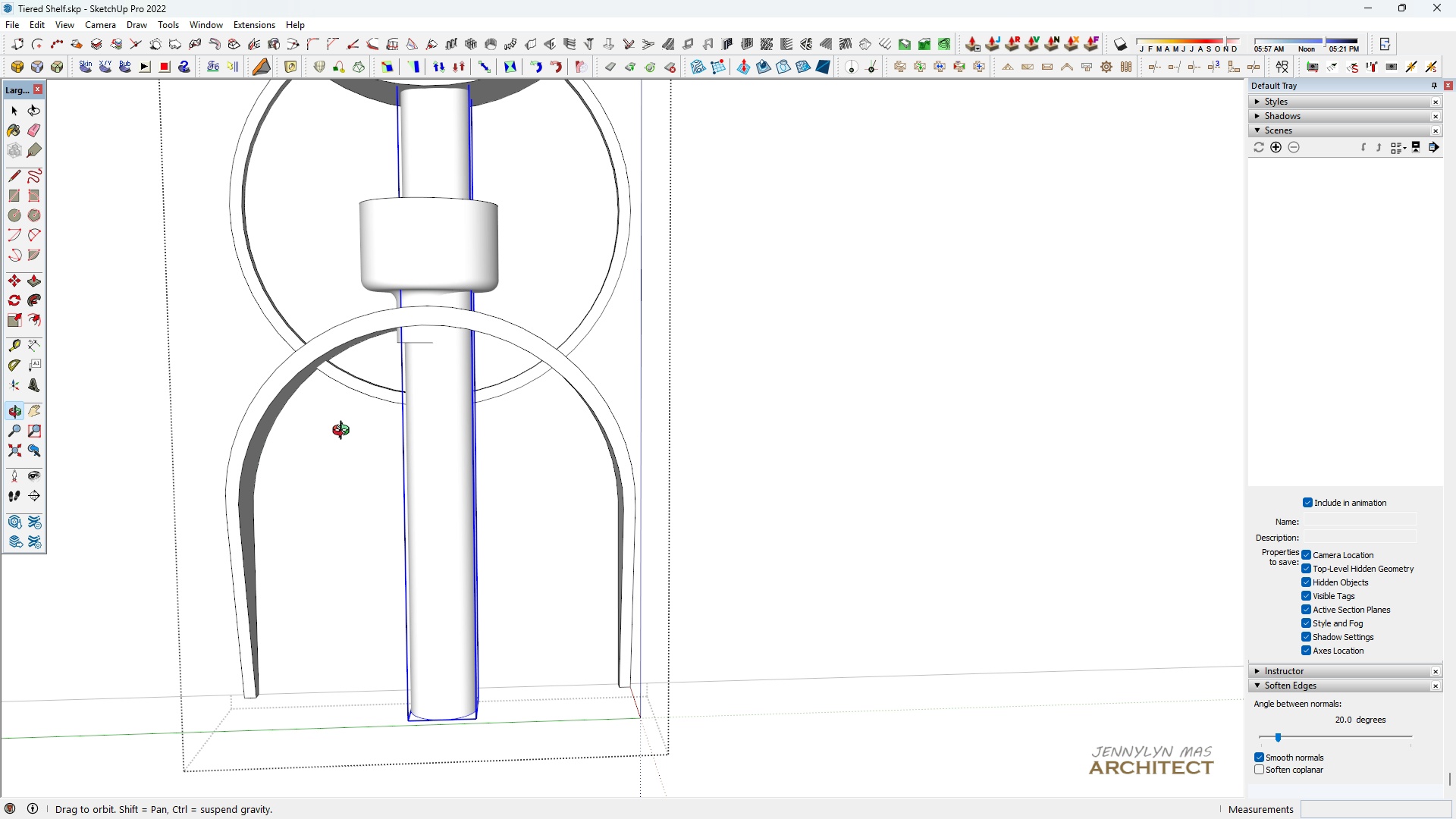 
scroll: coordinate [403, 378], scroll_direction: up, amount: 9.0
 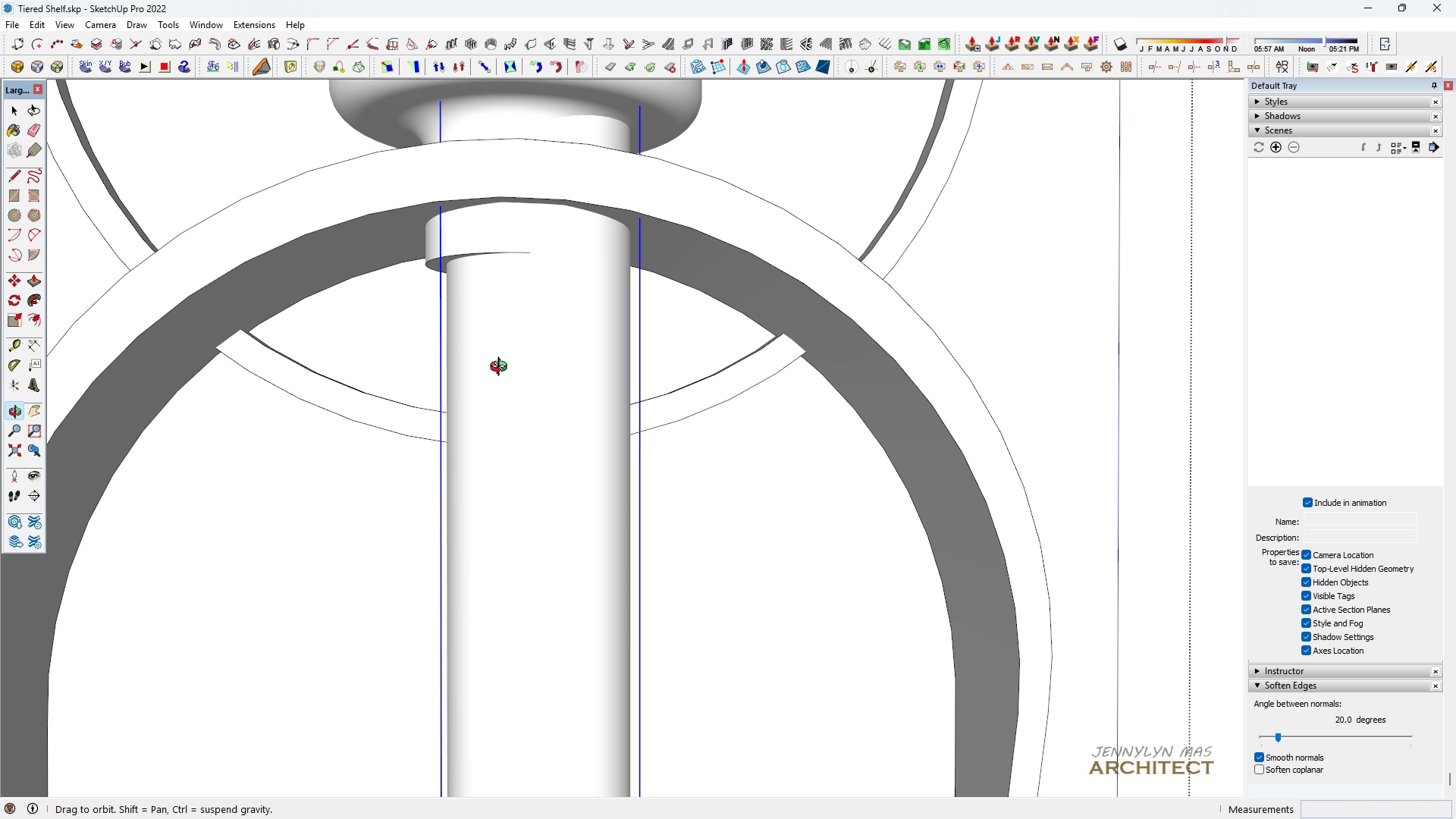 
type( m5)
 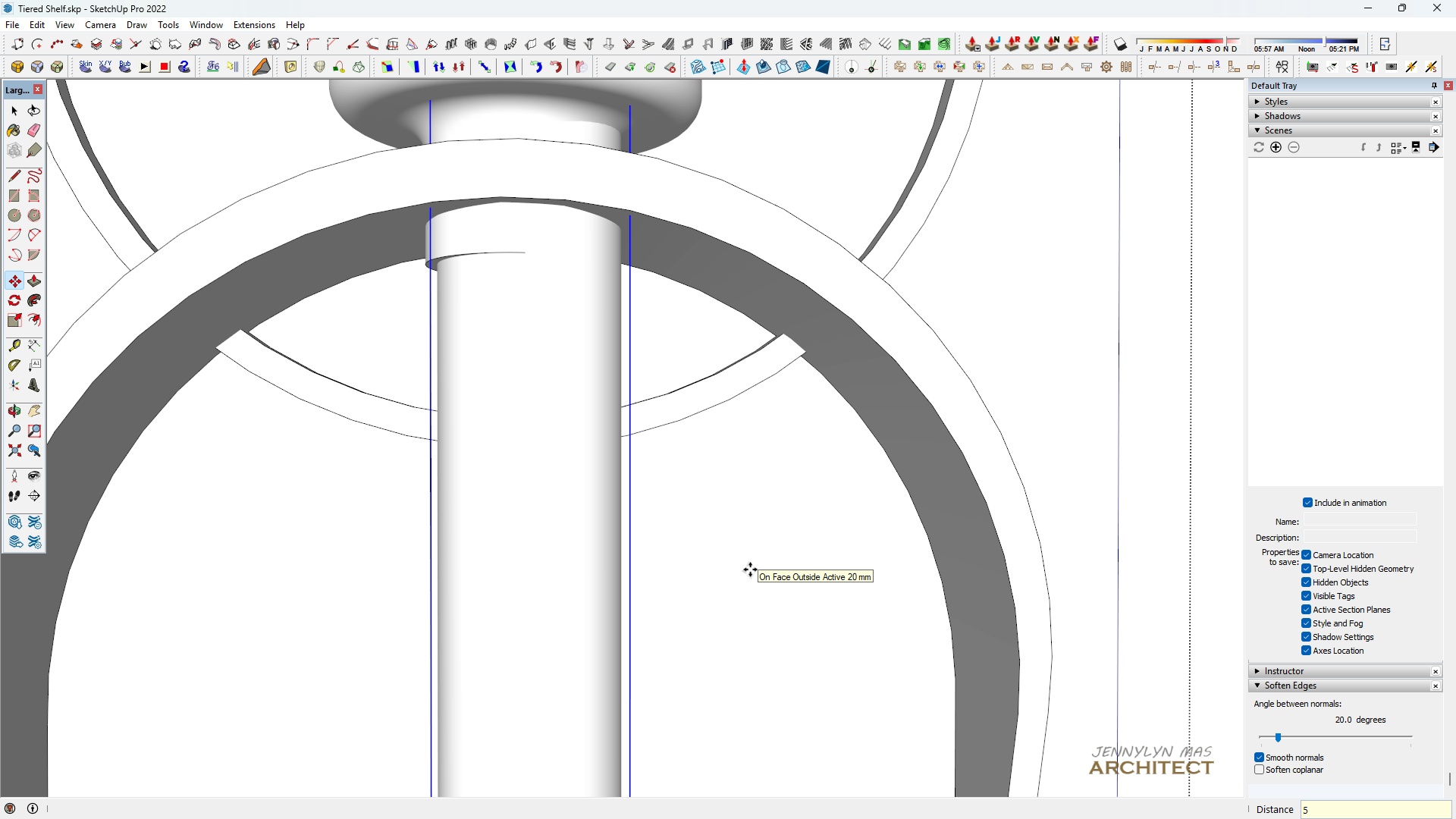 
key(Enter)
 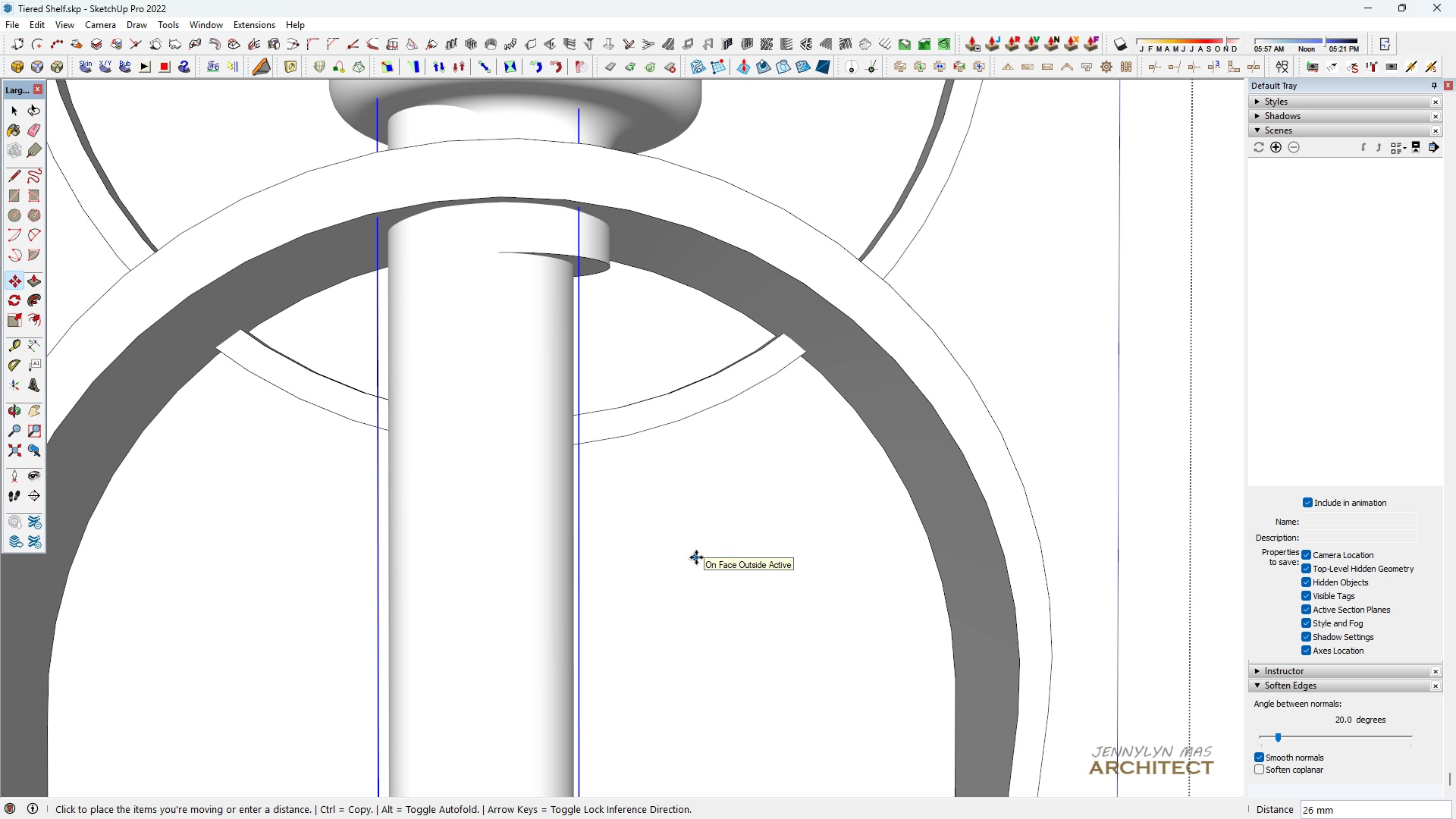 
key(5)
 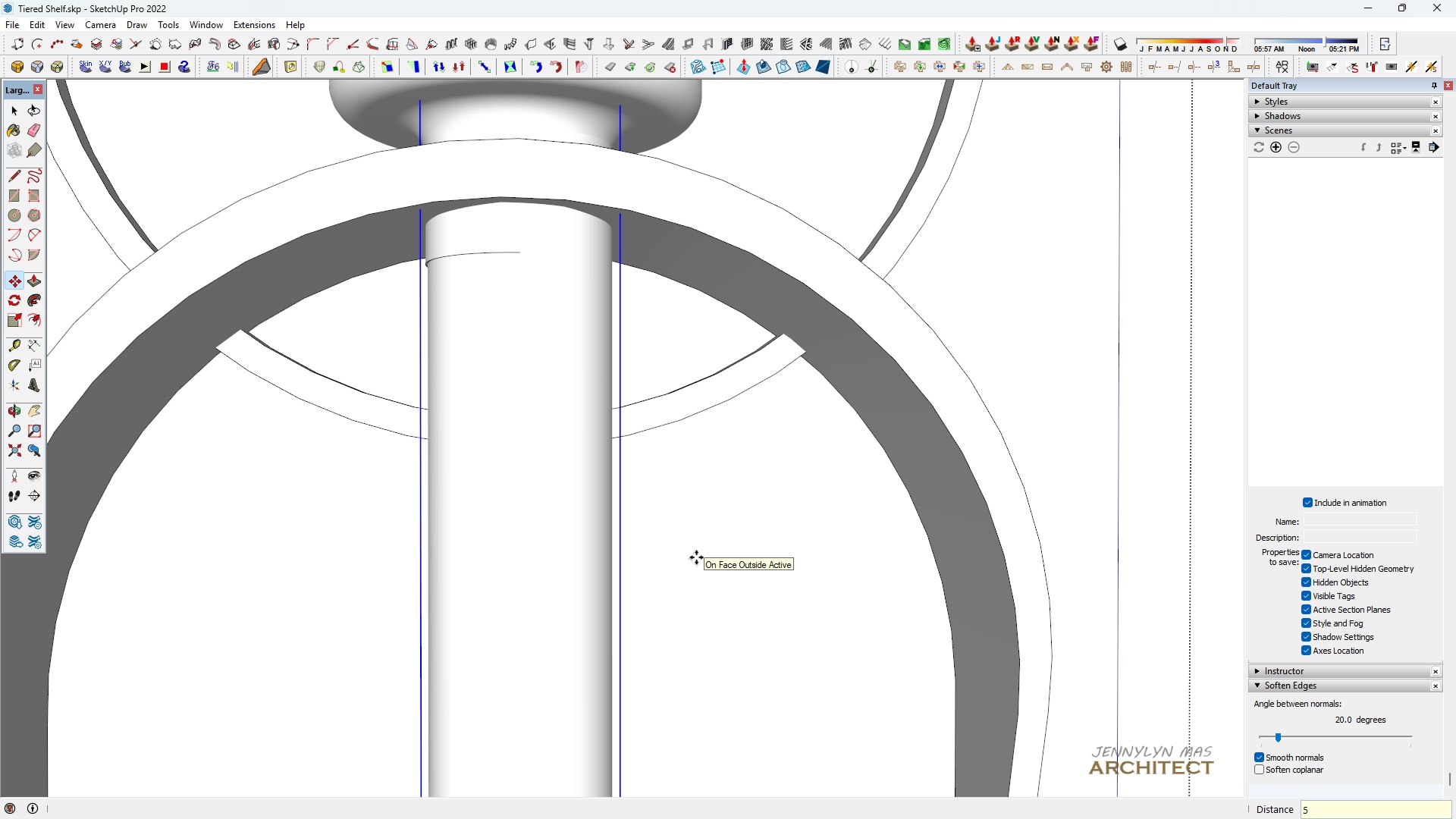 
key(Enter)
 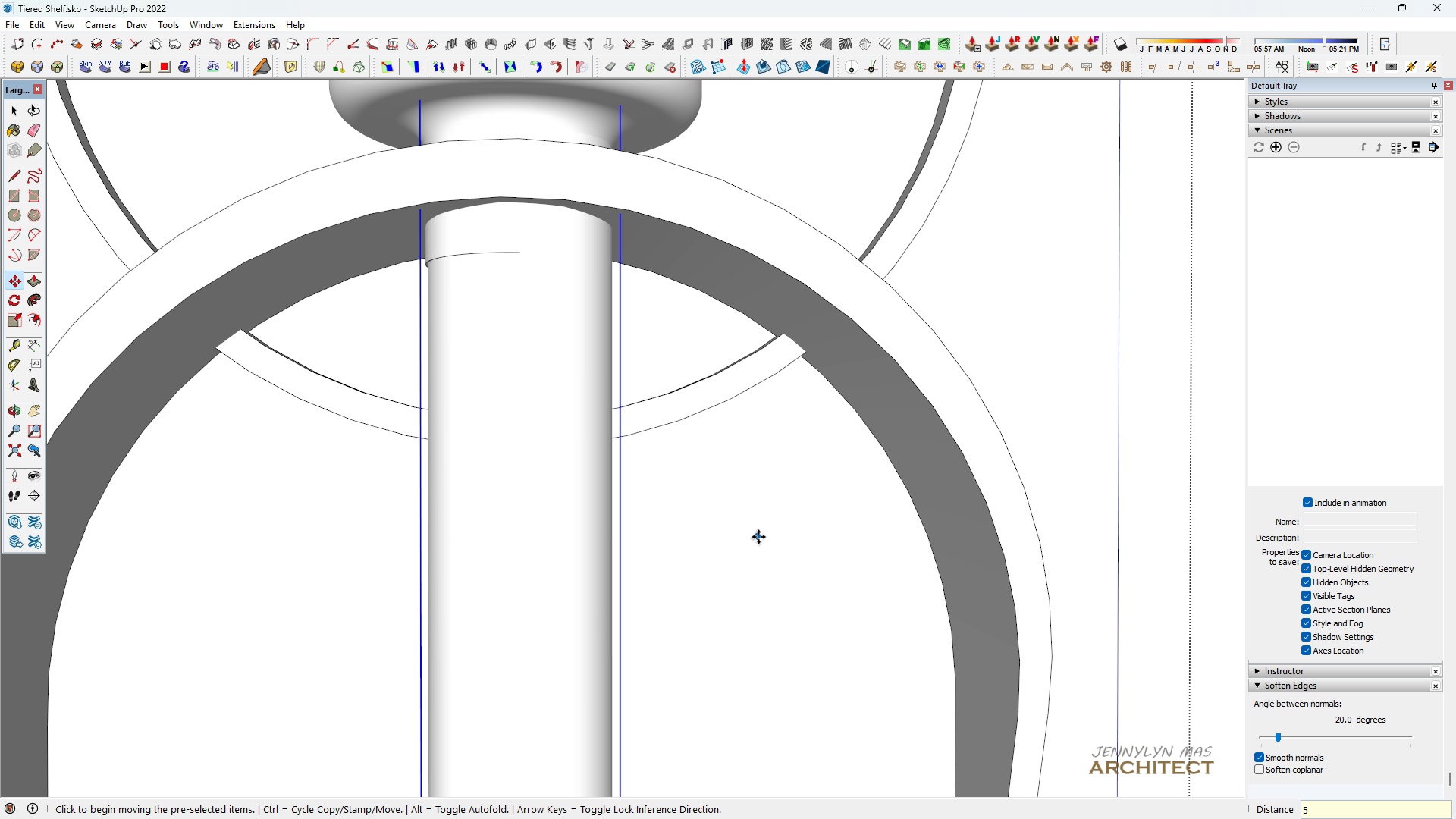 
left_click([758, 537])
 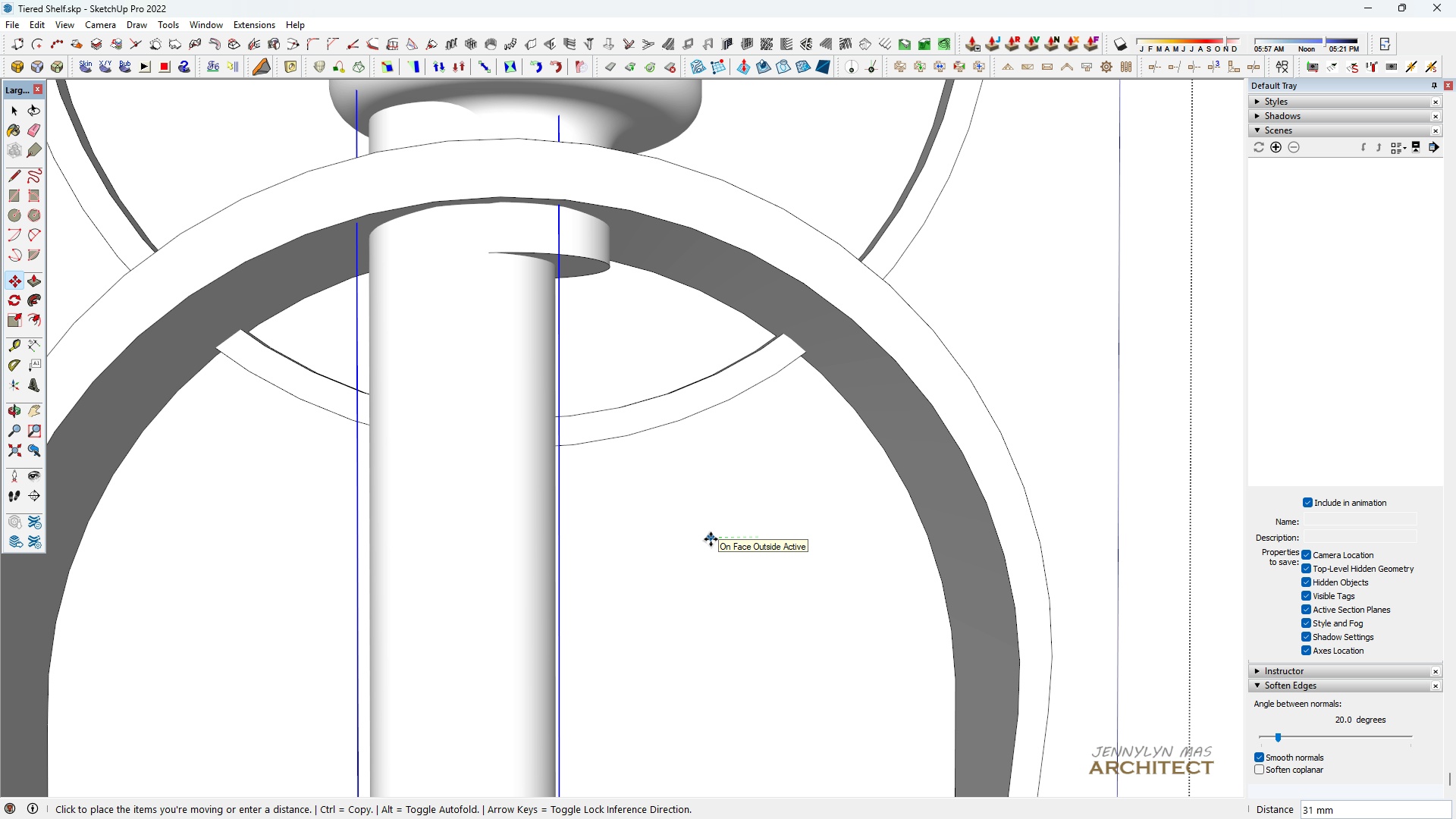 
key(1)
 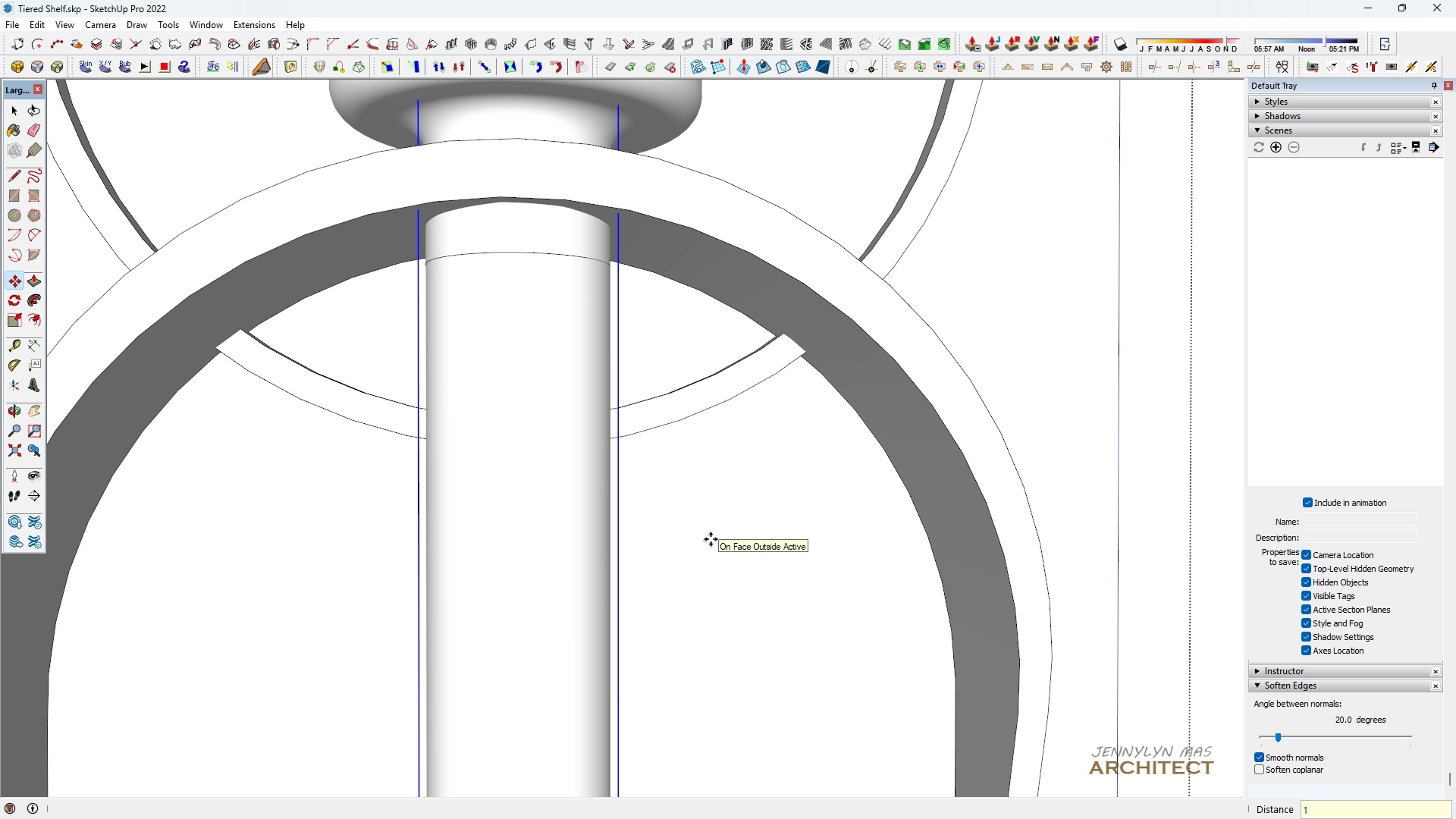 
key(Enter)
 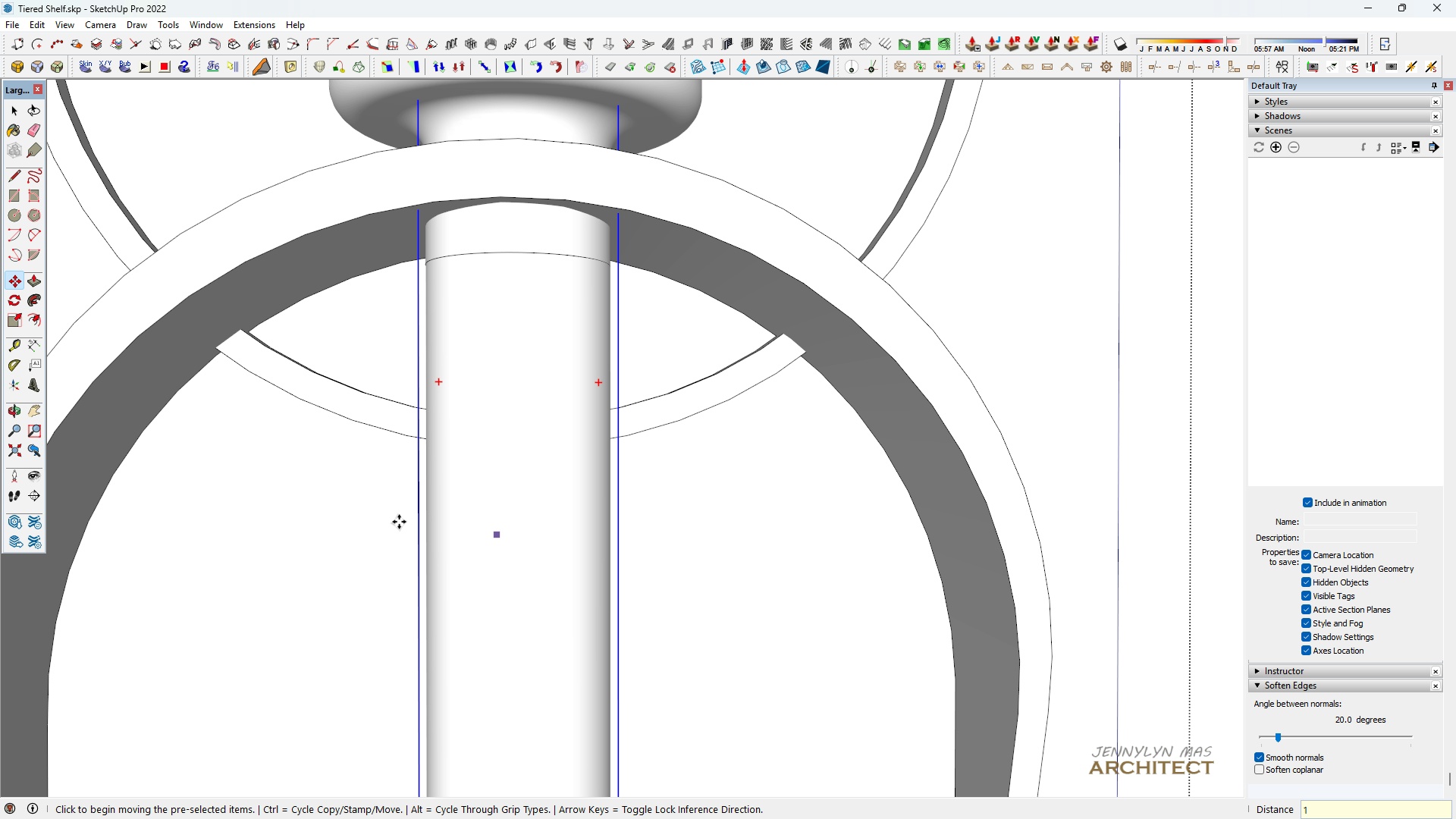 
scroll: coordinate [516, 479], scroll_direction: down, amount: 14.0
 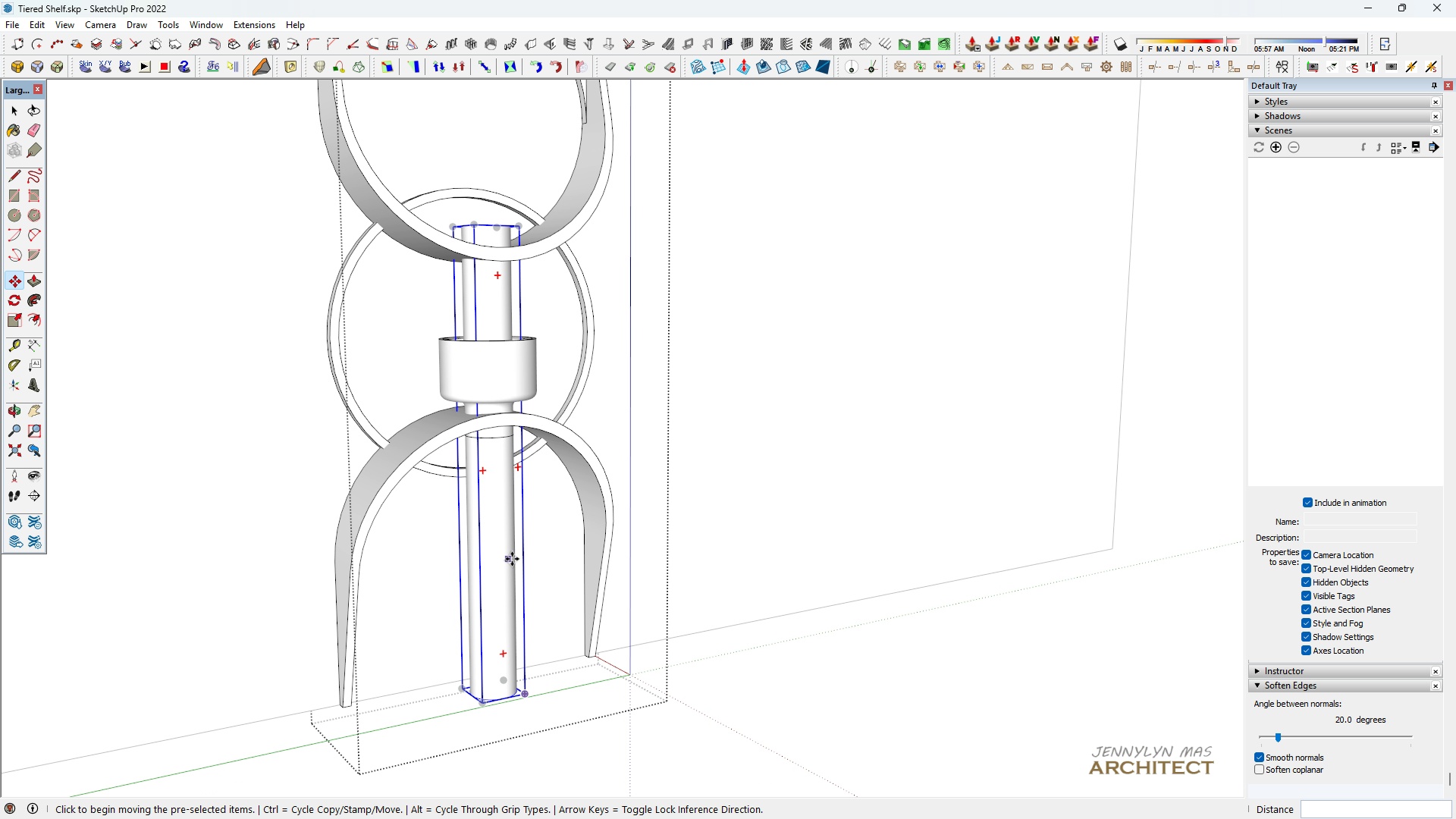 
key(Space)
 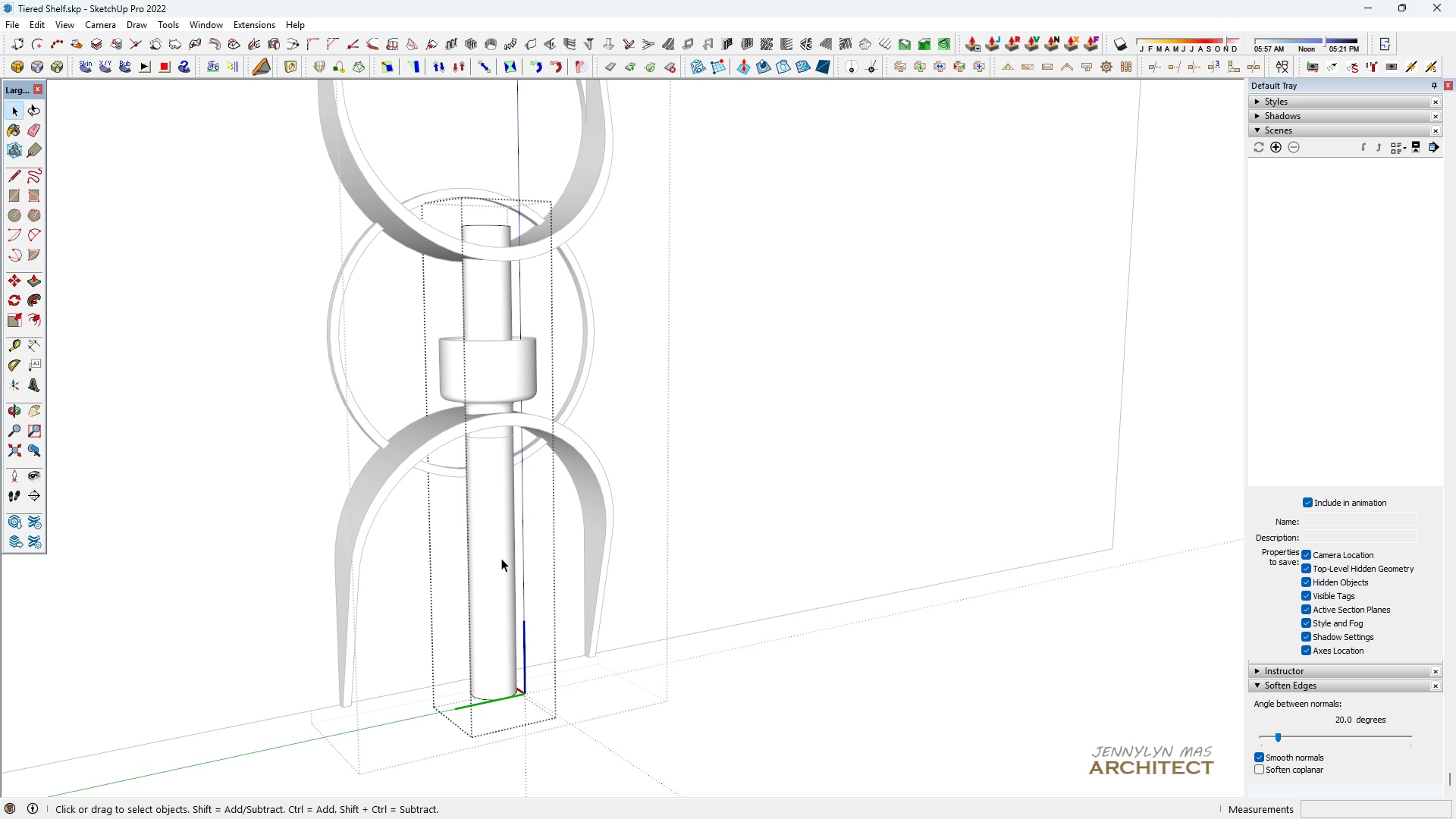 
double_click([501, 558])
 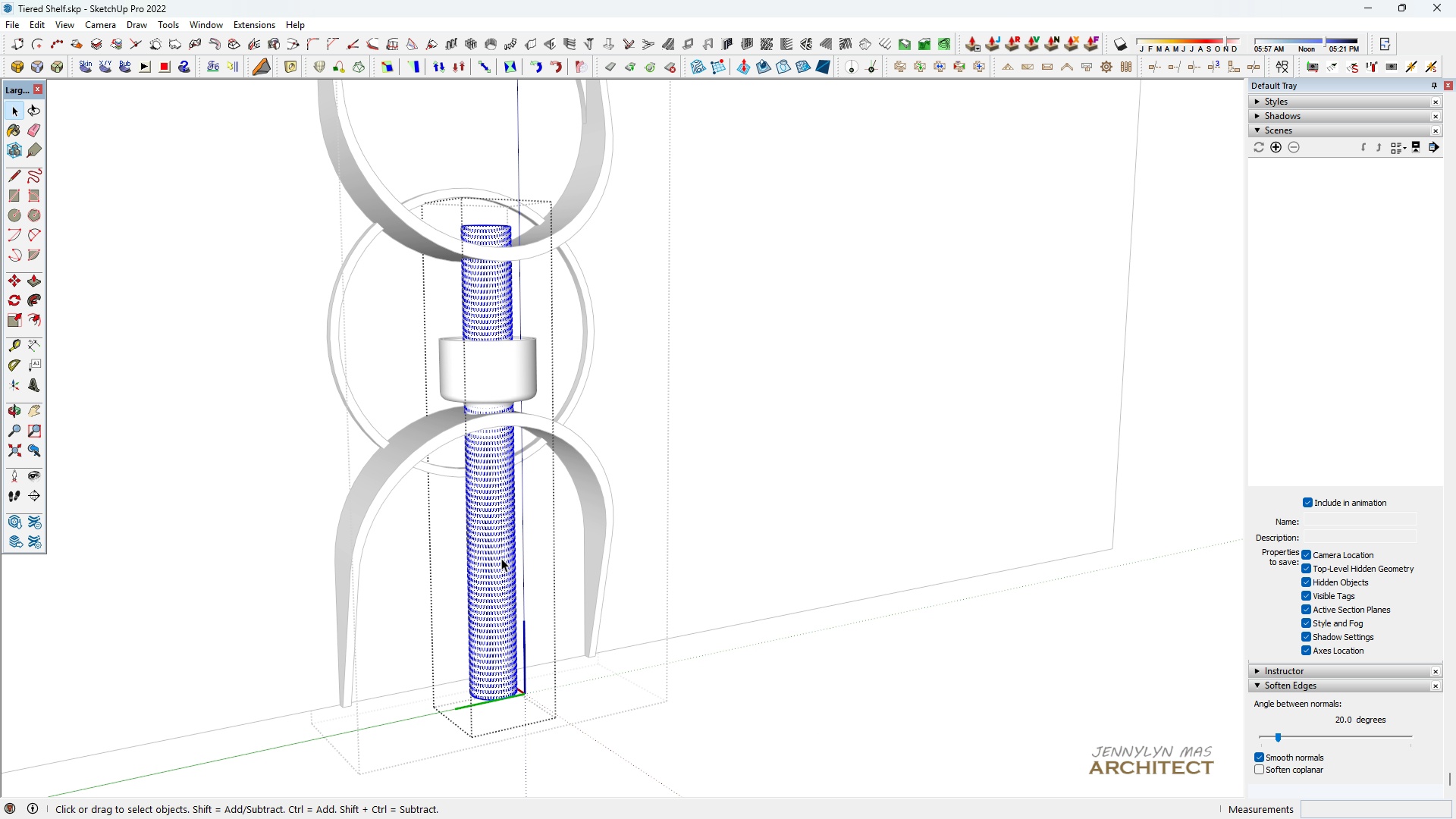 
triple_click([501, 558])
 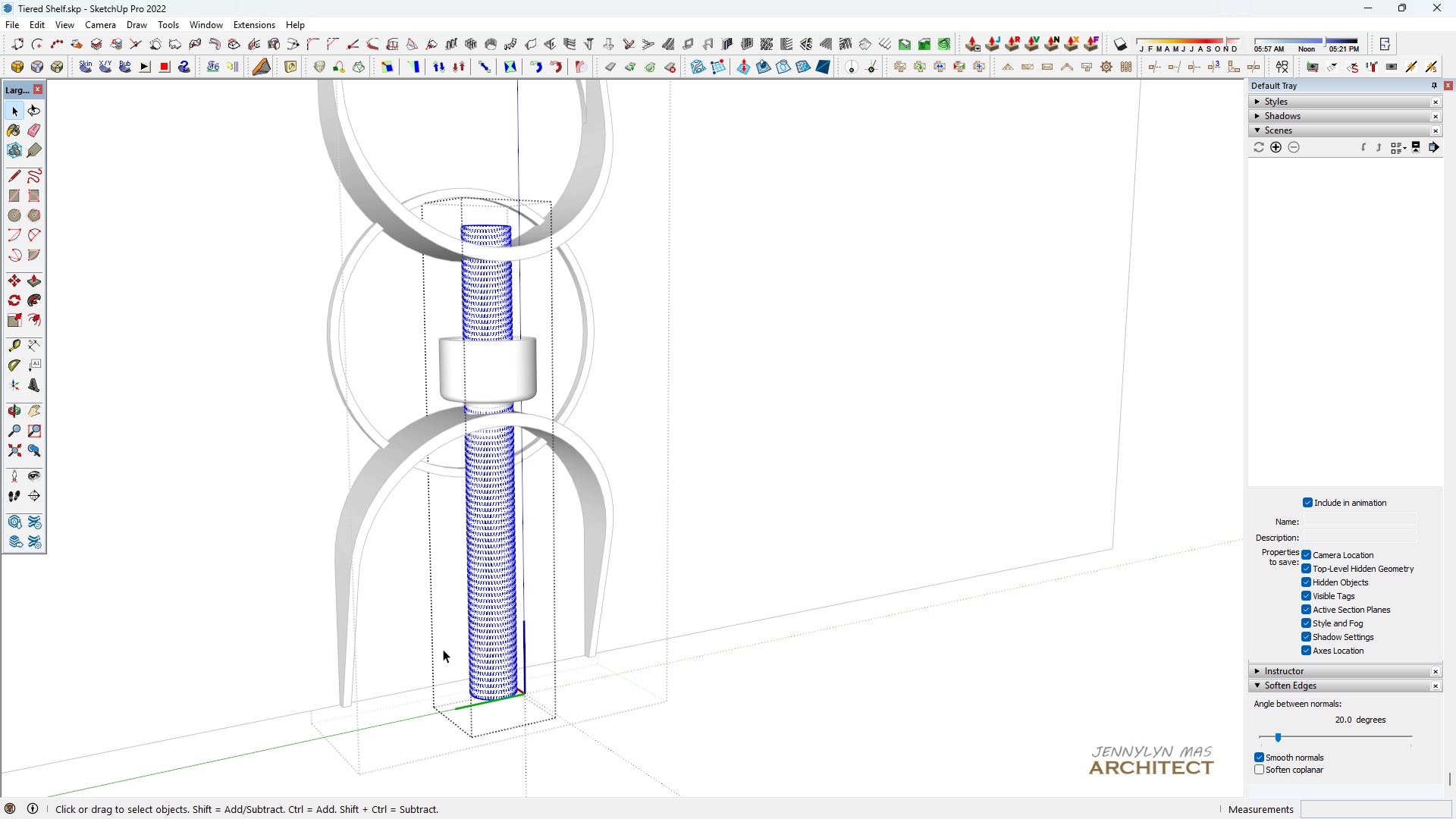 
left_click_drag(start_coordinate=[443, 649], to_coordinate=[548, 777])
 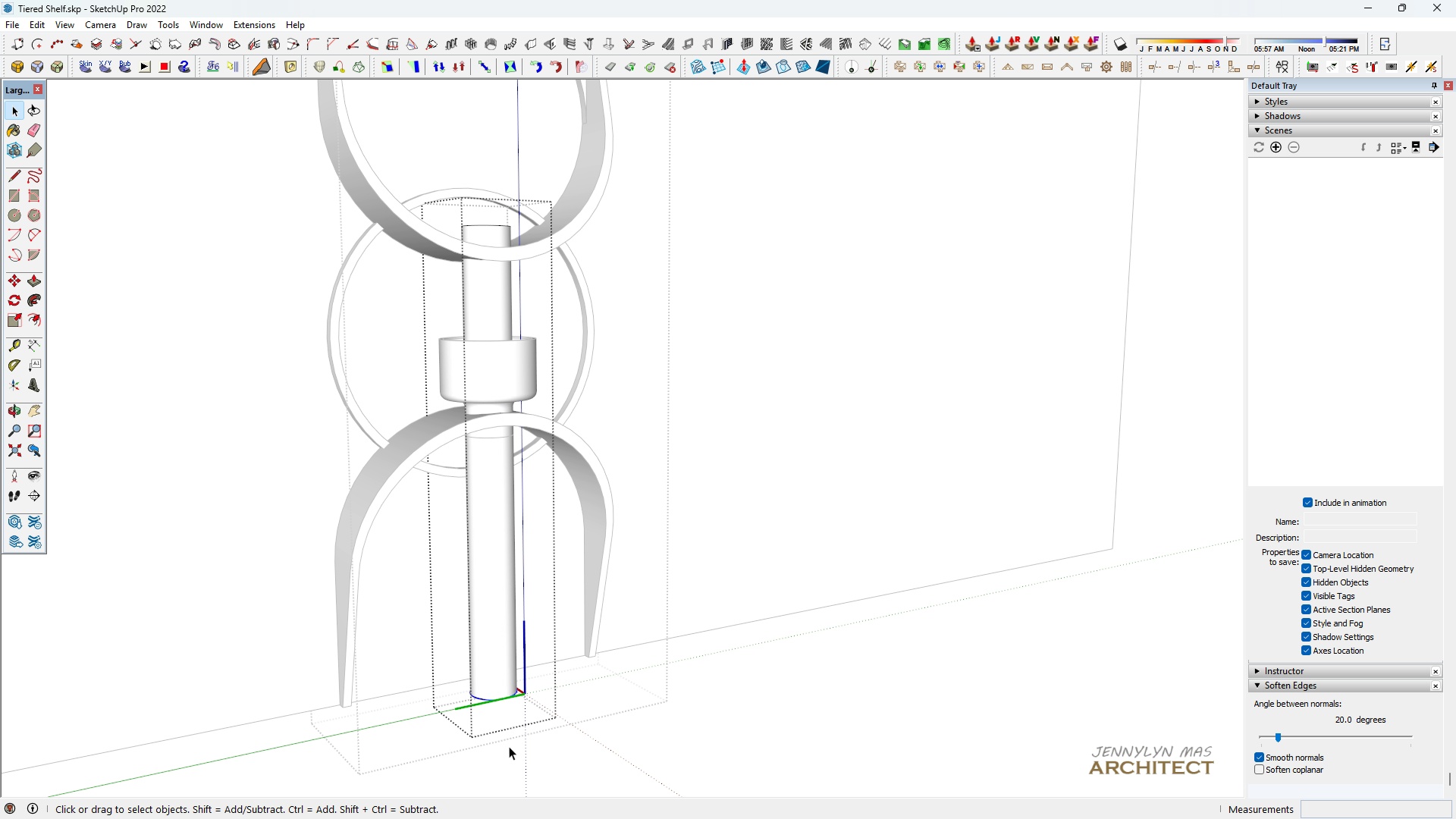 
scroll: coordinate [536, 726], scroll_direction: up, amount: 11.0
 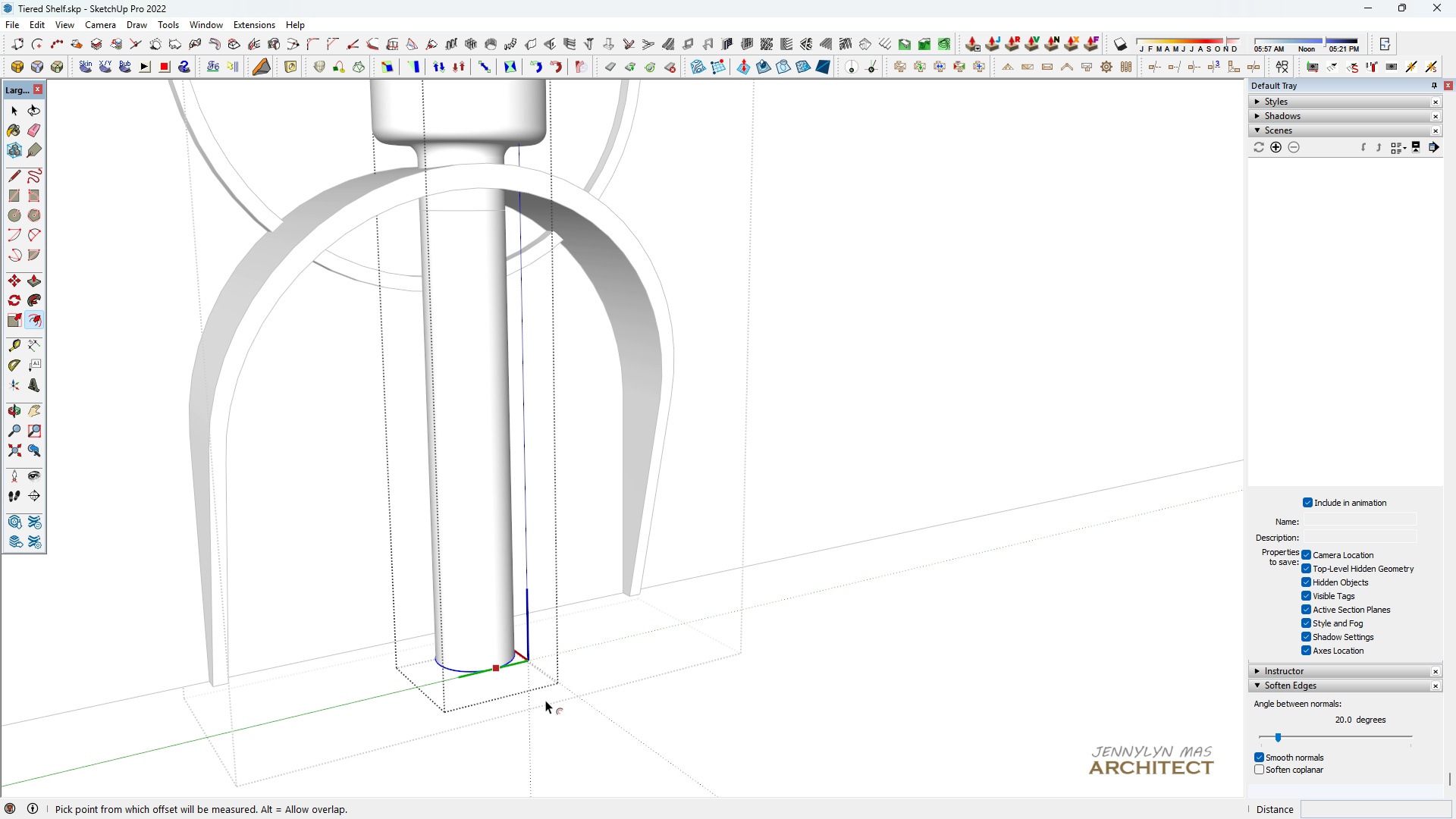 
key(Space)
 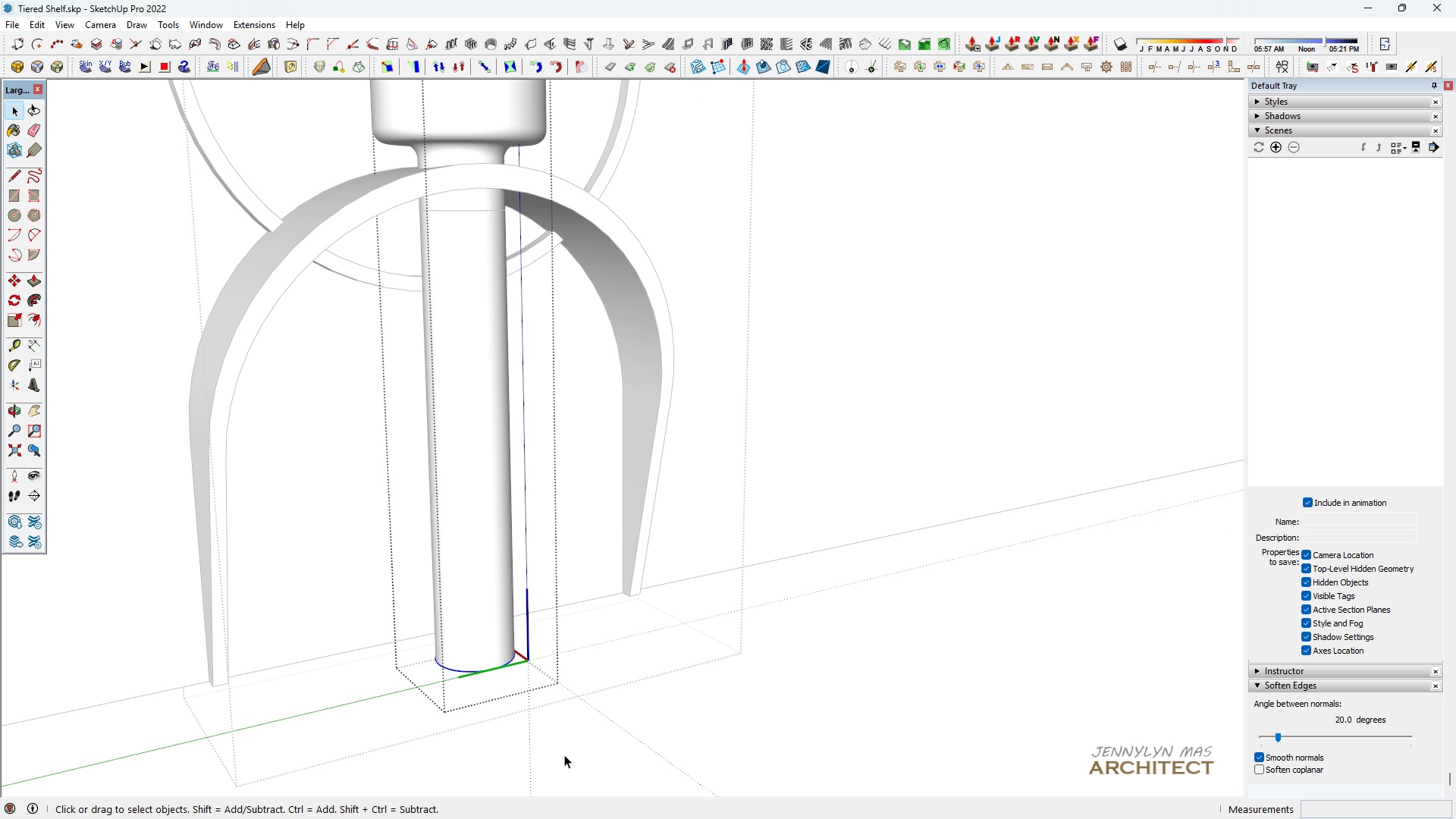 
key(F)
 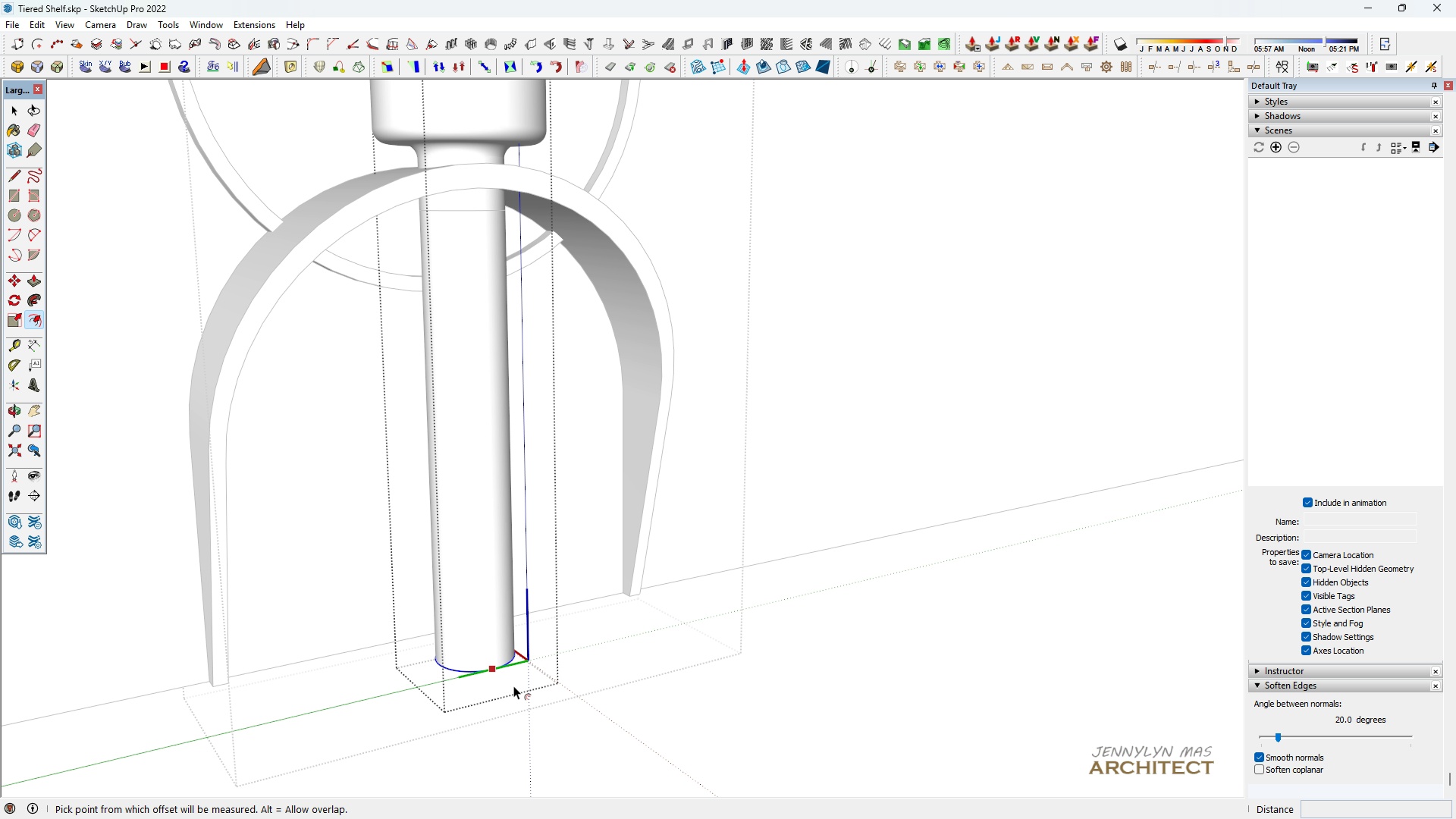 
left_click([513, 686])
 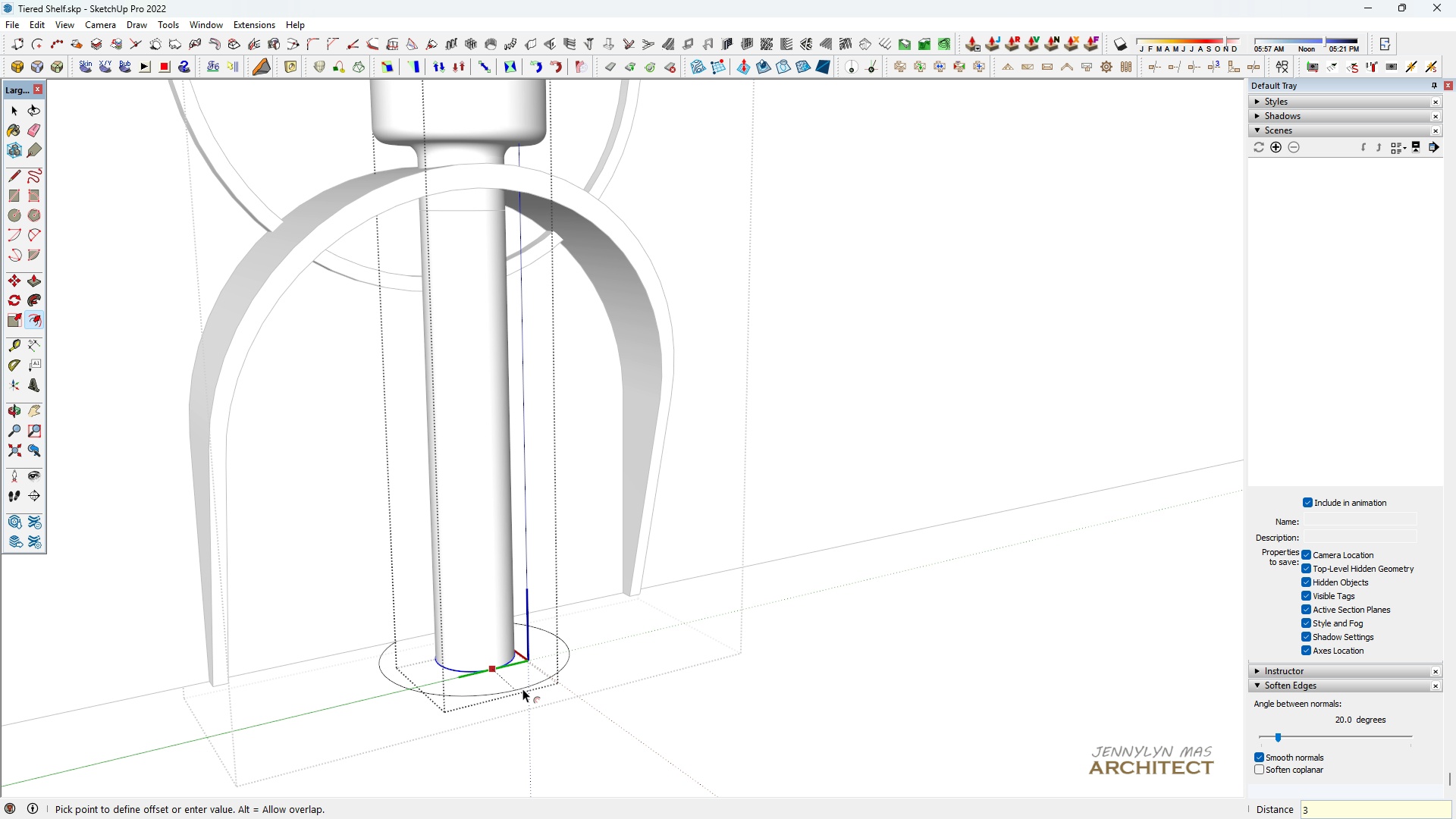 
key(3)
 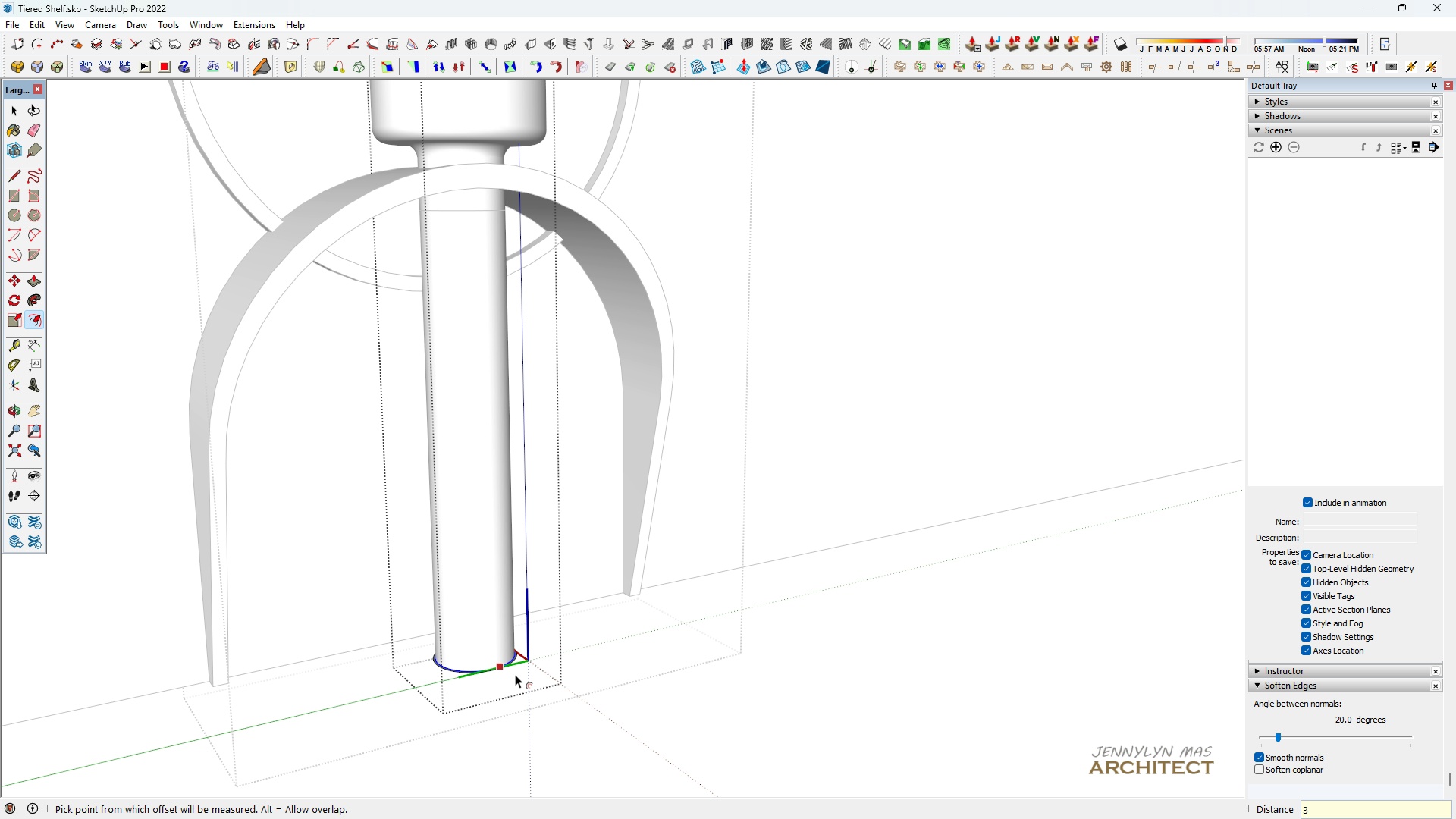 
key(Enter)
 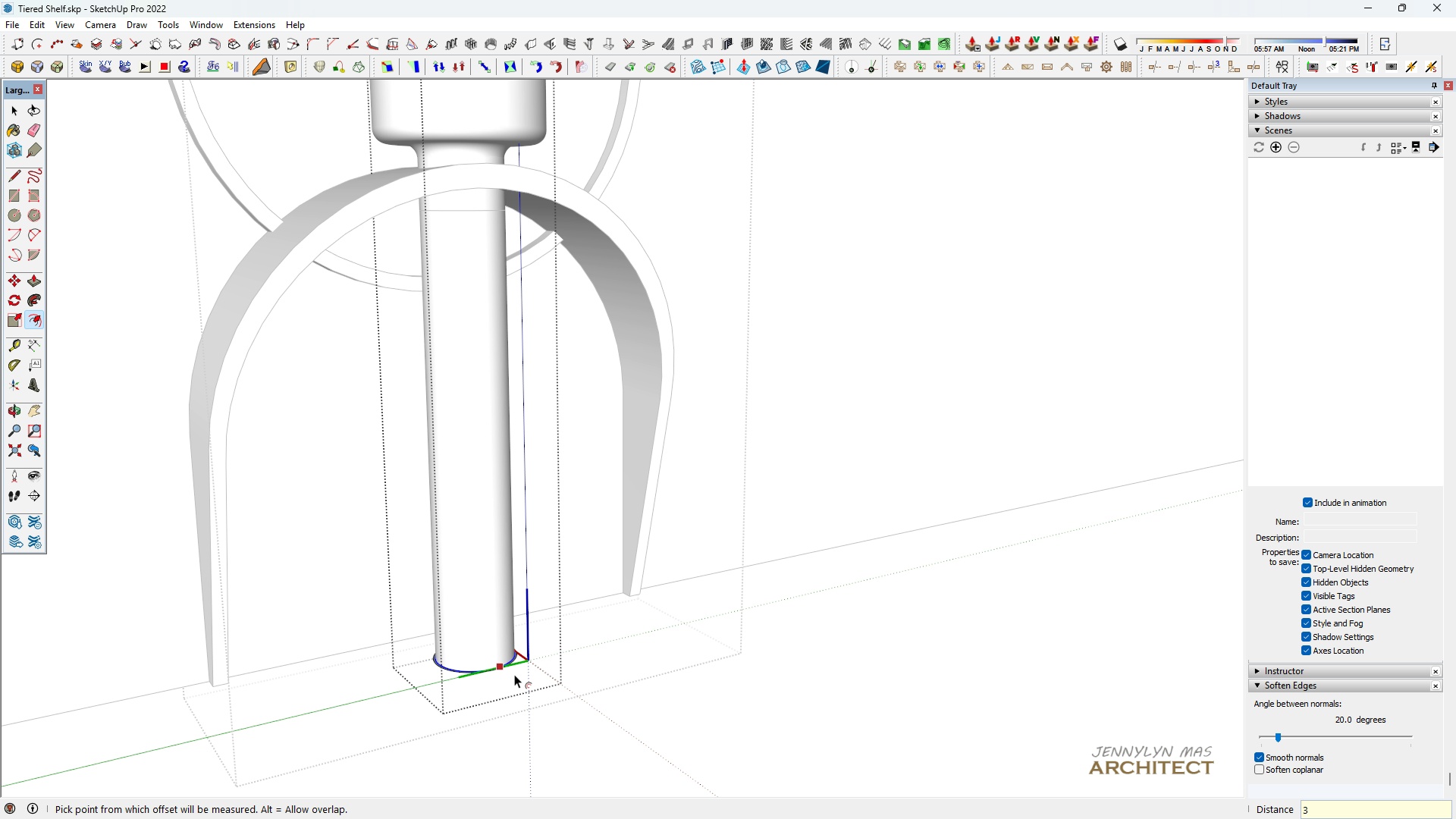 
scroll: coordinate [490, 660], scroll_direction: up, amount: 20.0
 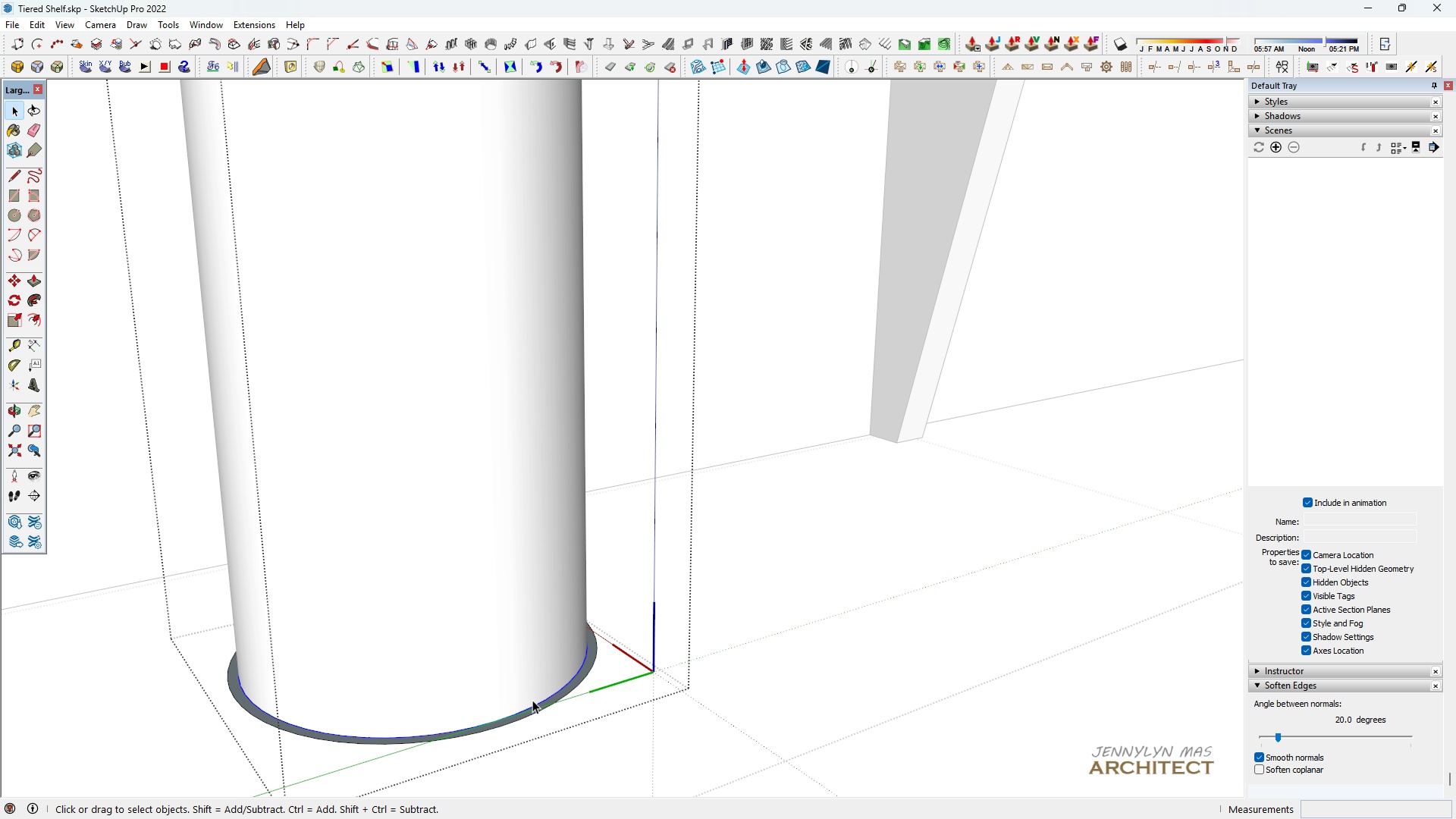 
key(Space)
 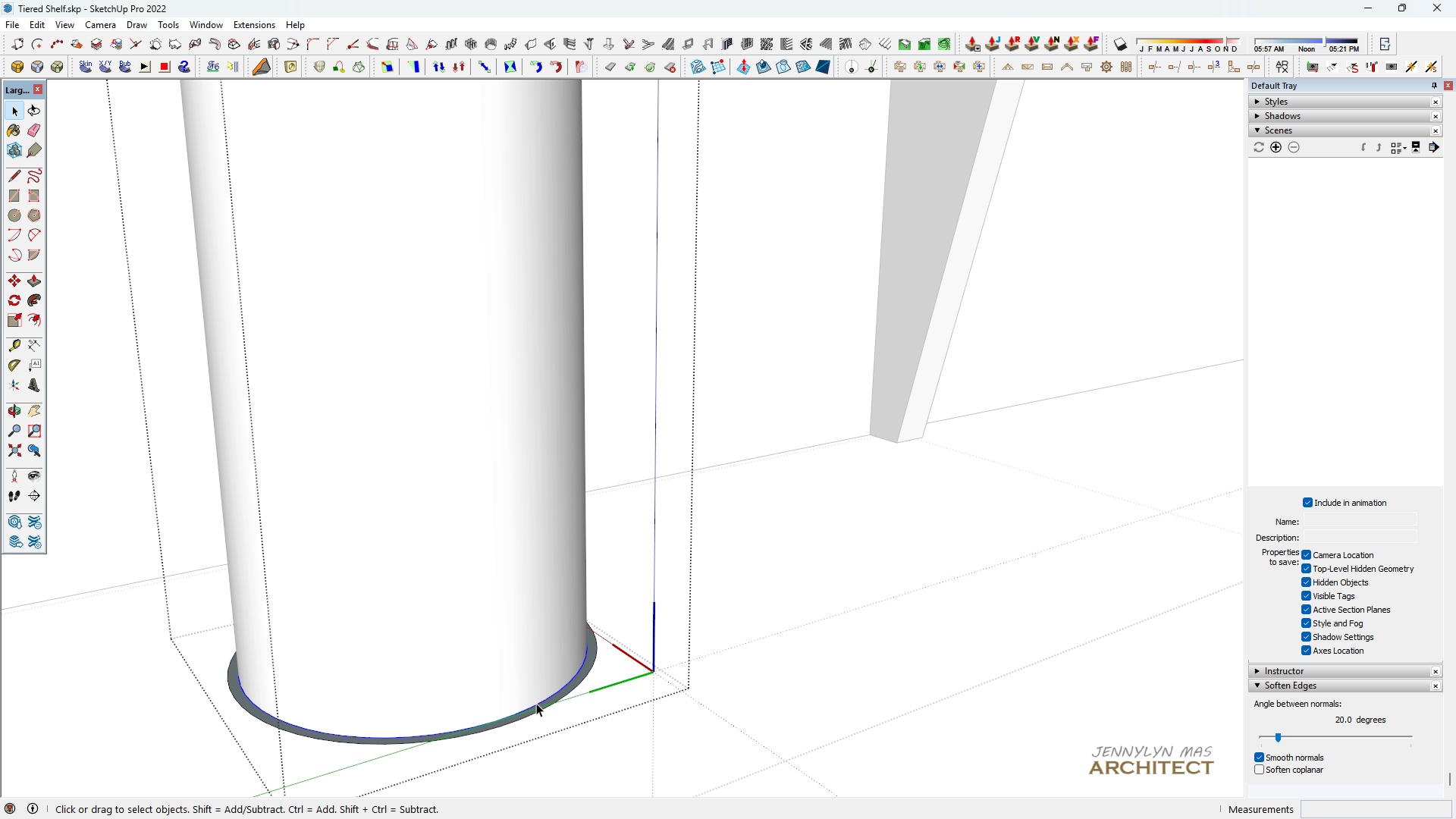 
key(P)
 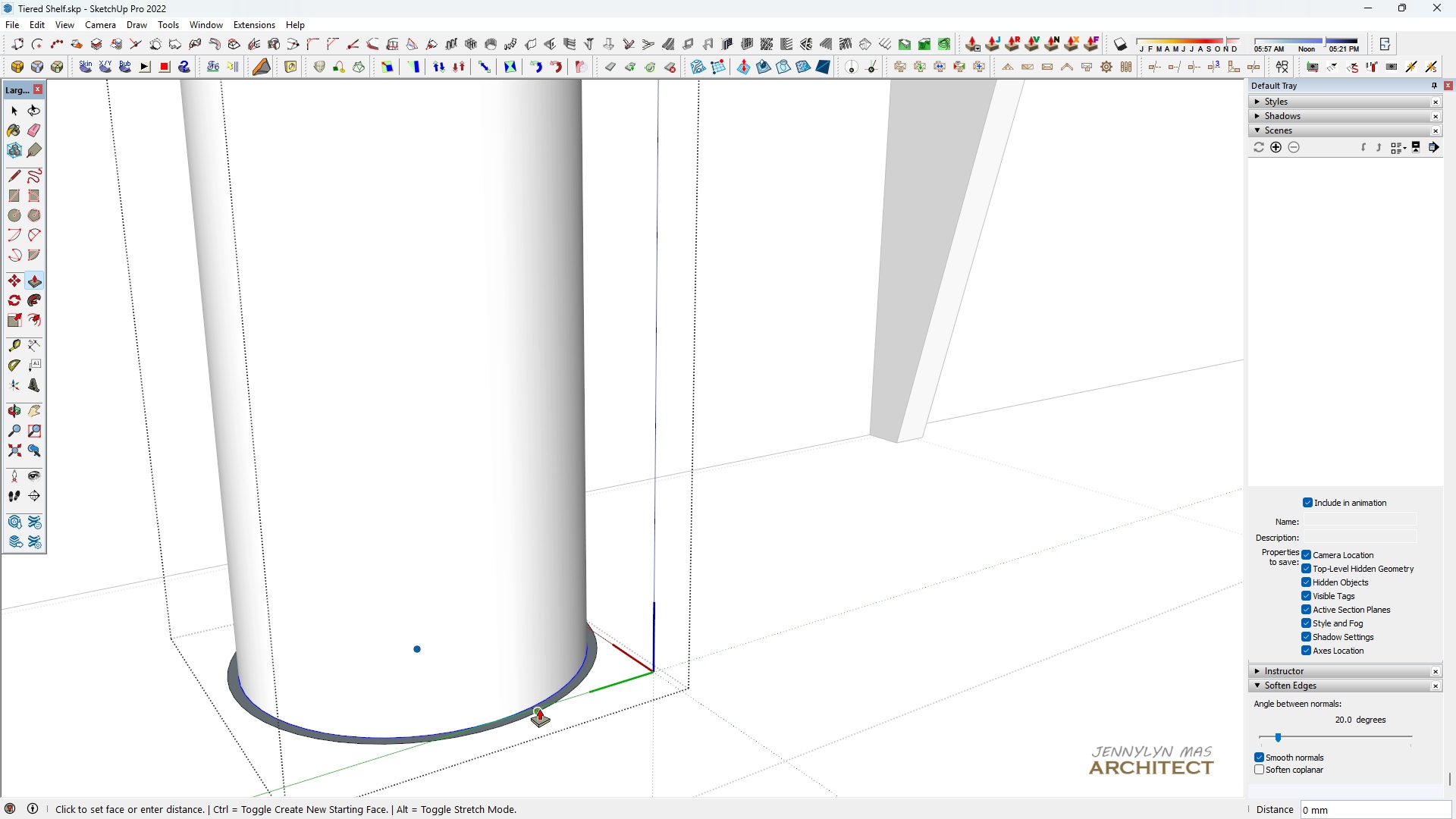 
left_click([539, 708])
 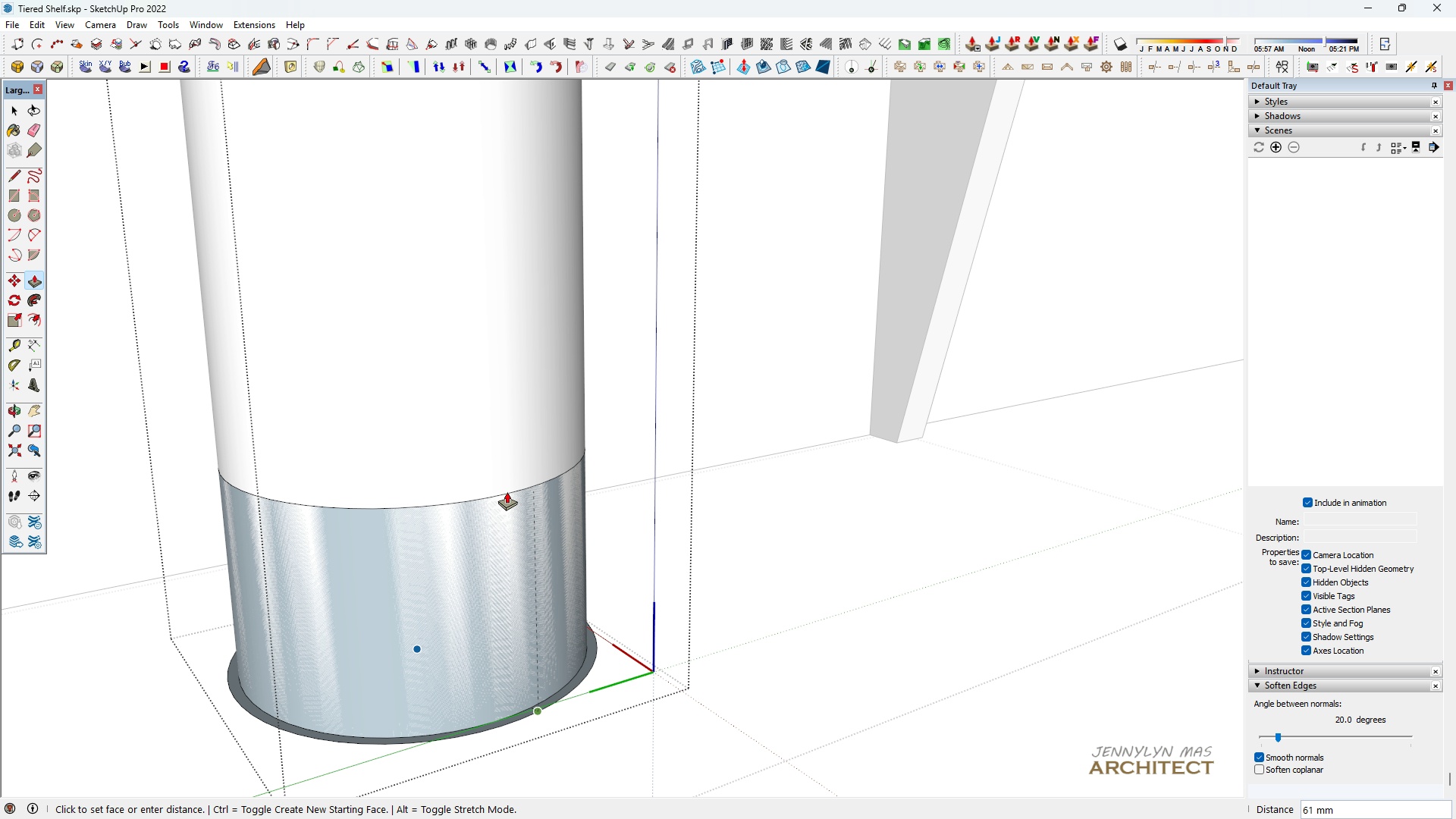 
scroll: coordinate [532, 659], scroll_direction: up, amount: 6.0
 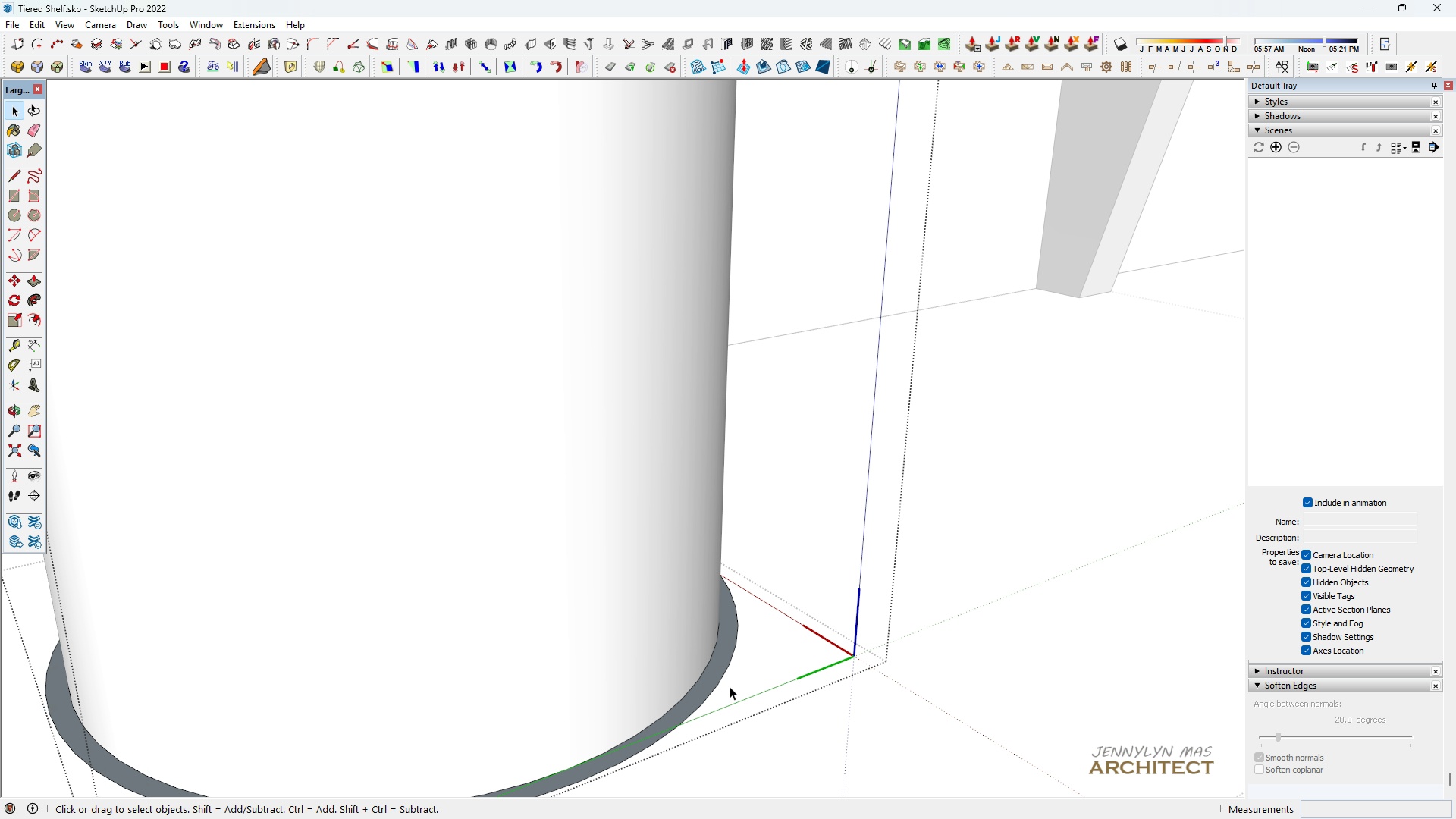 
key(Space)
 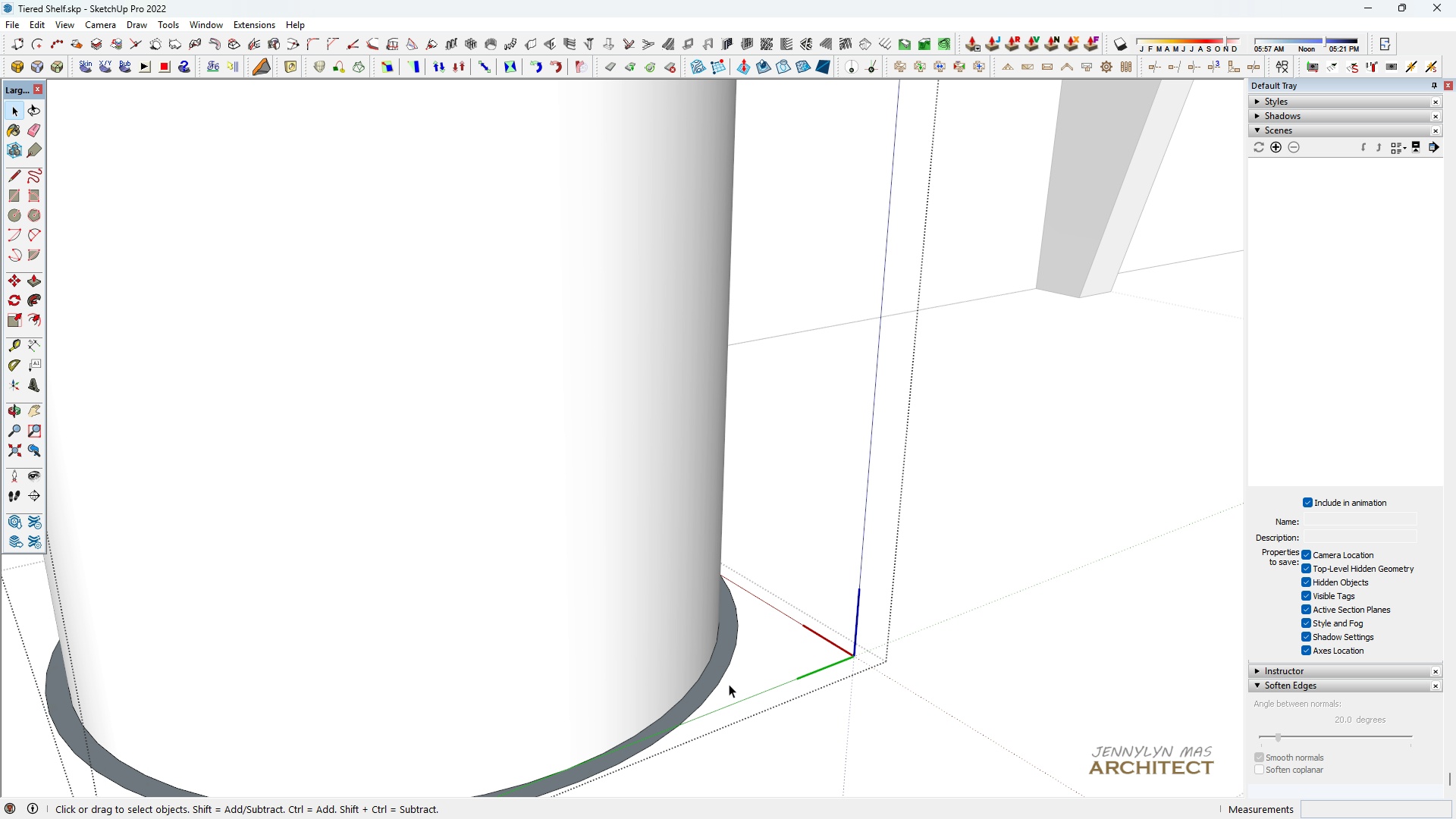 
left_click([719, 671])
 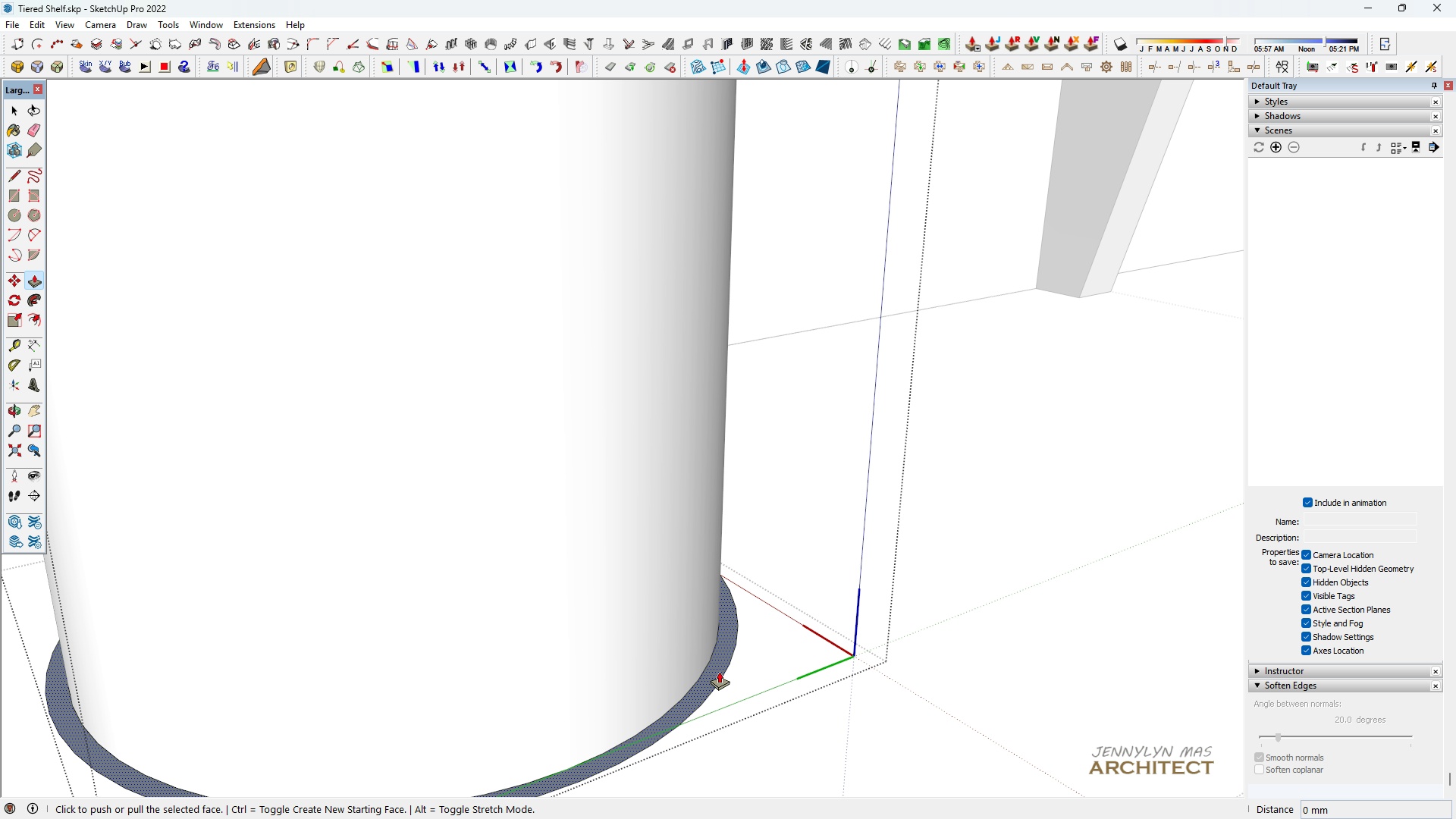 
key(P)
 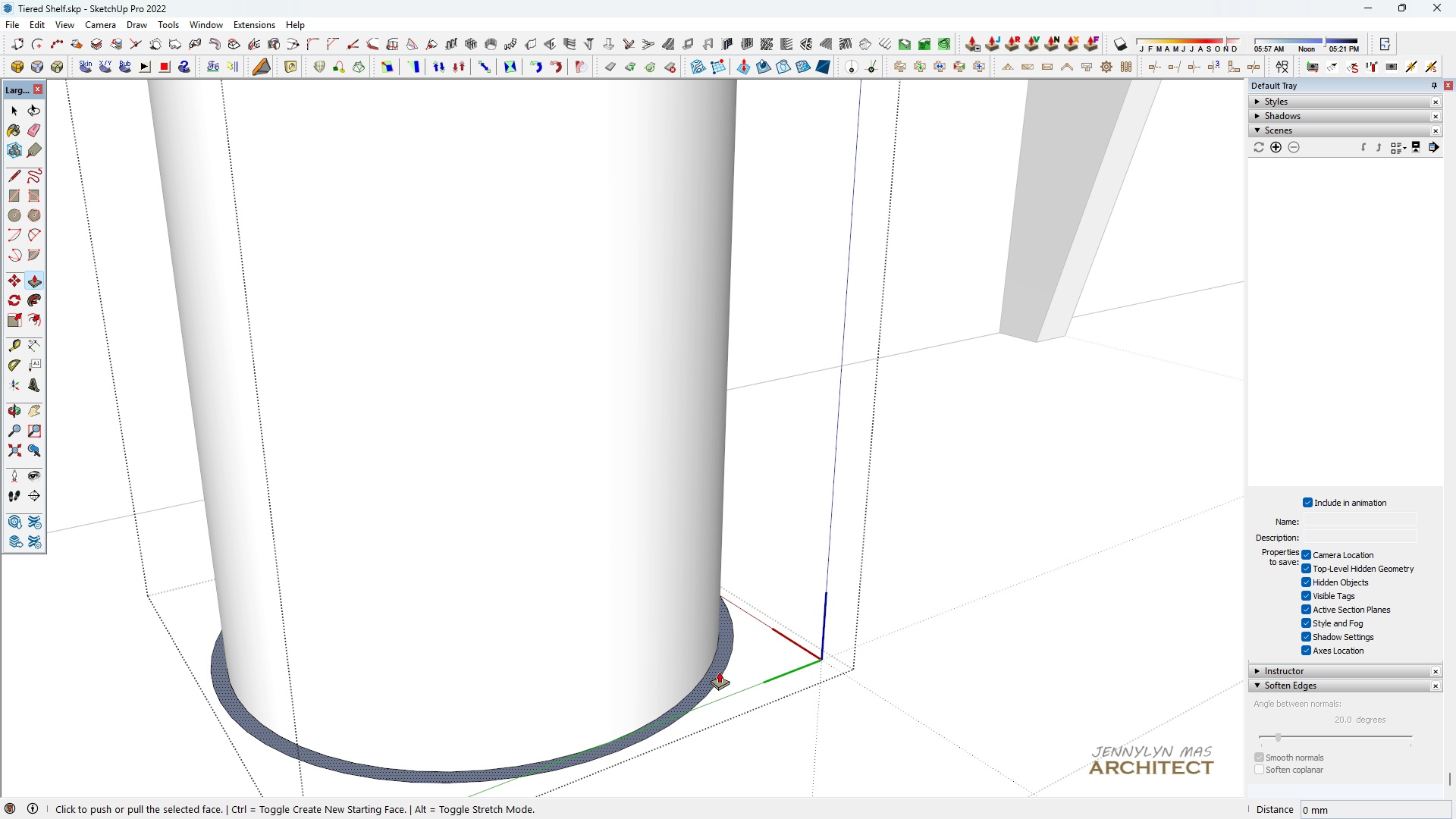 
double_click([719, 671])
 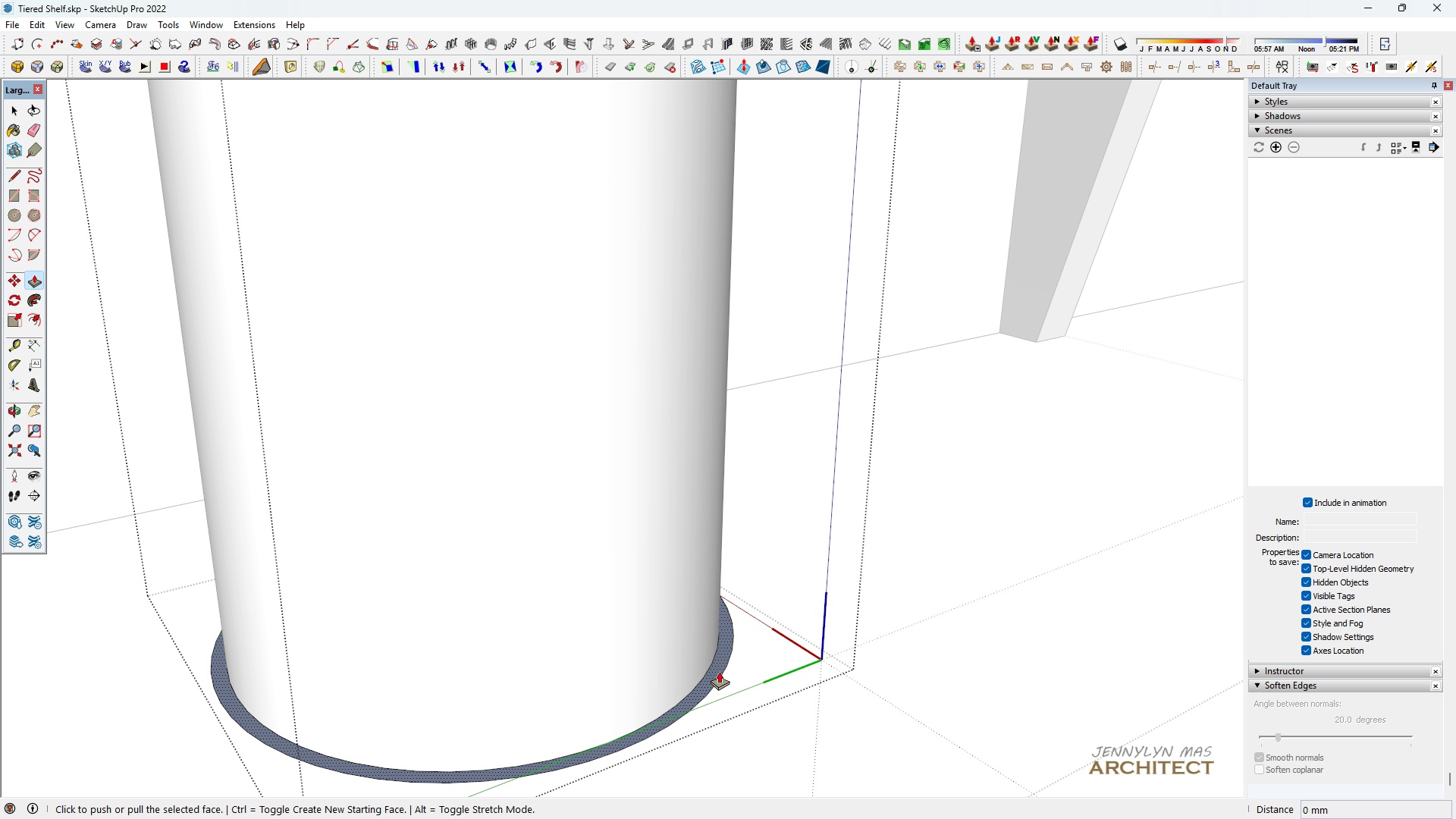 
scroll: coordinate [719, 671], scroll_direction: down, amount: 5.0
 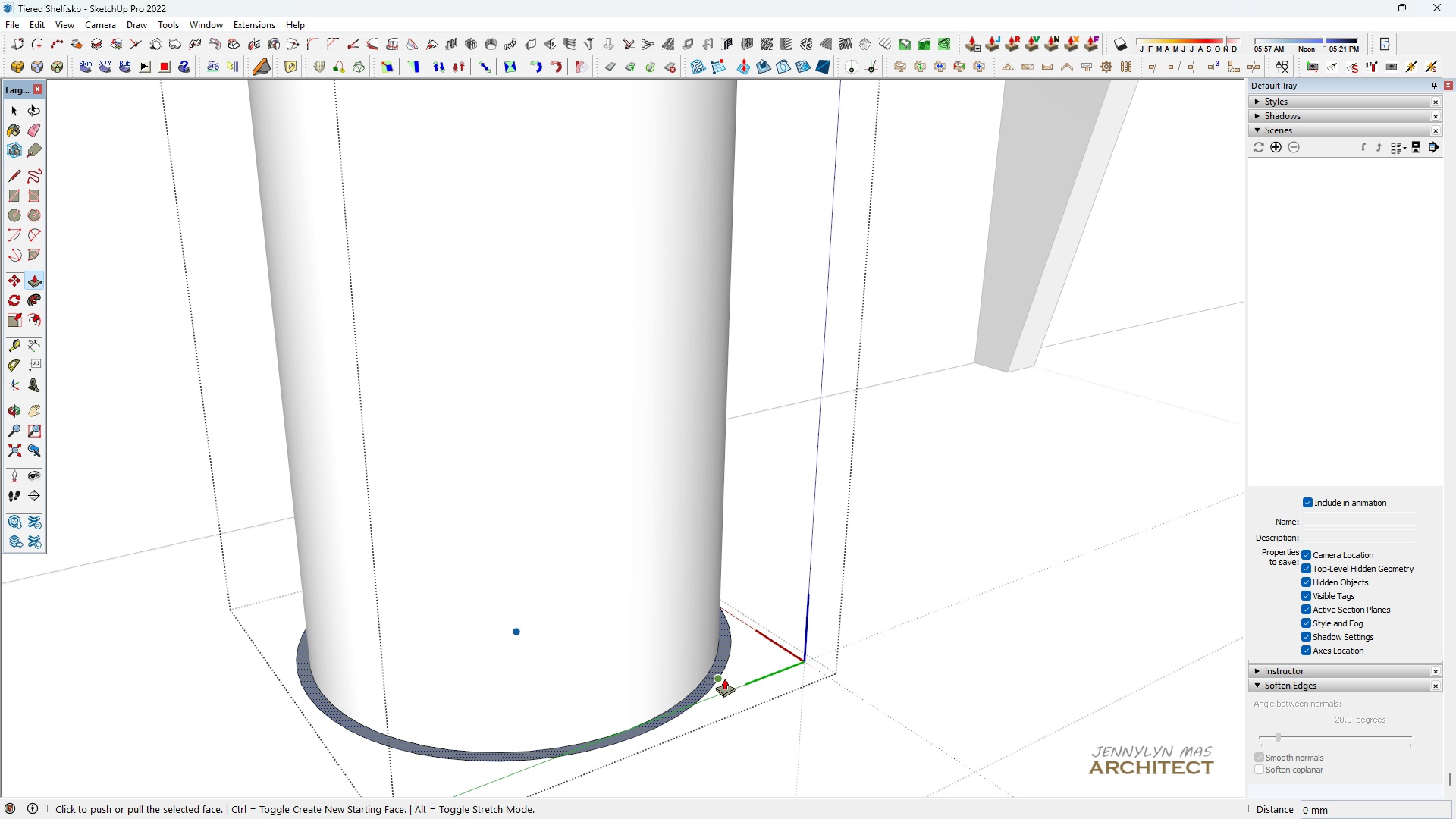 
left_click([724, 678])
 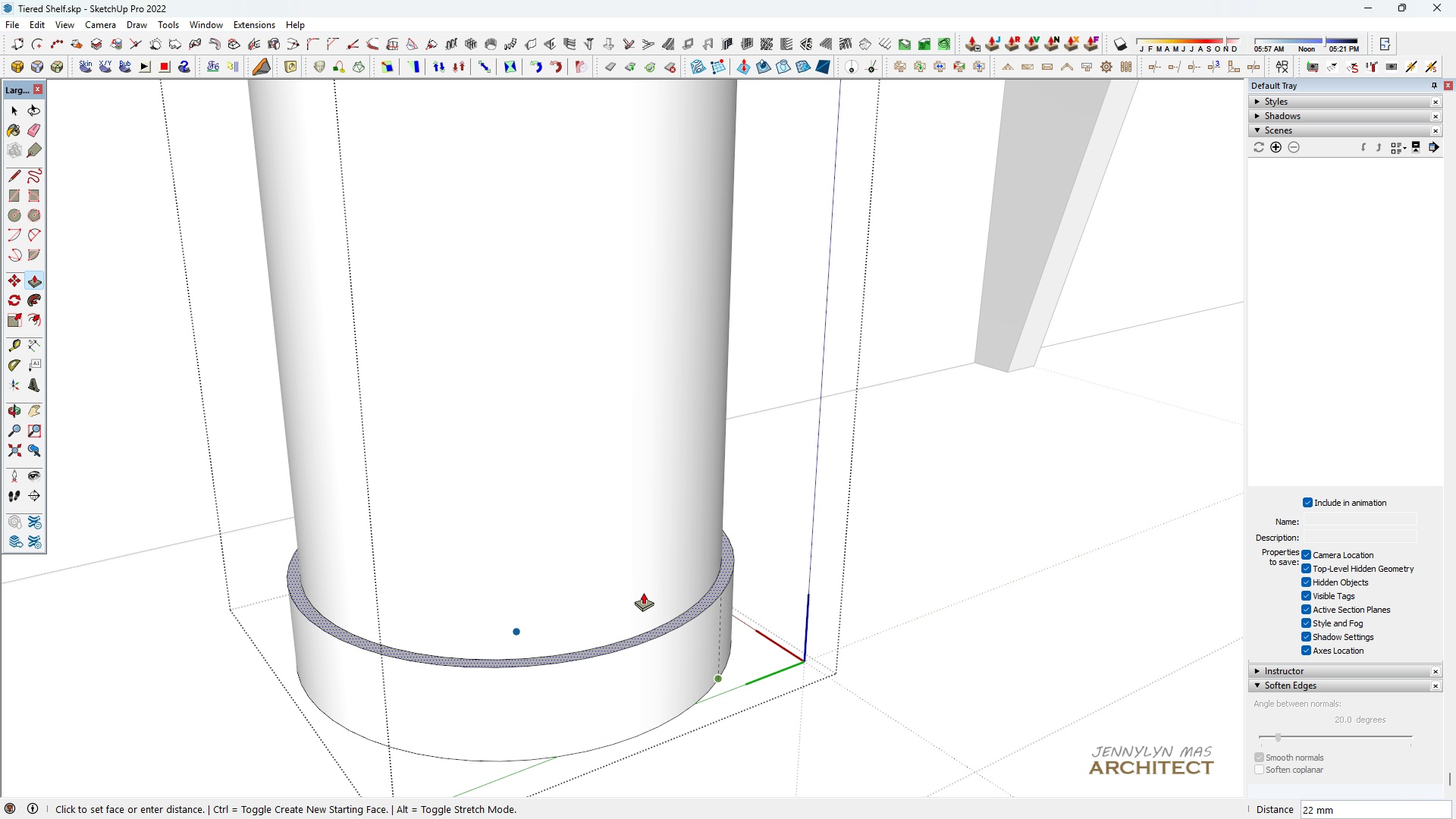 
scroll: coordinate [353, 704], scroll_direction: down, amount: 38.0
 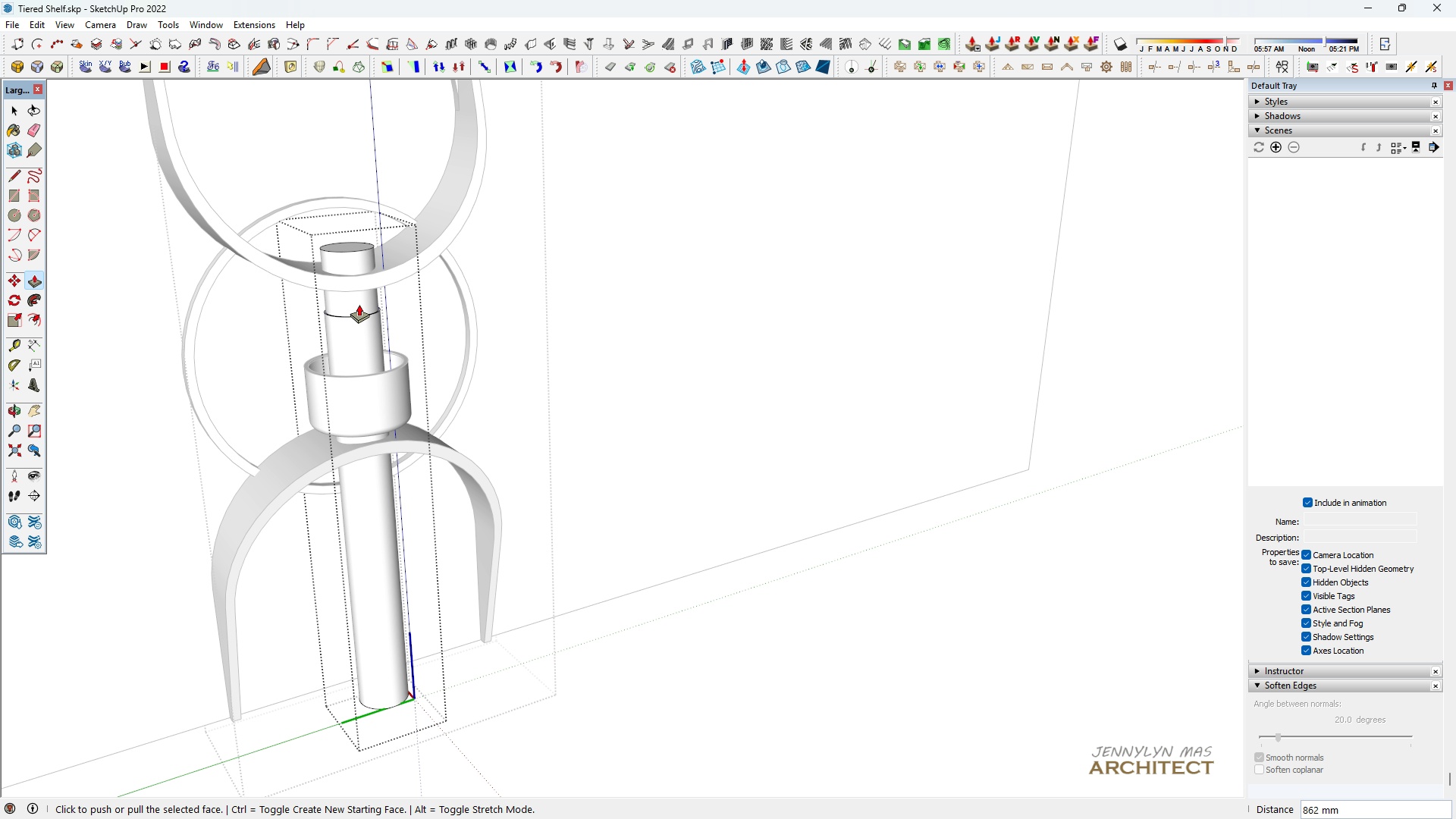 
left_click([361, 314])
 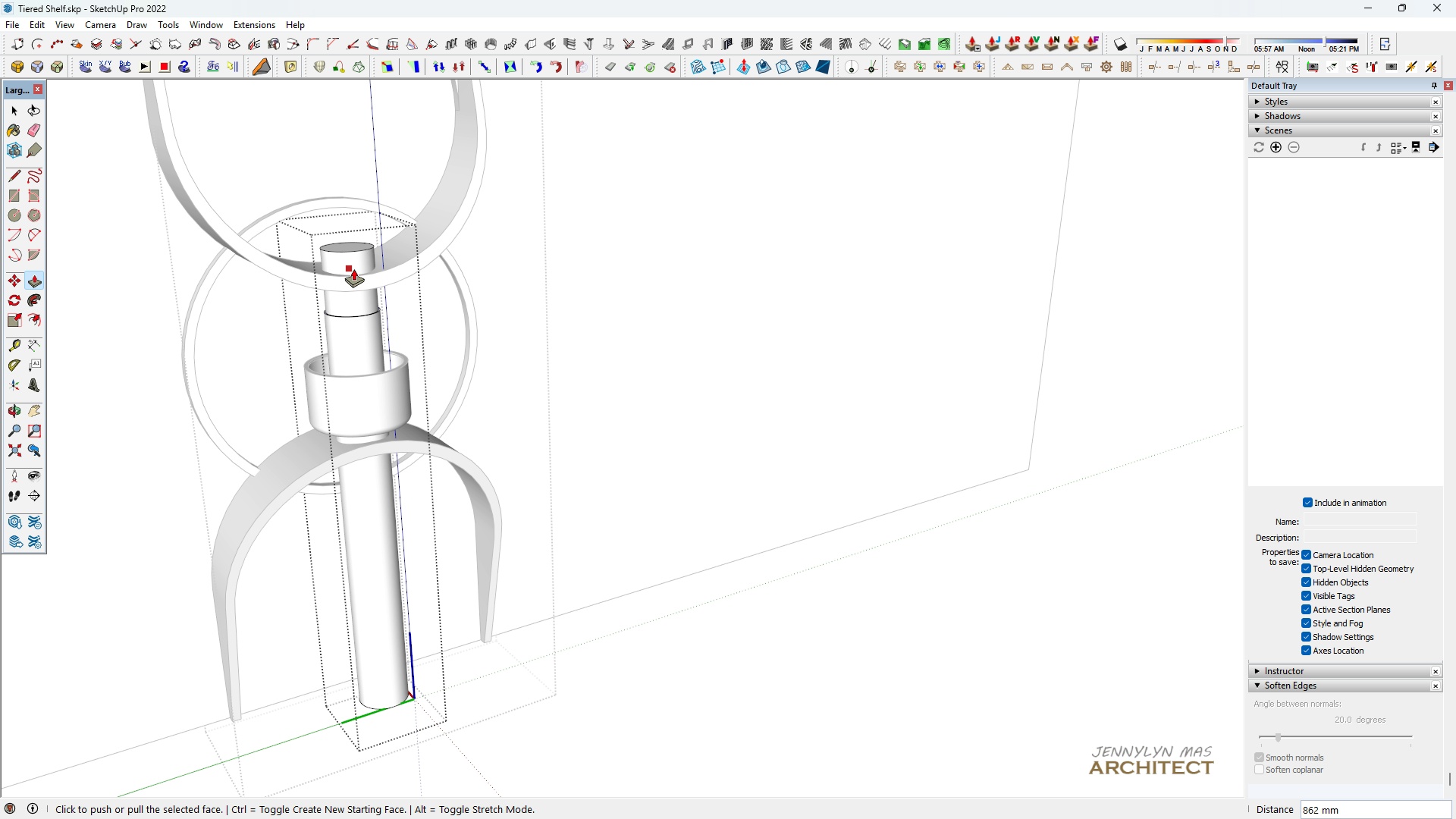 
scroll: coordinate [353, 268], scroll_direction: up, amount: 4.0
 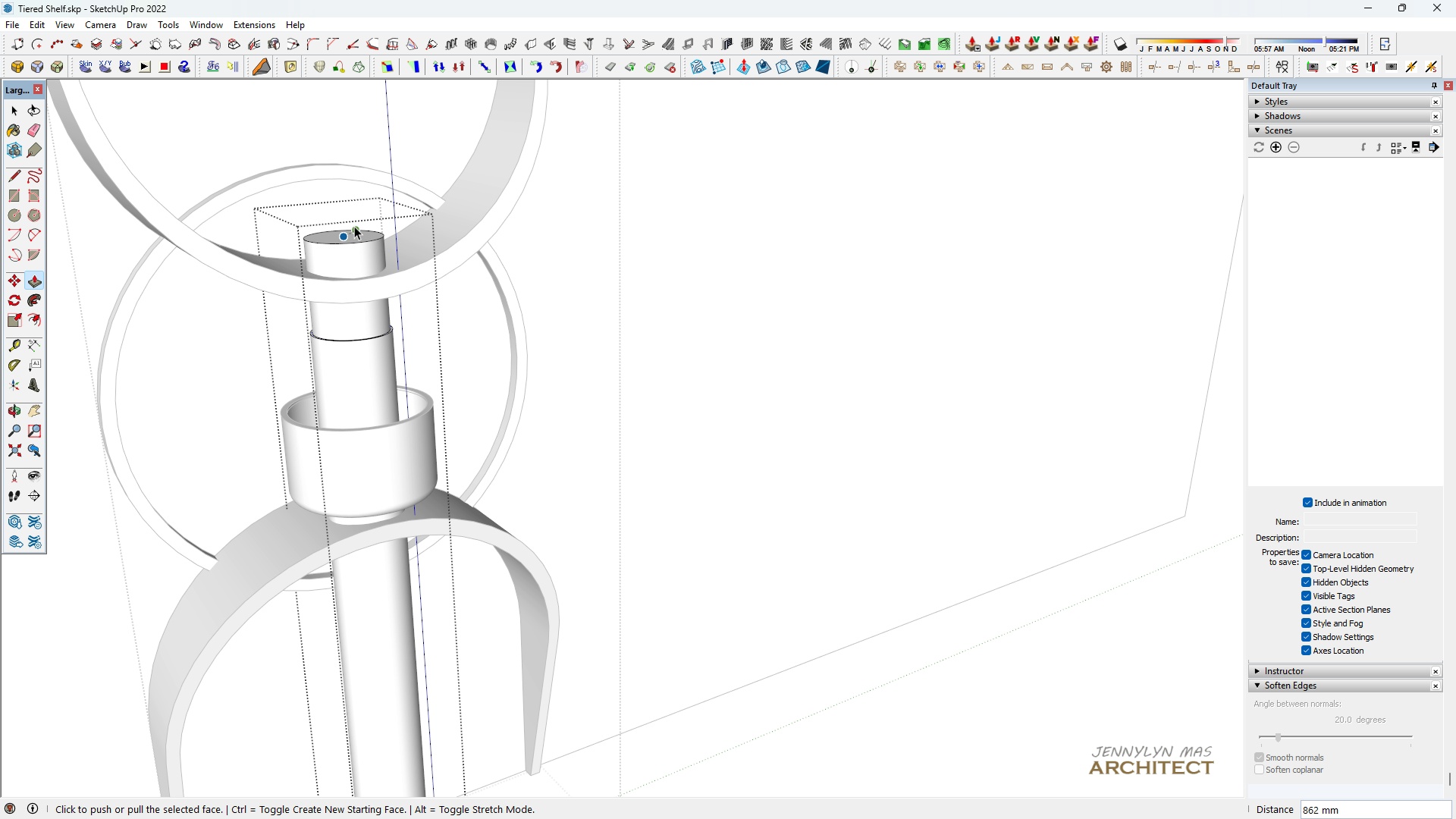 
key(Space)
 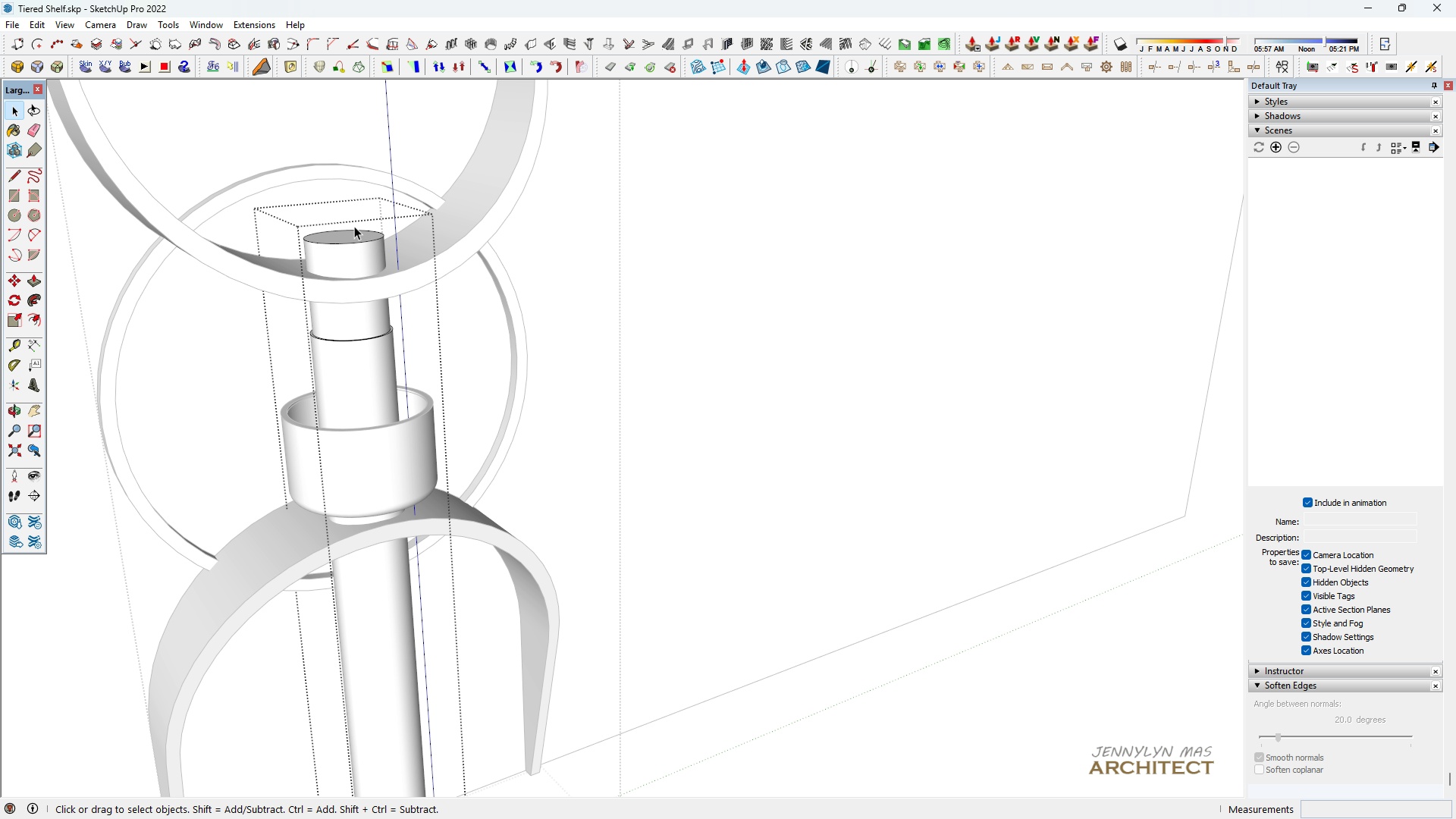 
left_click([354, 226])
 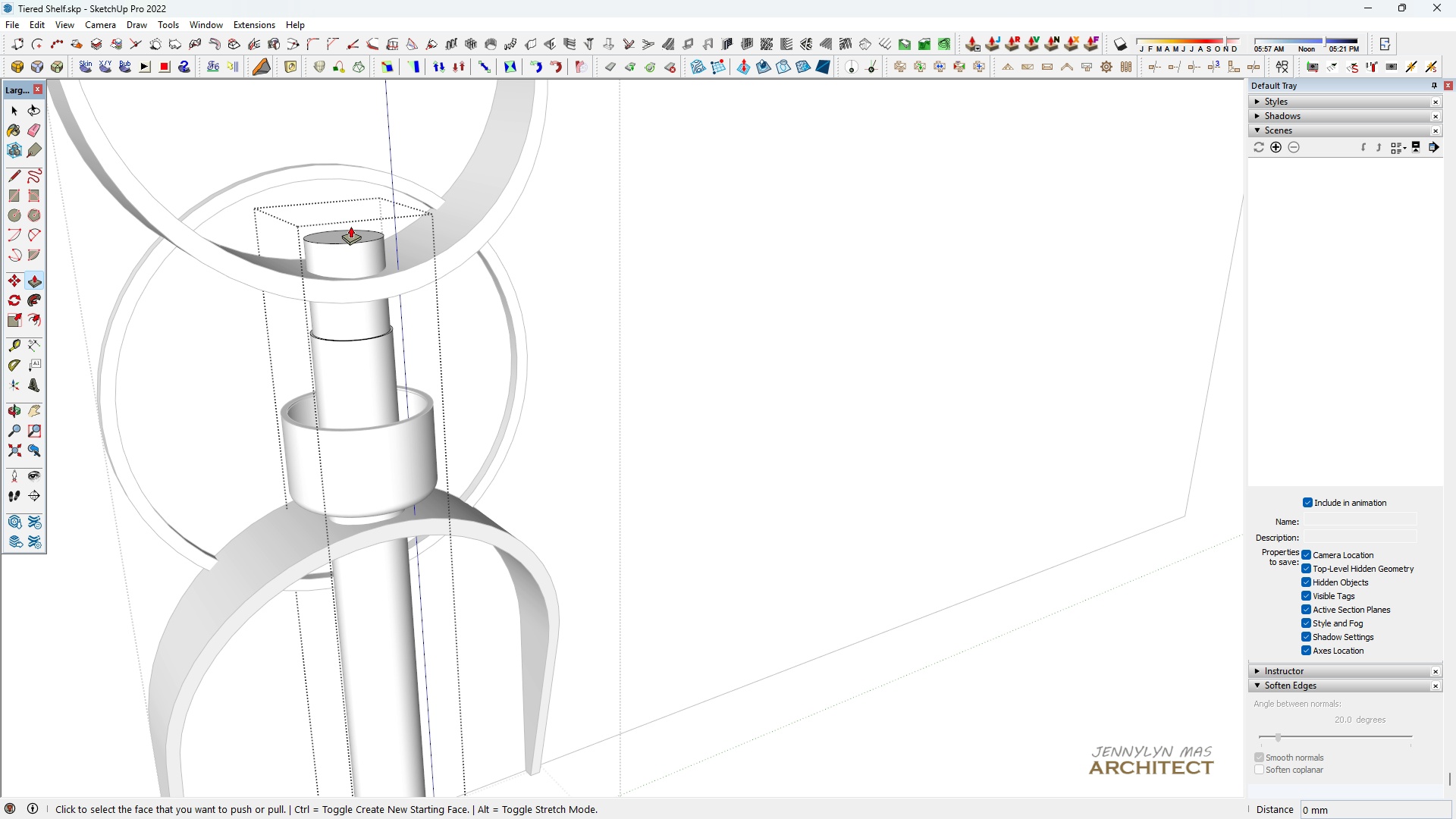 
key(P)
 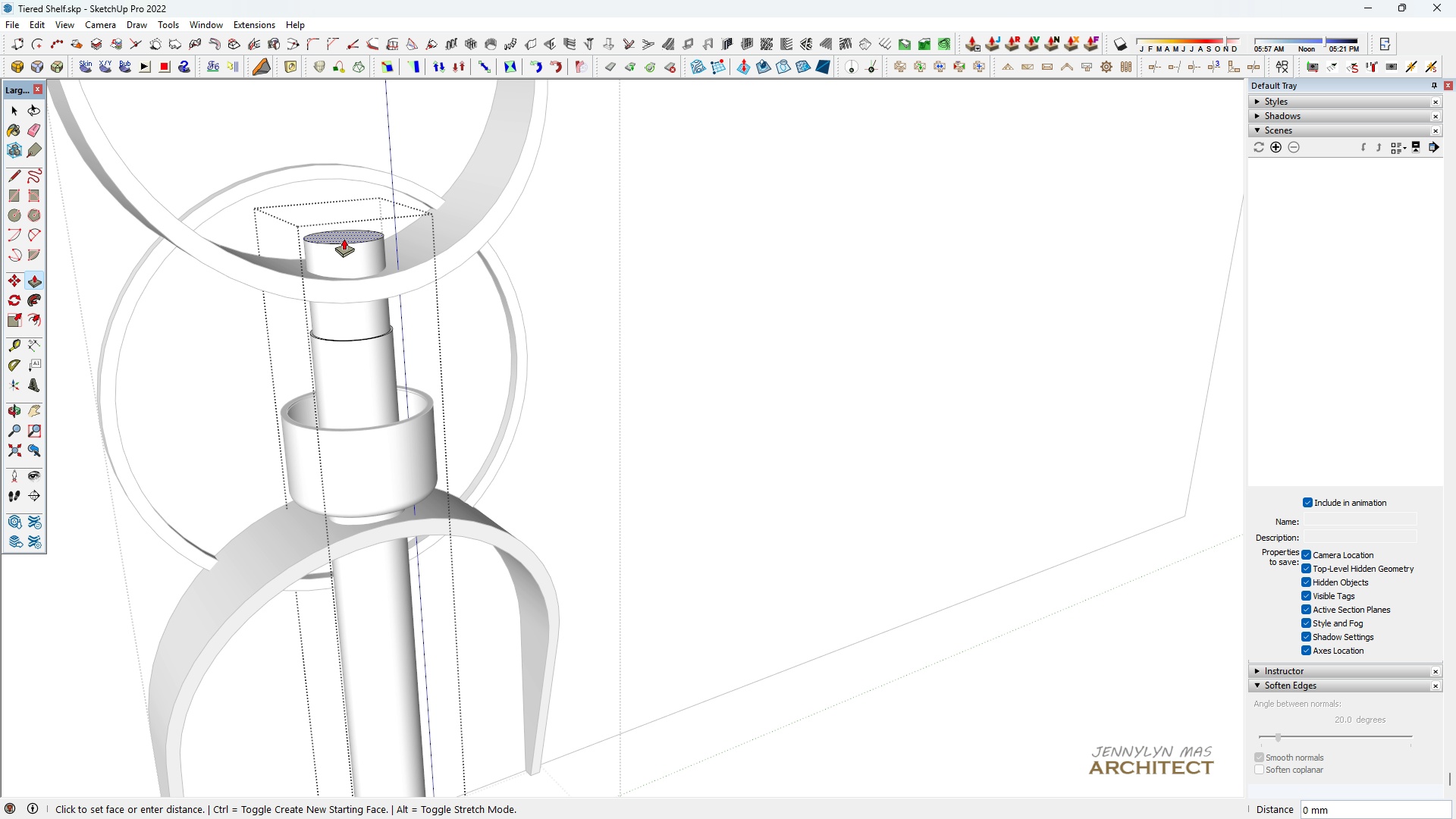 
double_click([354, 315])
 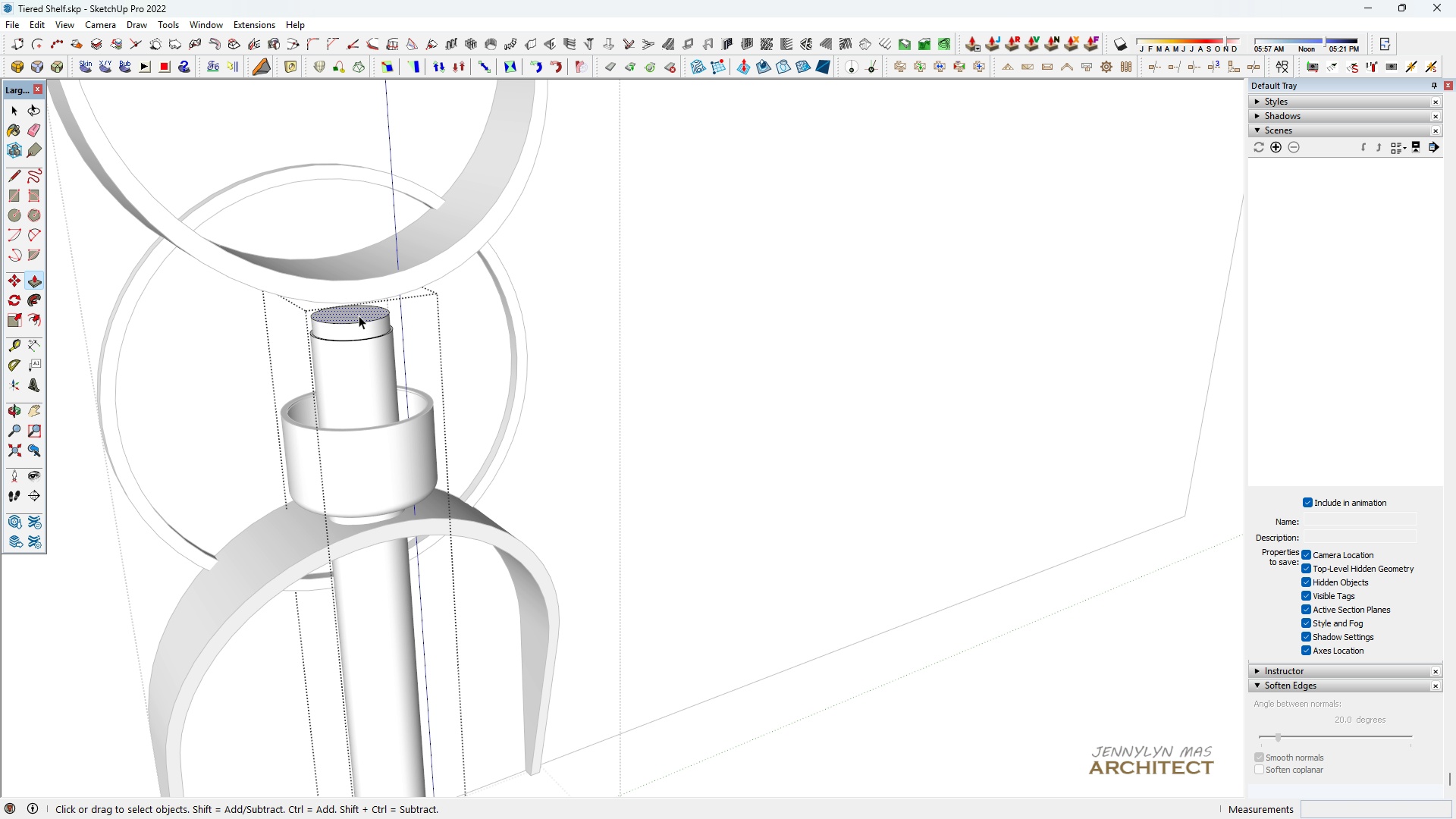 
key(Space)
 